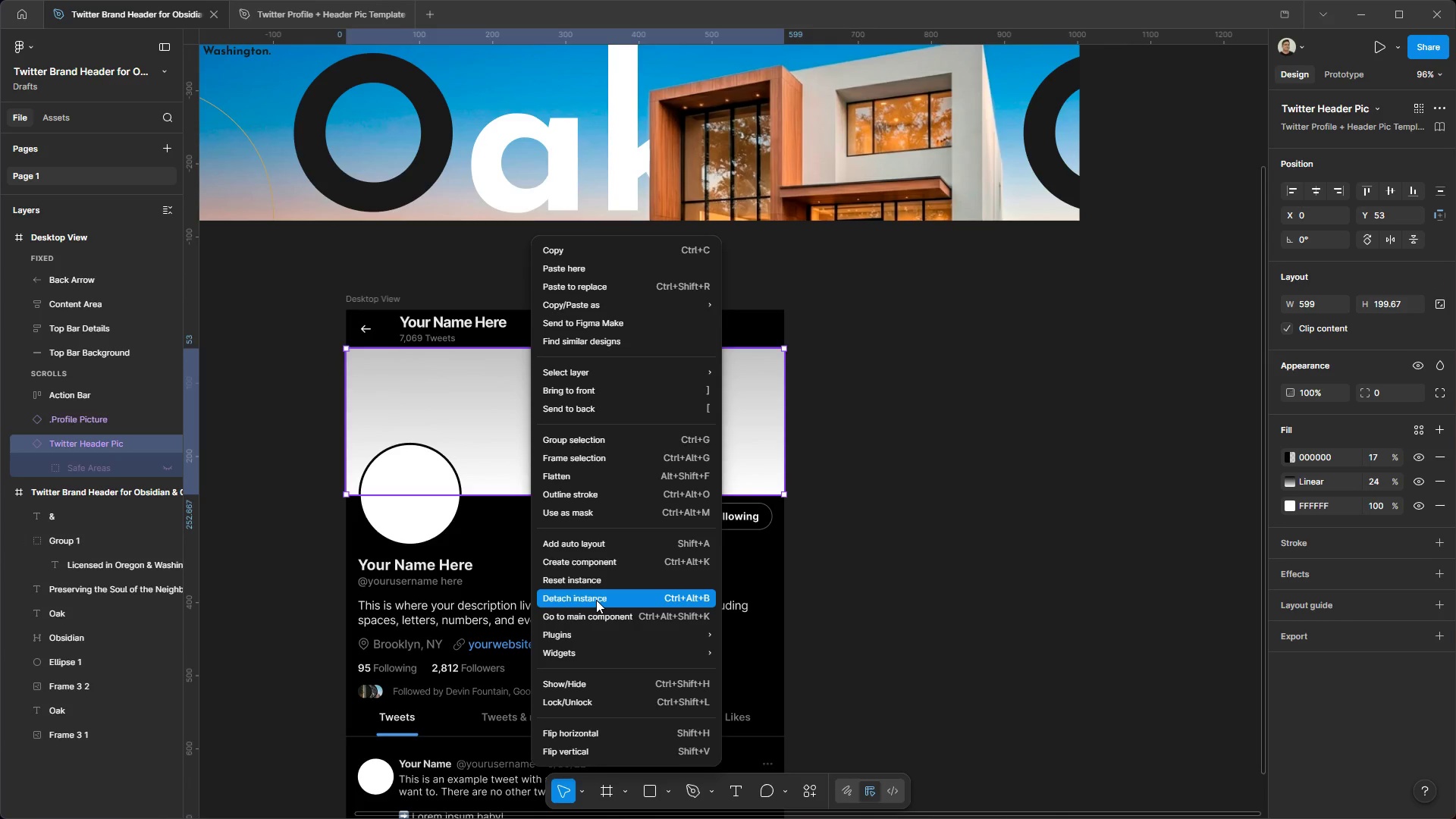 
left_click([596, 599])
 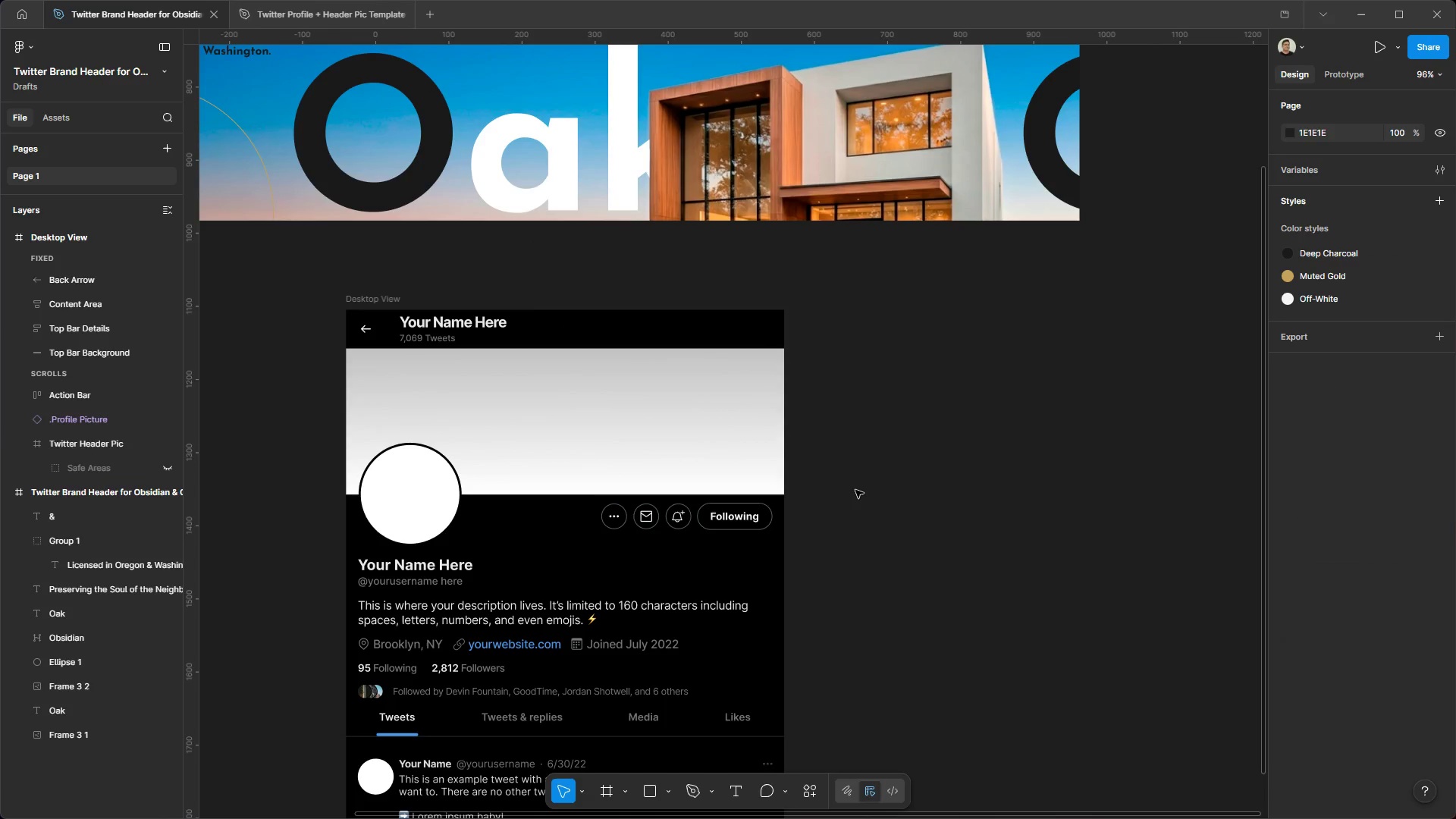 
double_click([710, 423])
 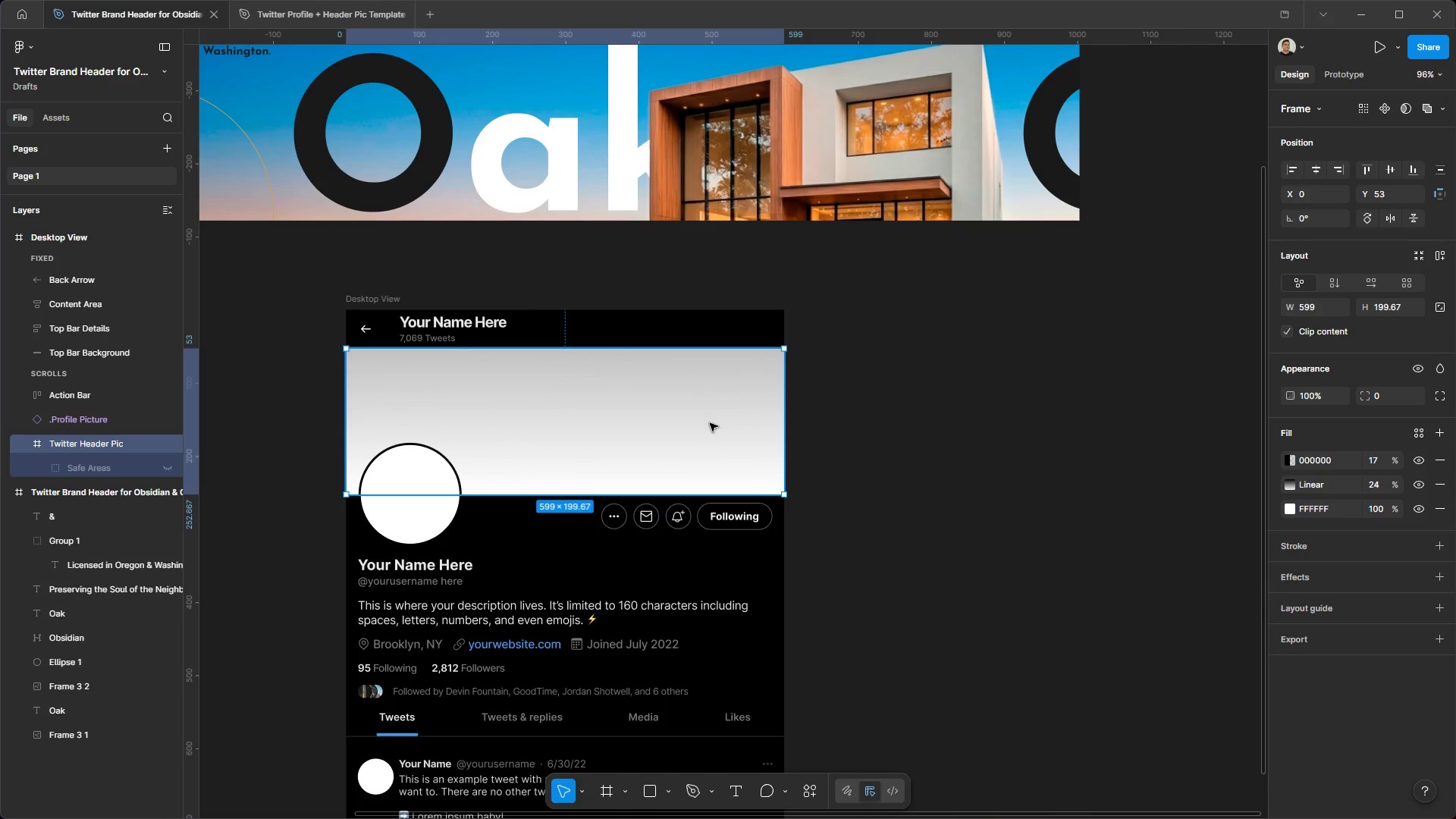 
left_click([710, 423])
 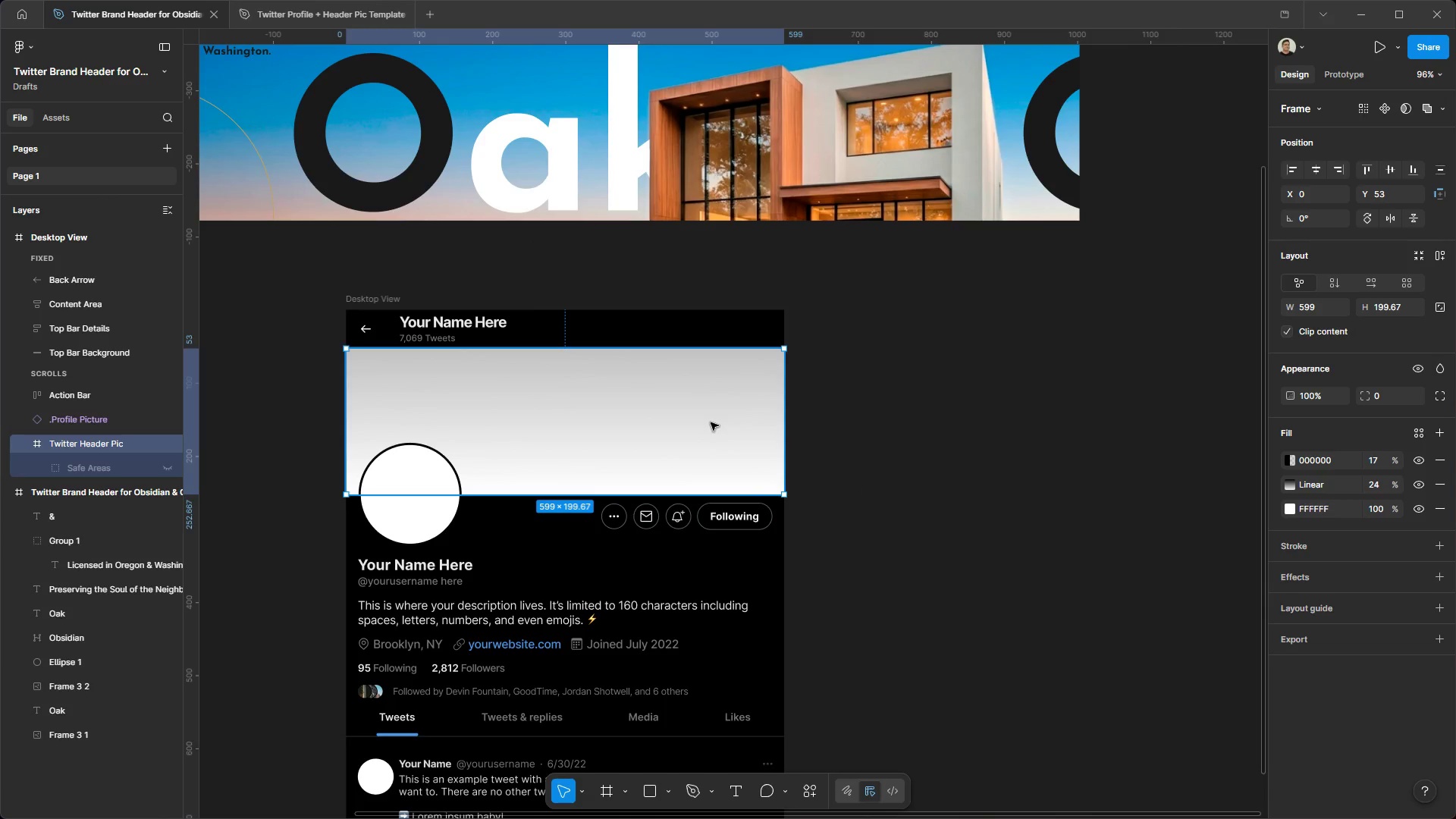 
triple_click([711, 422])
 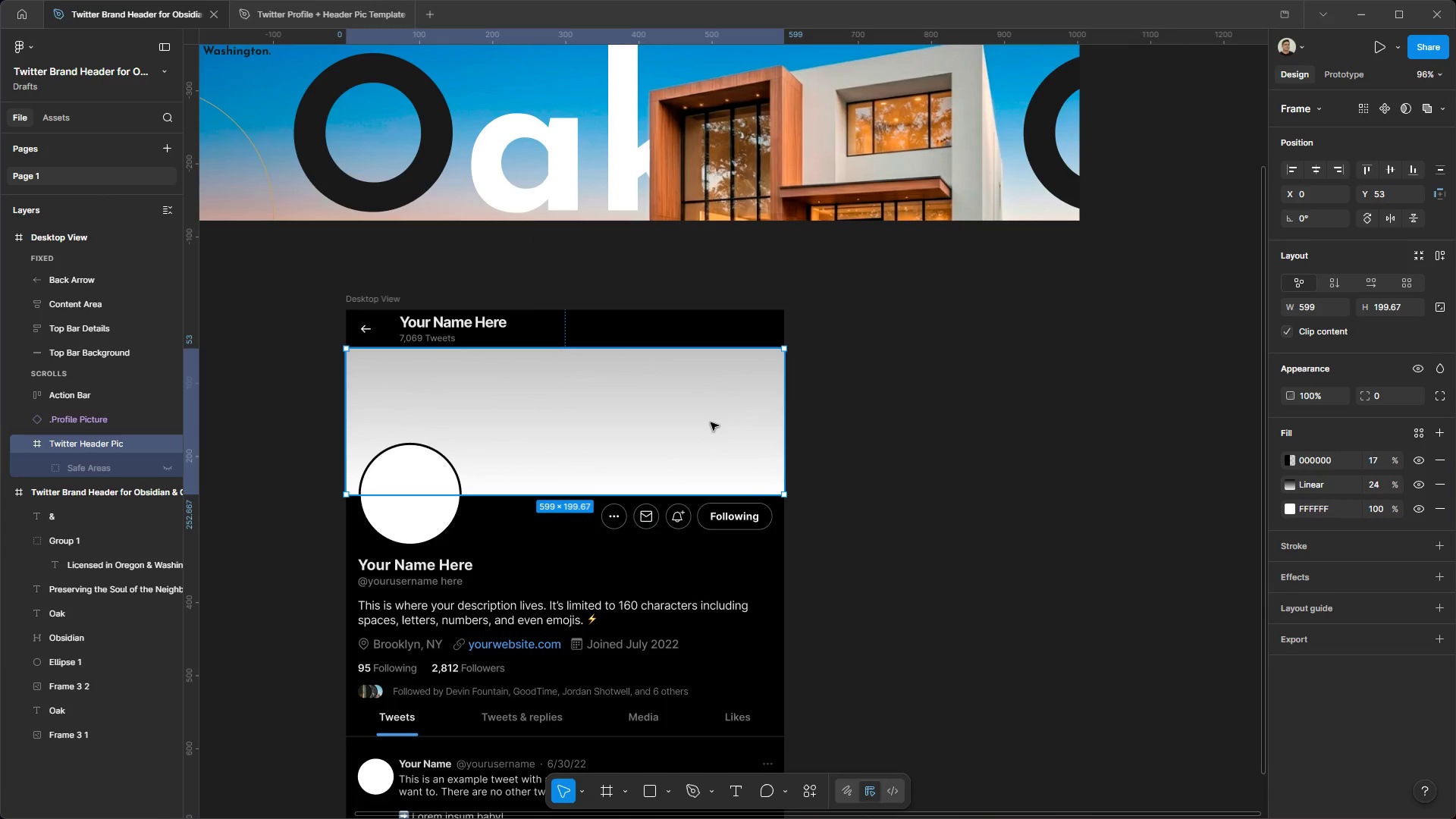 
triple_click([711, 422])
 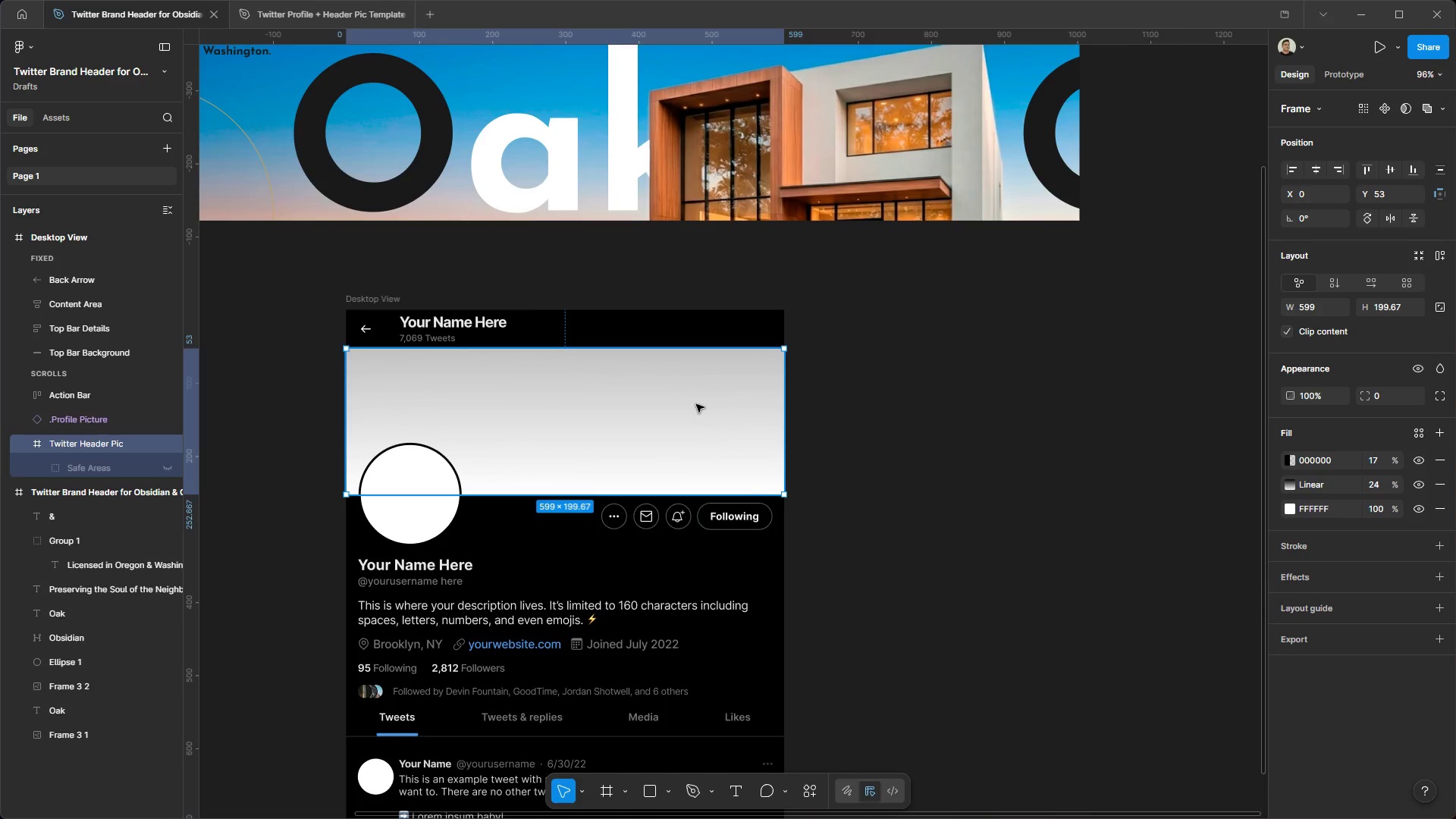 
left_click_drag(start_coordinate=[695, 403], to_coordinate=[723, 447])
 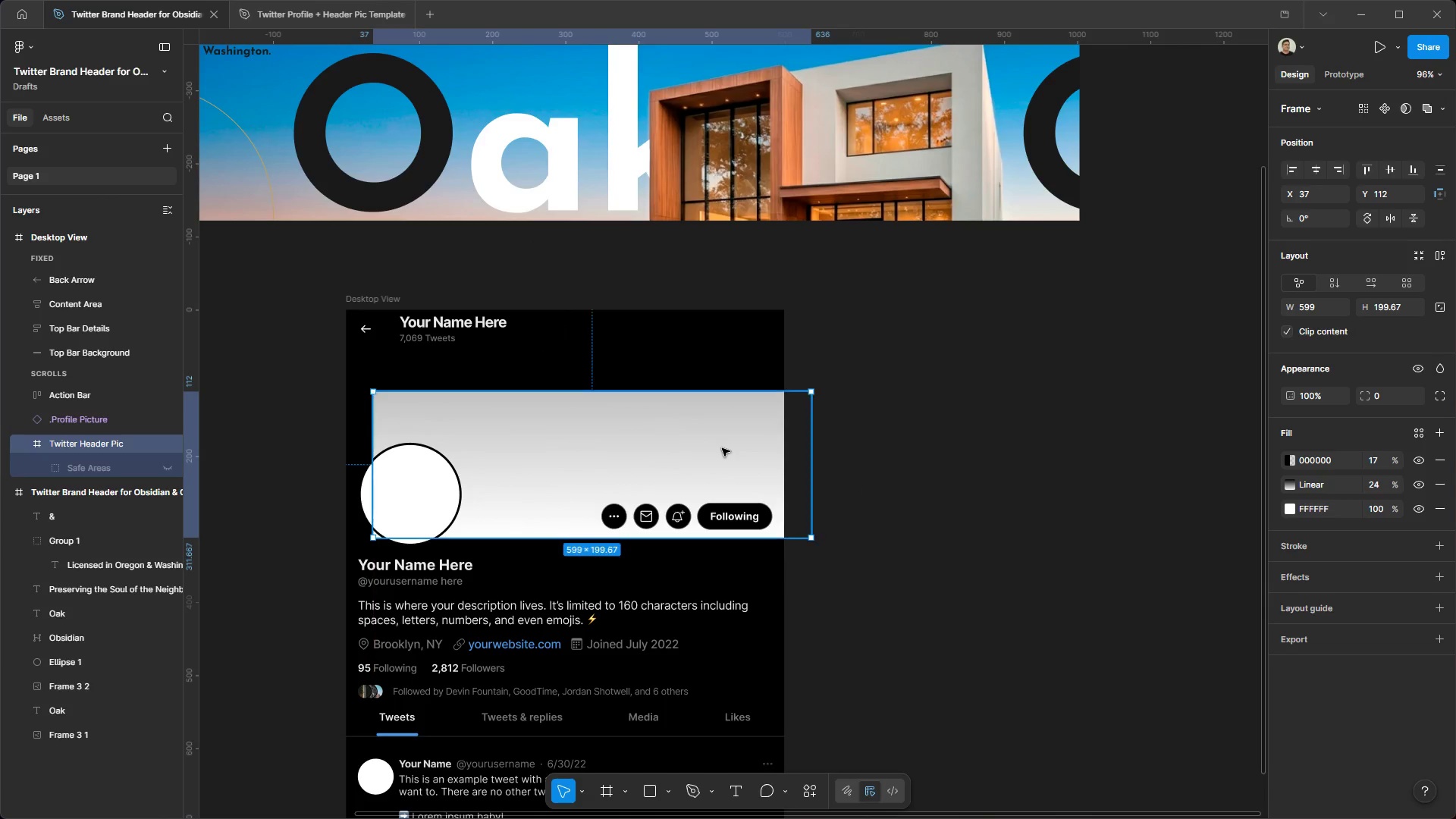 
key(Control+Z)
 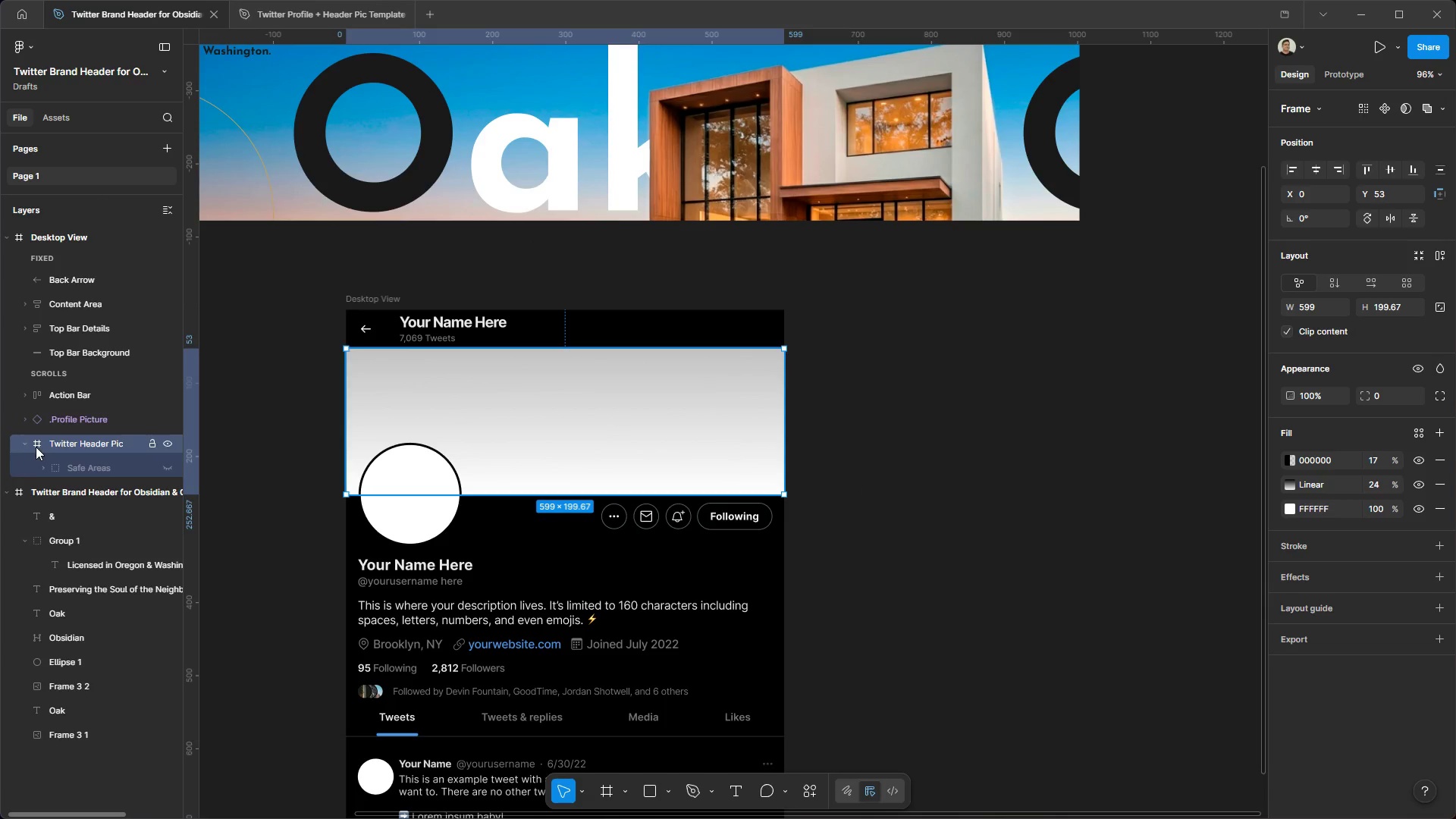 
left_click([28, 444])
 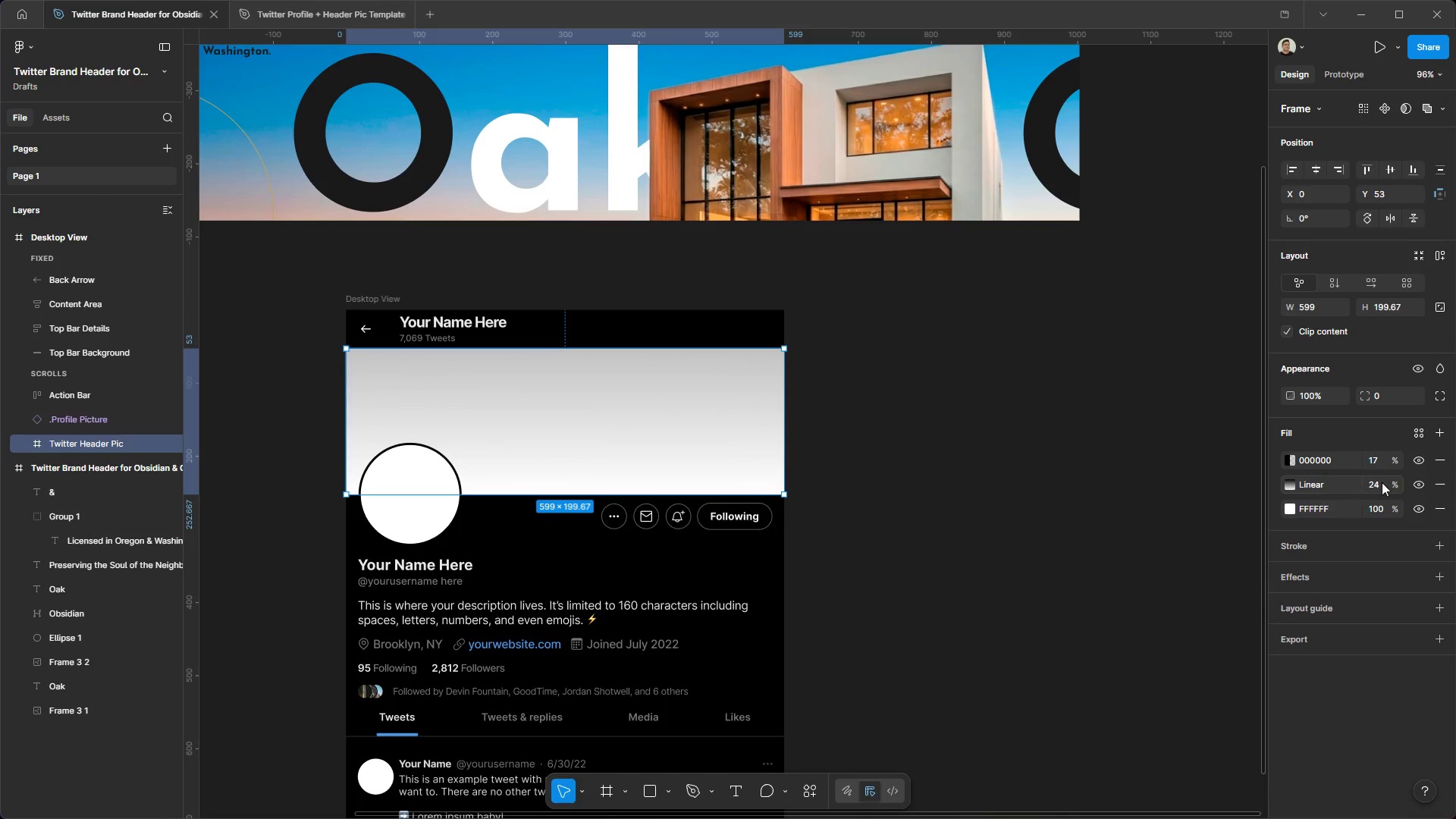 
left_click([1440, 461])
 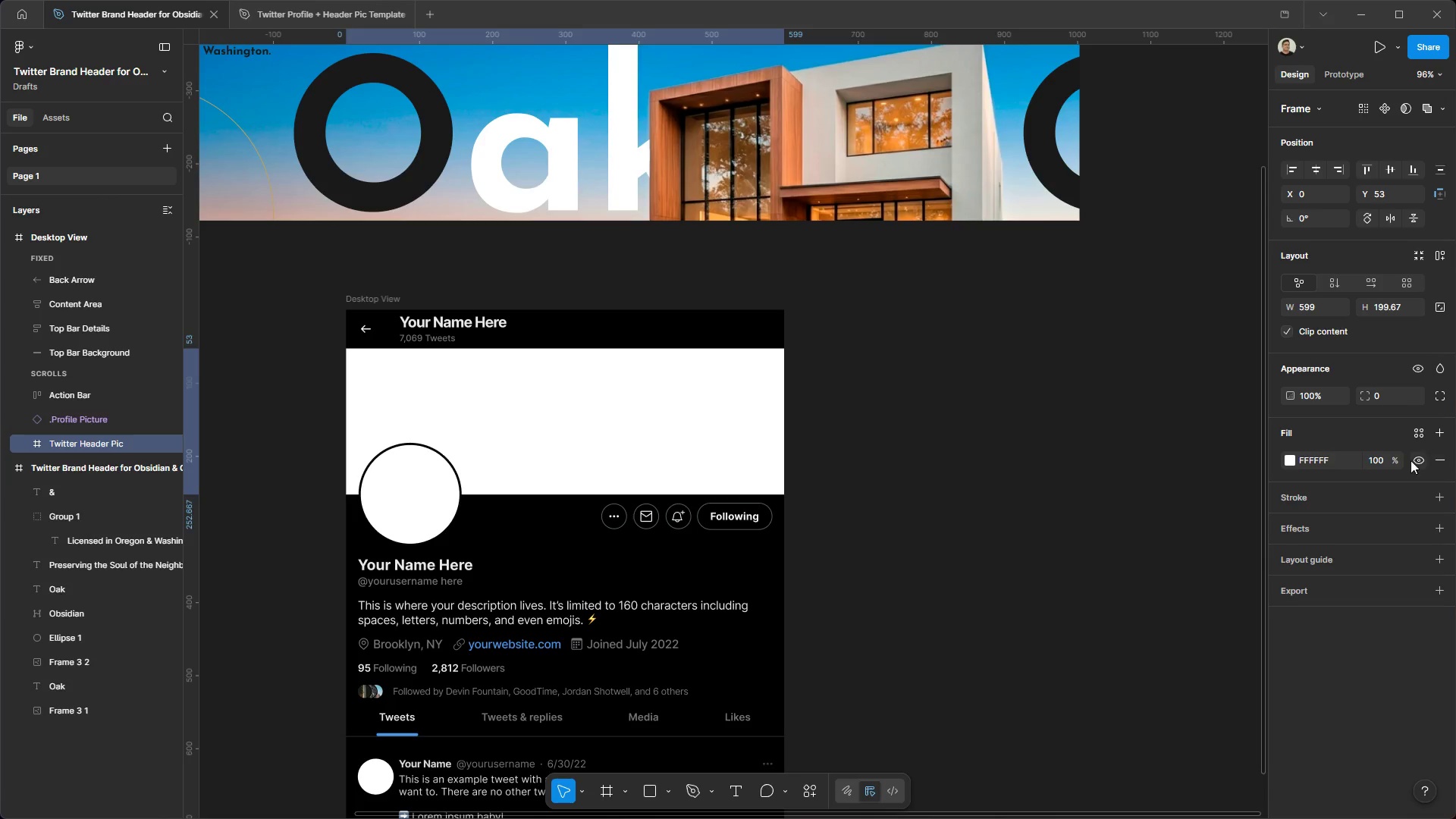 
left_click([1291, 457])
 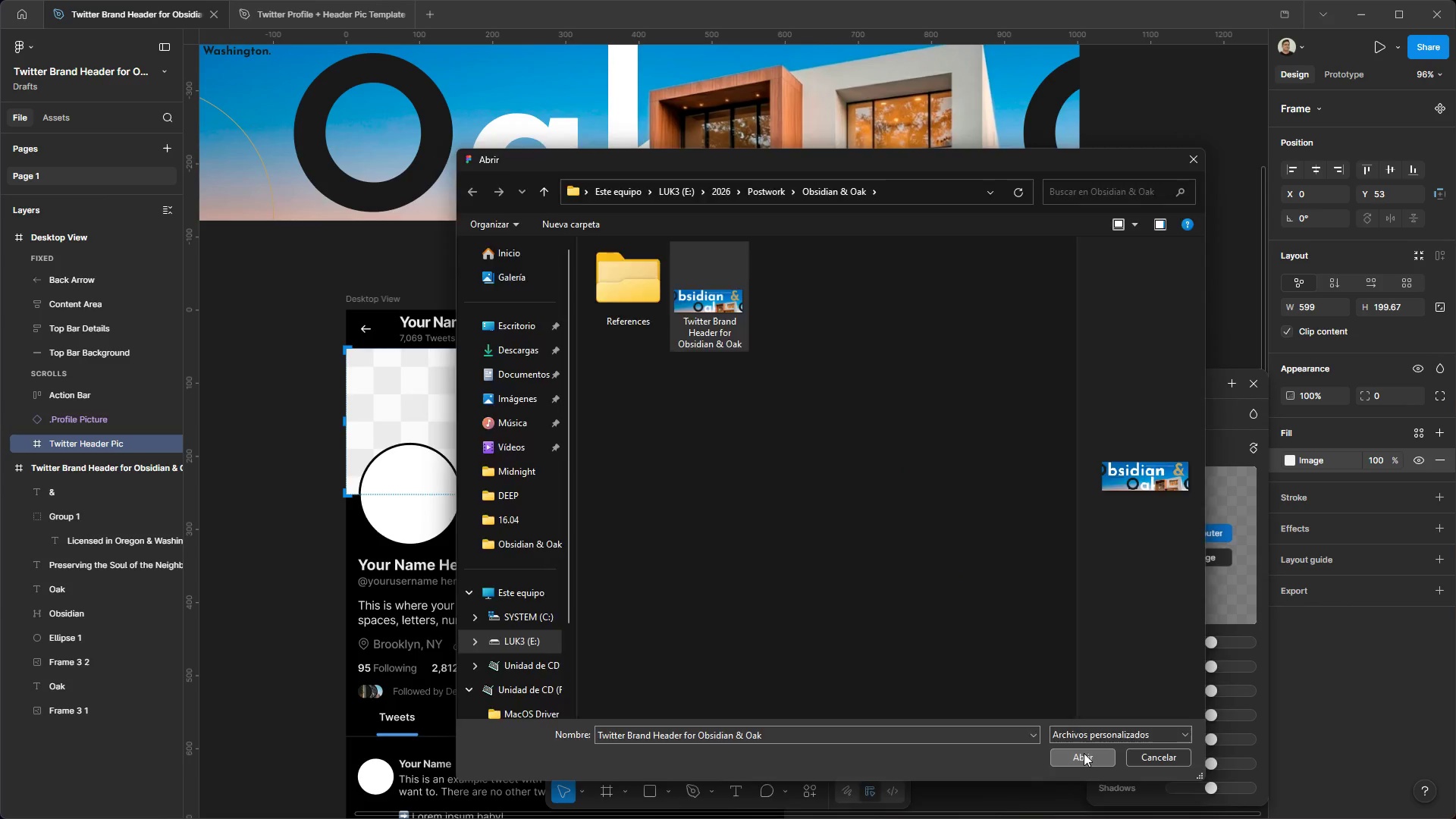 
wait(7.53)
 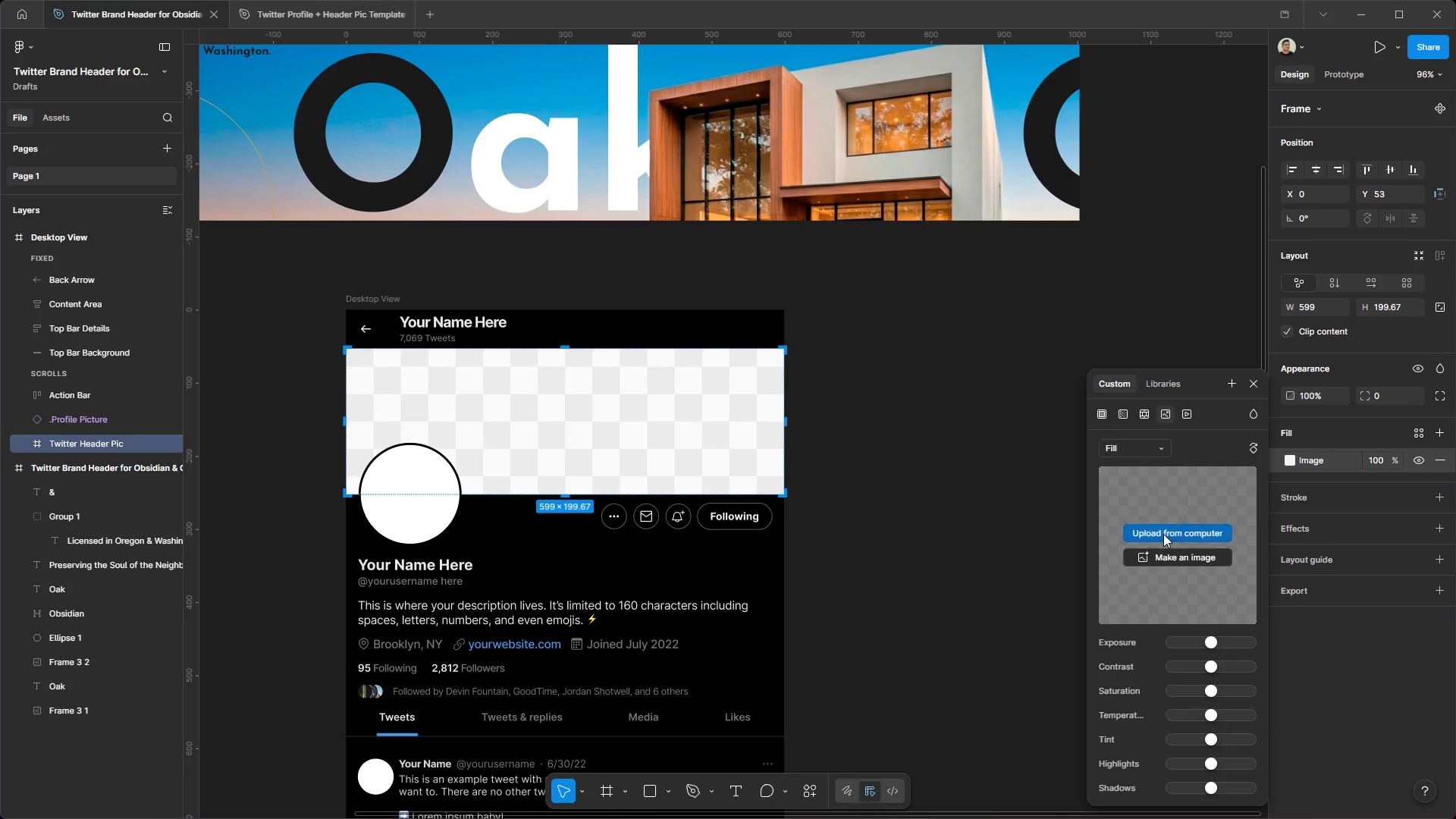 
double_click([897, 573])
 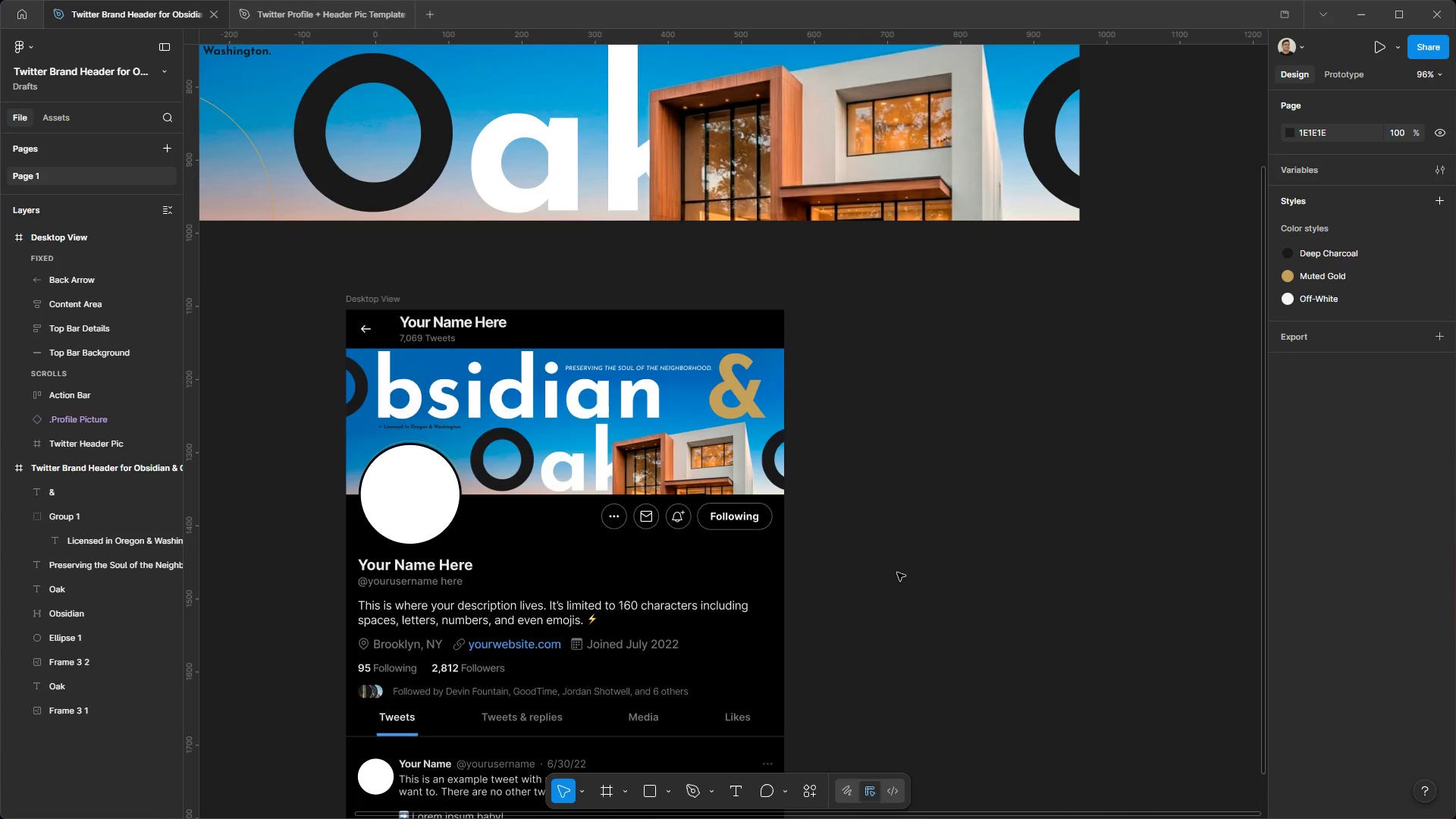 
hold_key(key=ControlLeft, duration=1.2)
hold_key(key=AltLeft, duration=1.14)
scroll: coordinate [620, 416], scroll_direction: up, amount: 5.0
 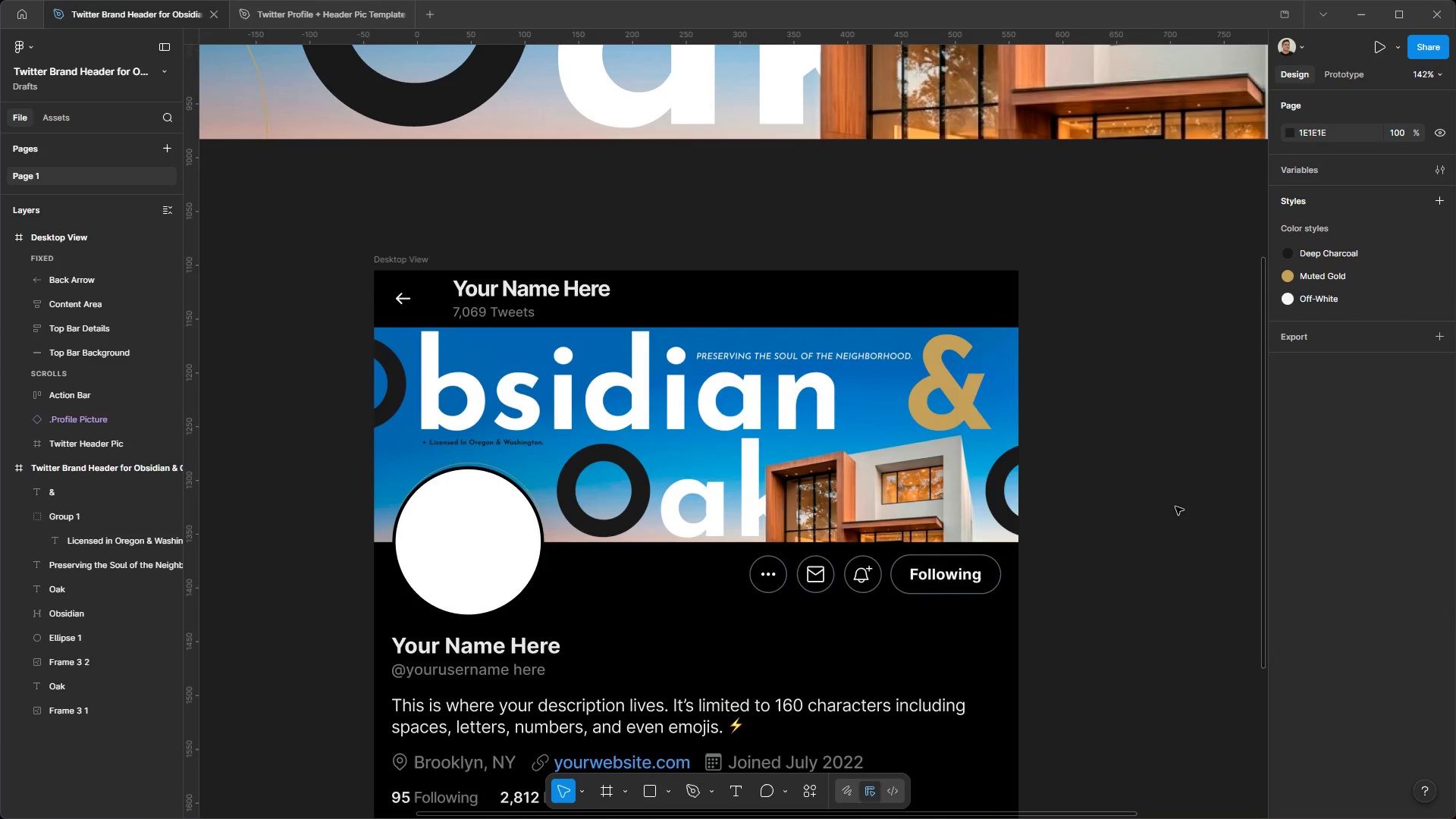 
hold_key(key=ControlLeft, duration=0.44)
hold_key(key=AltLeft, duration=0.39)
scroll: coordinate [485, 576], scroll_direction: up, amount: 3.0
 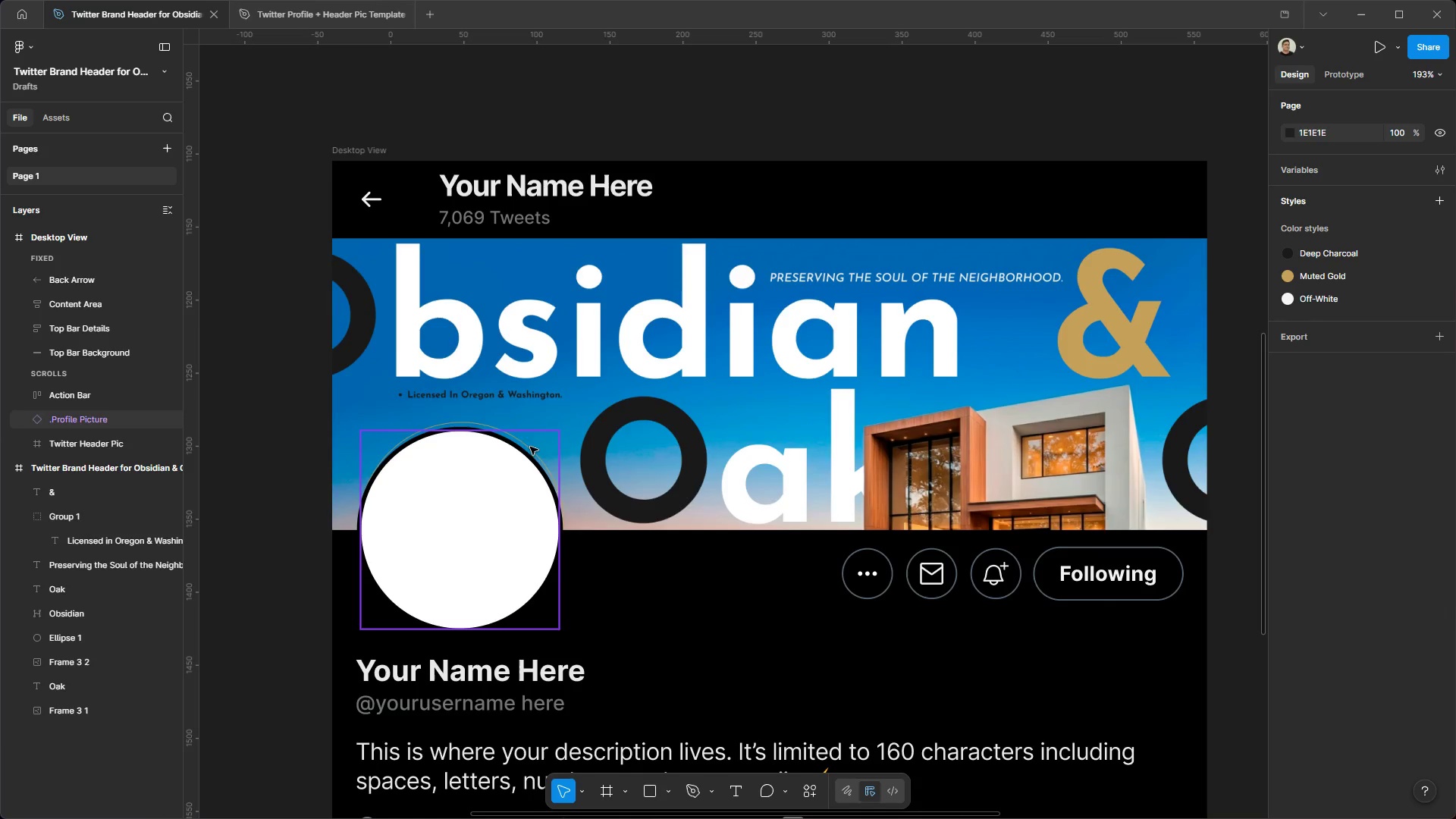 
hold_key(key=ControlLeft, duration=0.64)
hold_key(key=AltLeft, duration=0.61)
scroll: coordinate [583, 606], scroll_direction: down, amount: 10.0
 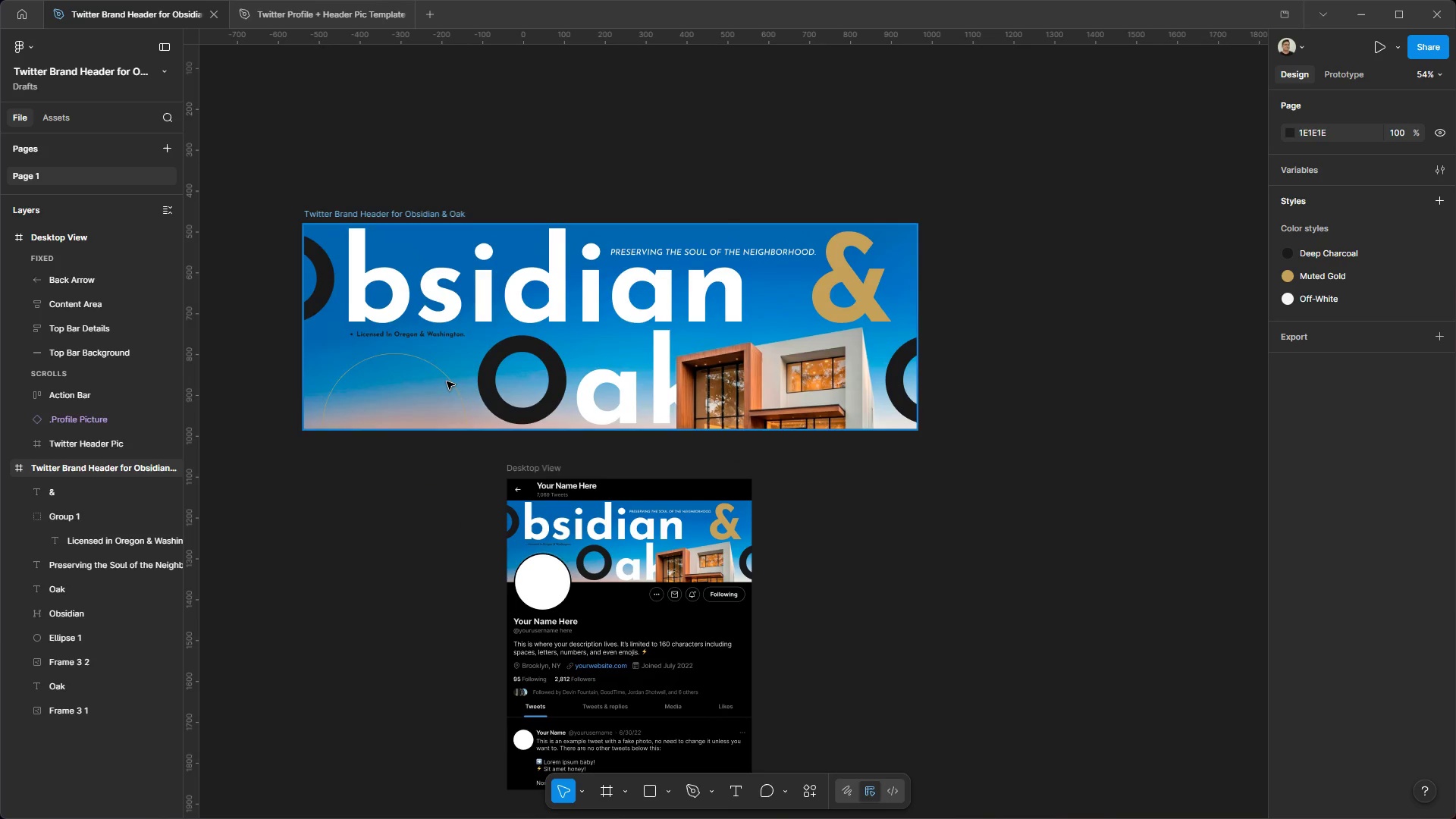 
left_click([447, 381])
 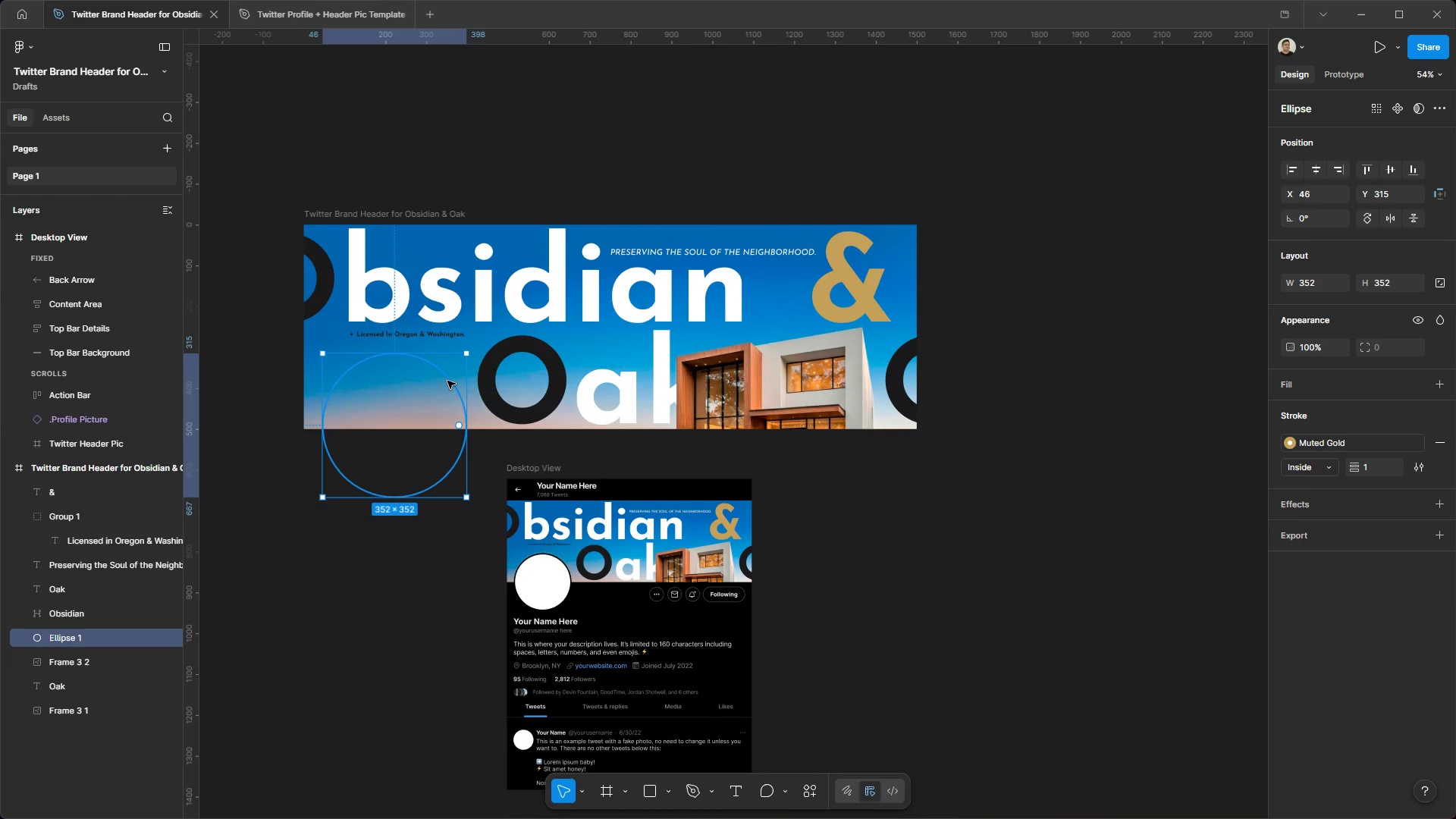 
key(Control+X)
 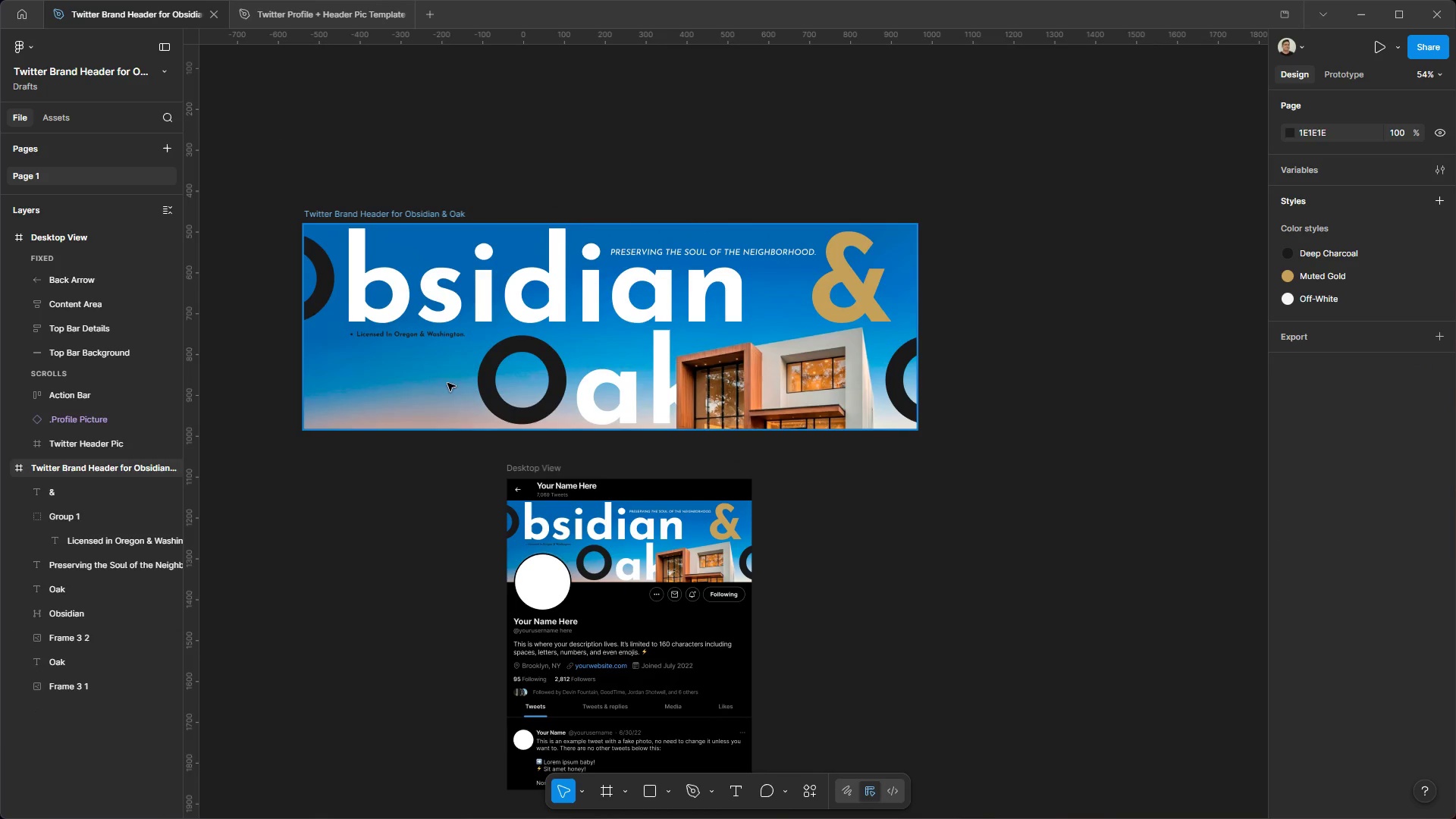 
hold_key(key=ControlLeft, duration=0.73)
hold_key(key=AltLeft, duration=0.7)
scroll: coordinate [466, 532], scroll_direction: up, amount: 8.0
 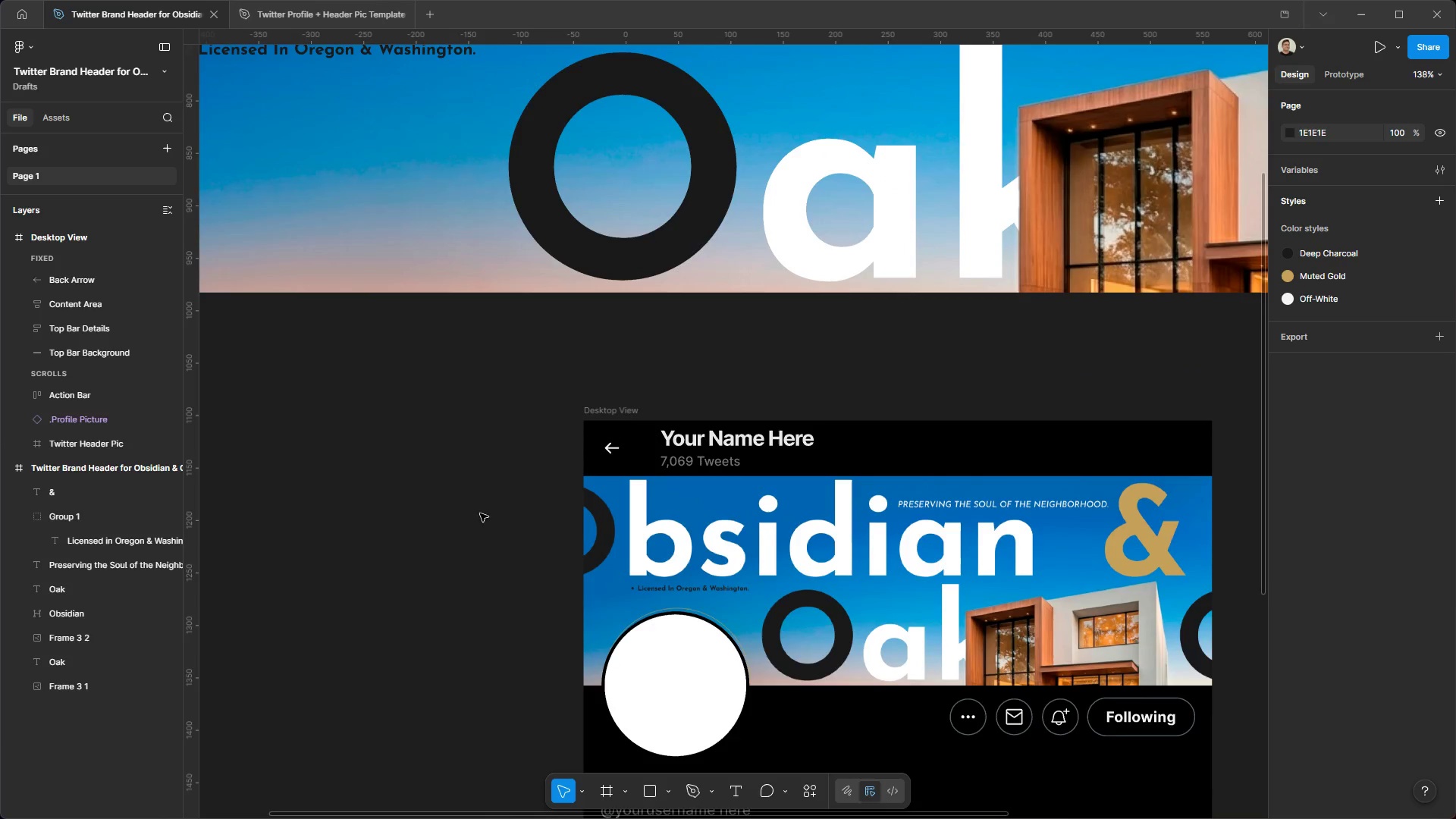 
hold_key(key=ControlLeft, duration=0.55)
hold_key(key=AltLeft, duration=0.53)
scroll: coordinate [497, 278], scroll_direction: down, amount: 3.0
 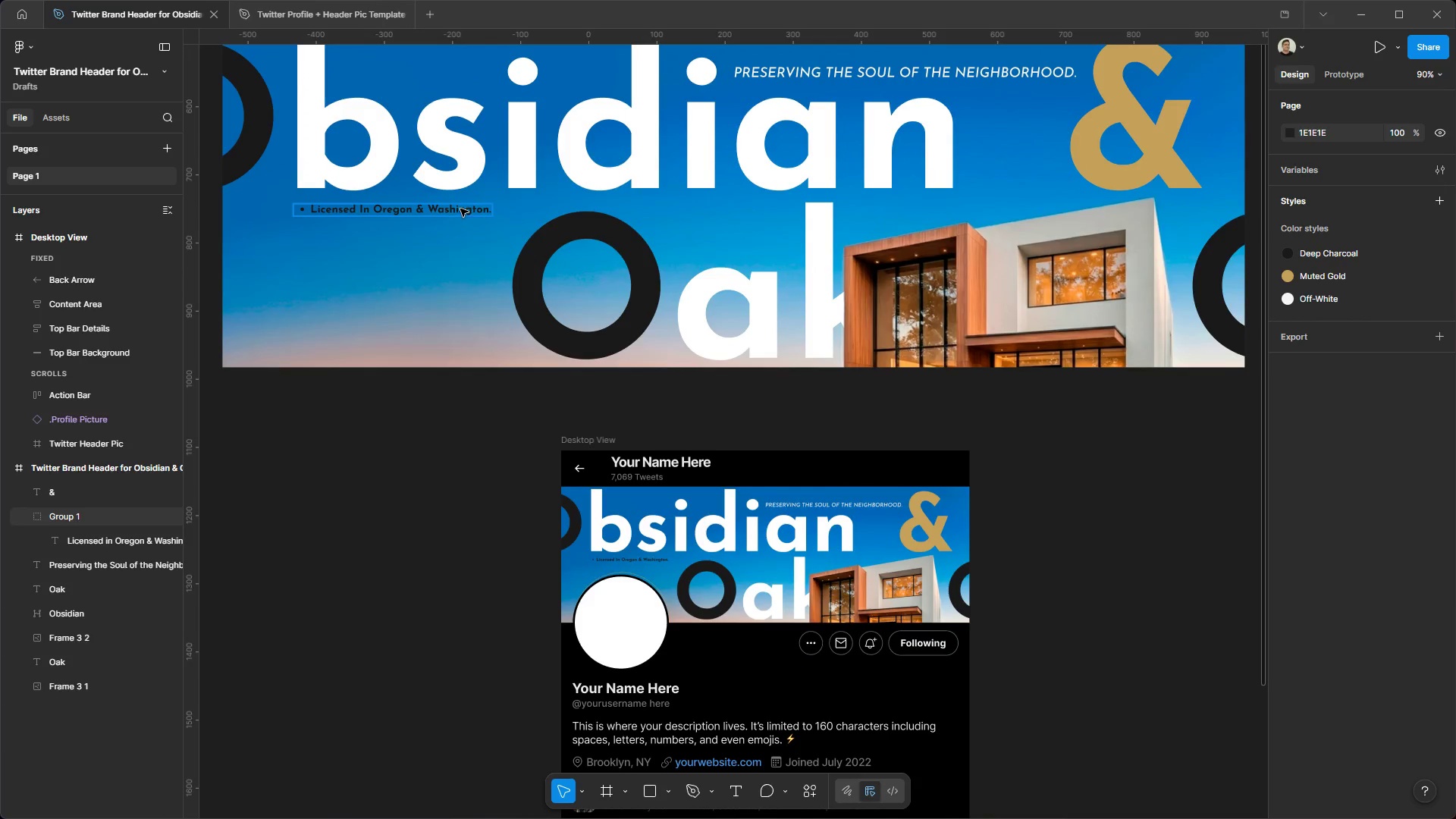 
scroll: coordinate [460, 209], scroll_direction: up, amount: 1.0
 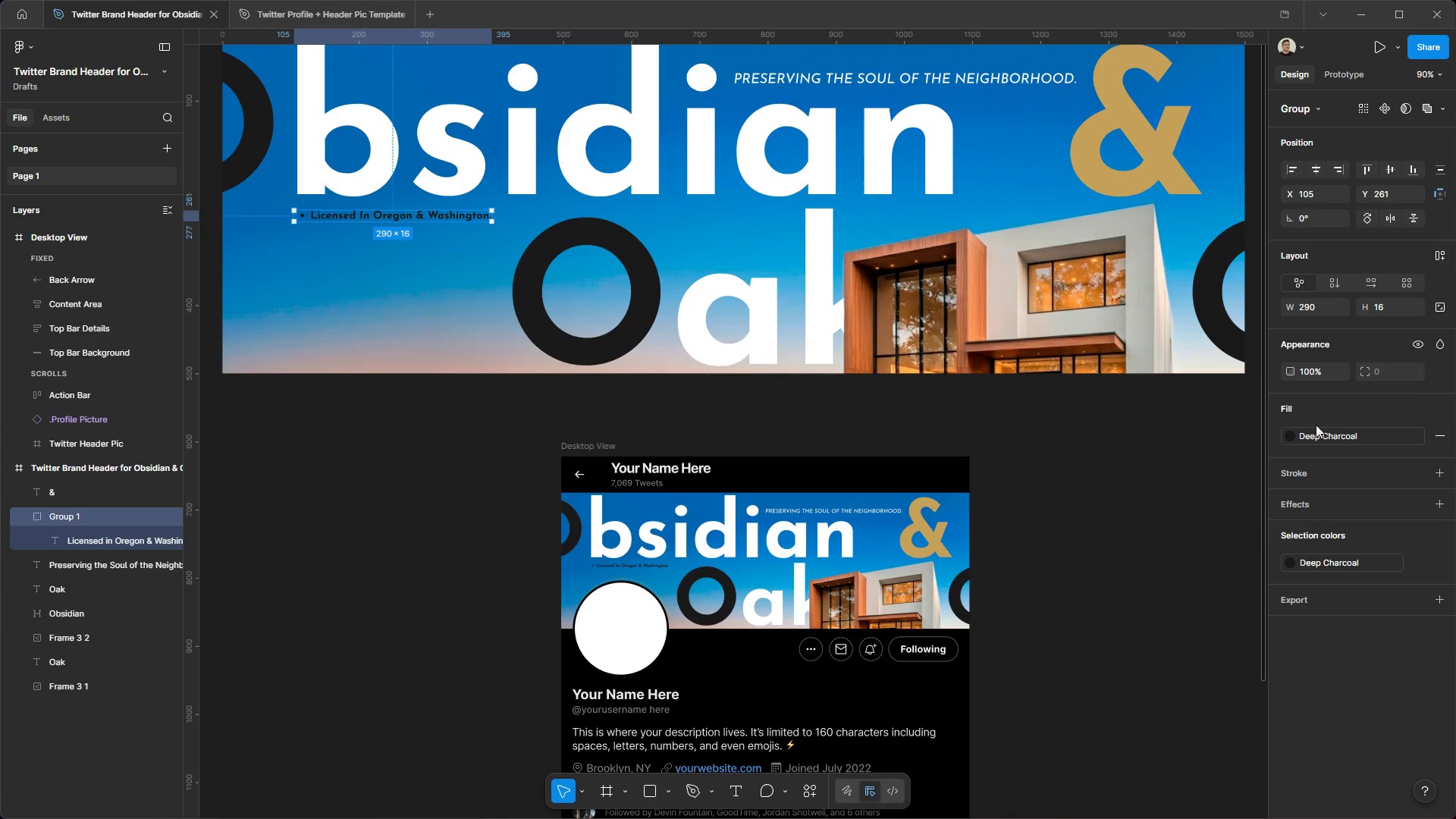 
hold_key(key=ControlLeft, duration=7.19)
hold_key(key=AltLeft, duration=1.5)
scroll: coordinate [986, 431], scroll_direction: down, amount: 4.0
 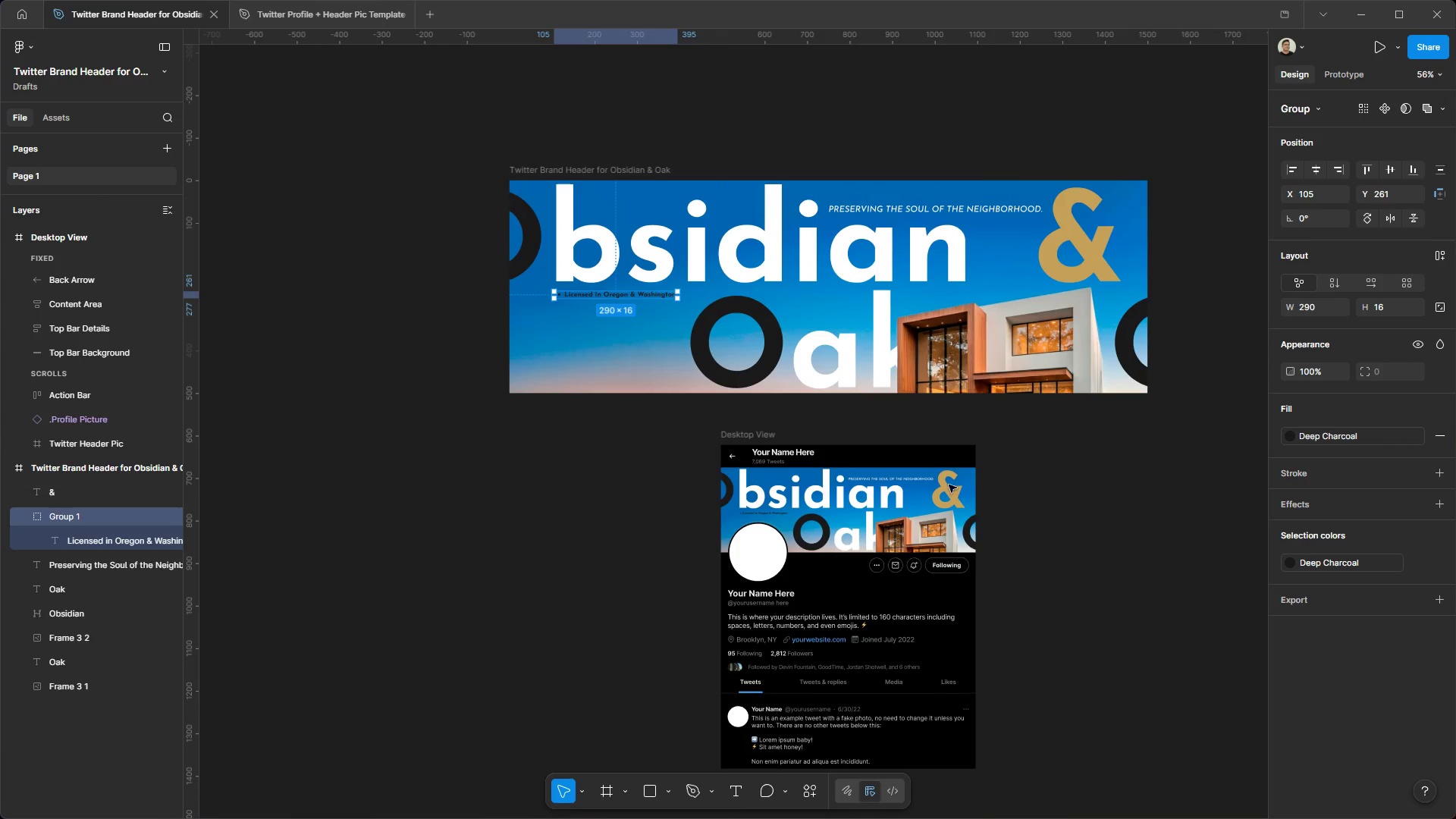 
hold_key(key=AltLeft, duration=1.51)
 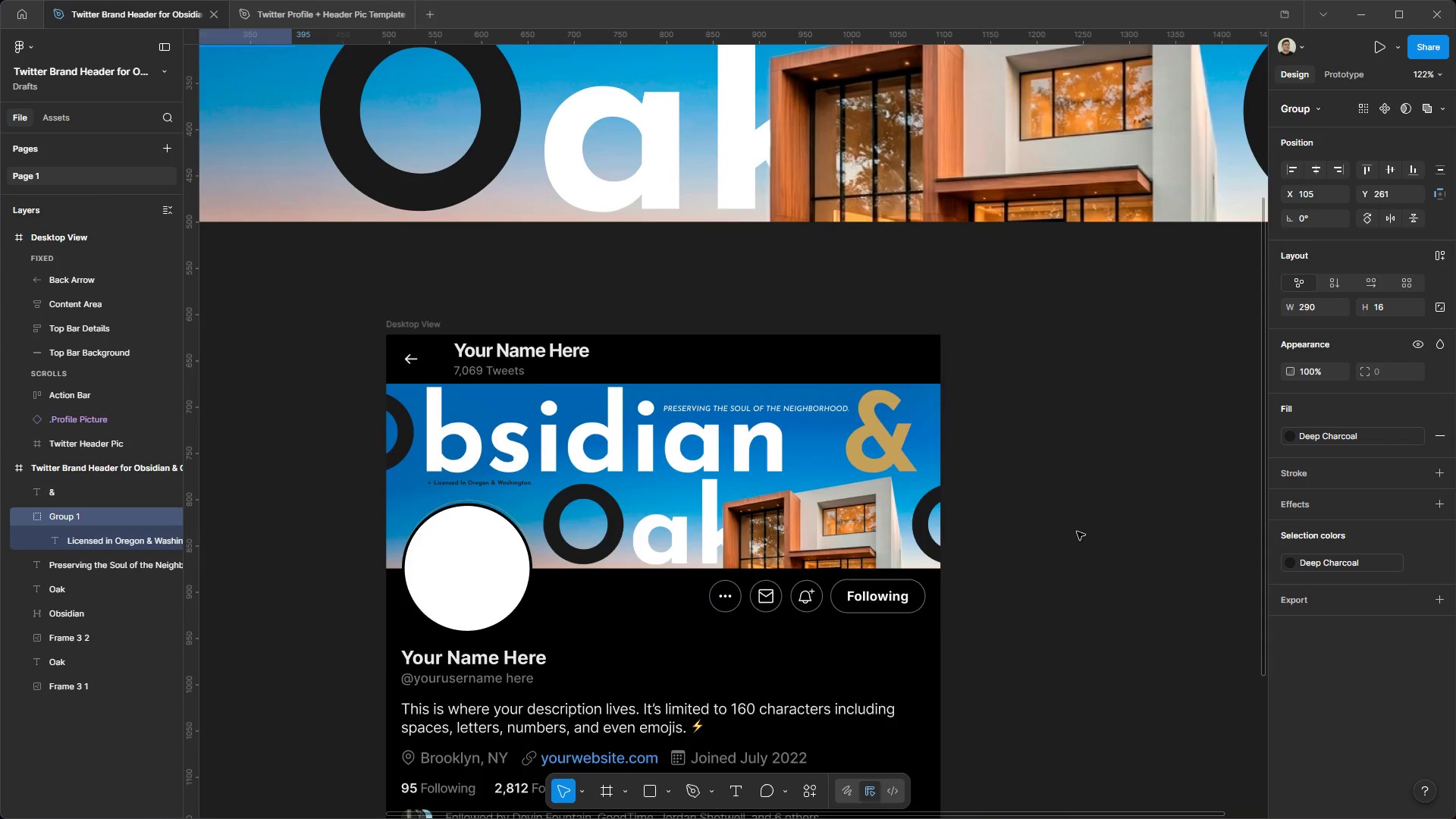 
scroll: coordinate [929, 537], scroll_direction: up, amount: 3.0
 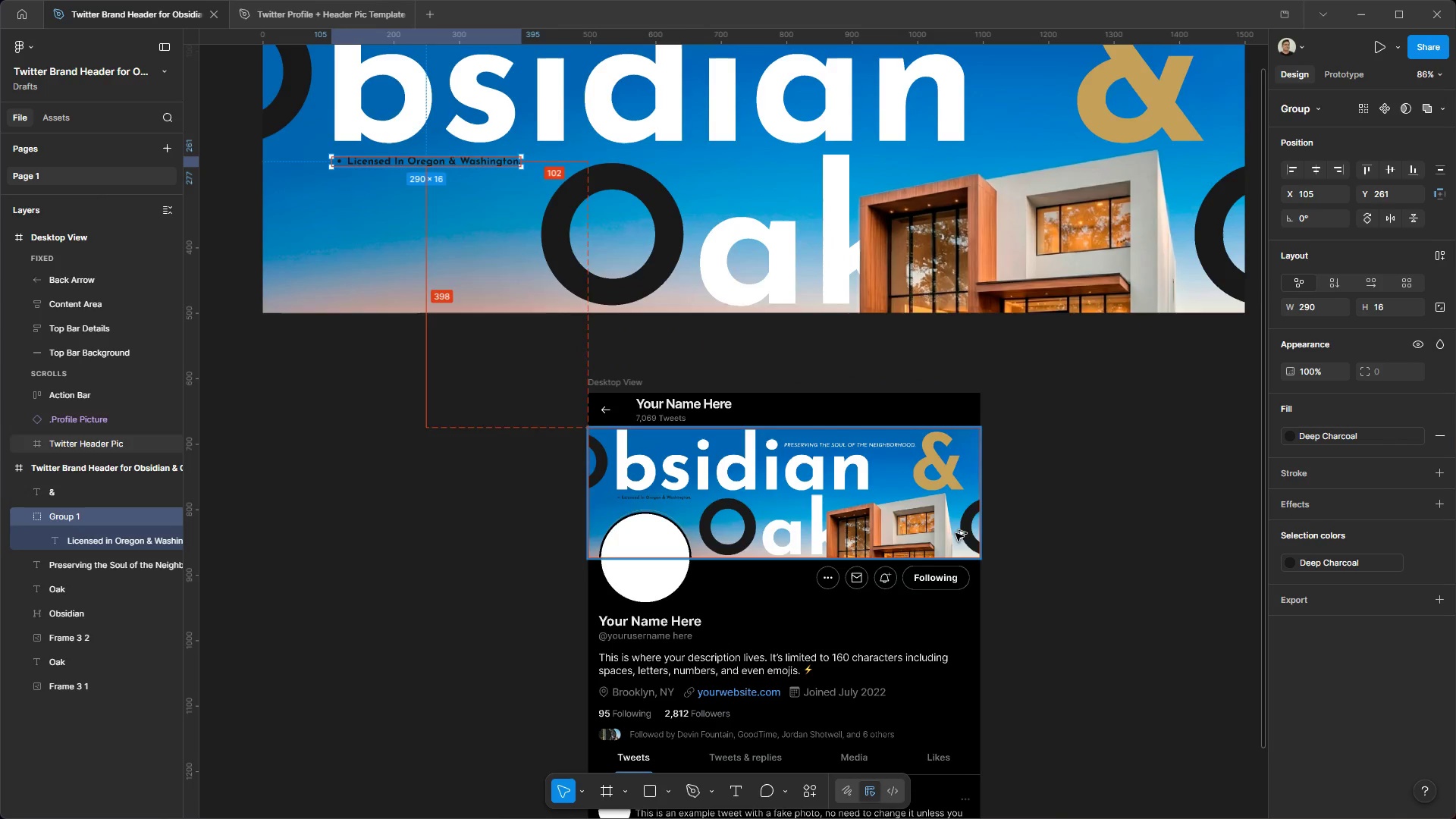 
hold_key(key=AltLeft, duration=1.53)
 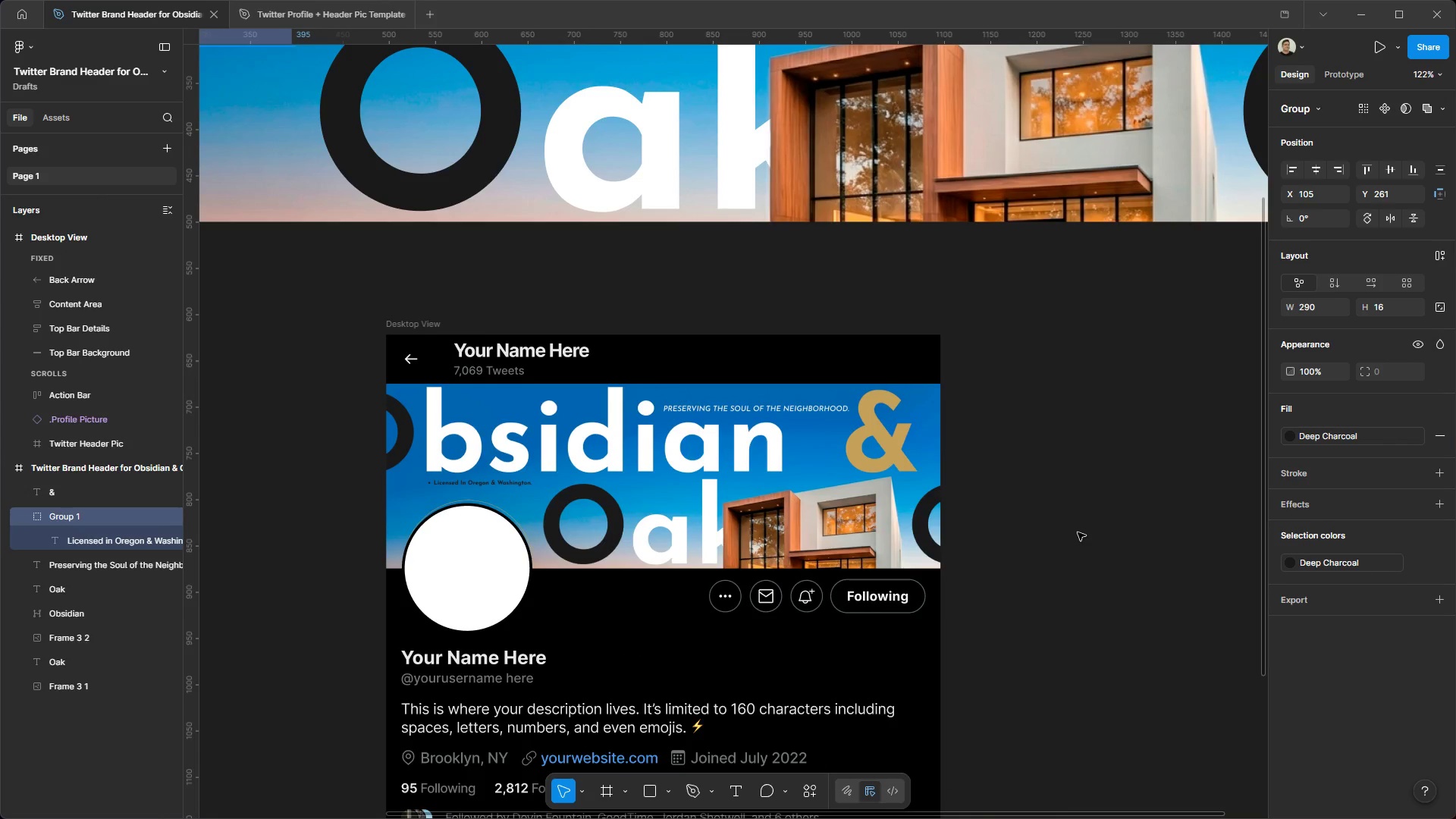 
scroll: coordinate [1077, 532], scroll_direction: up, amount: 4.0
 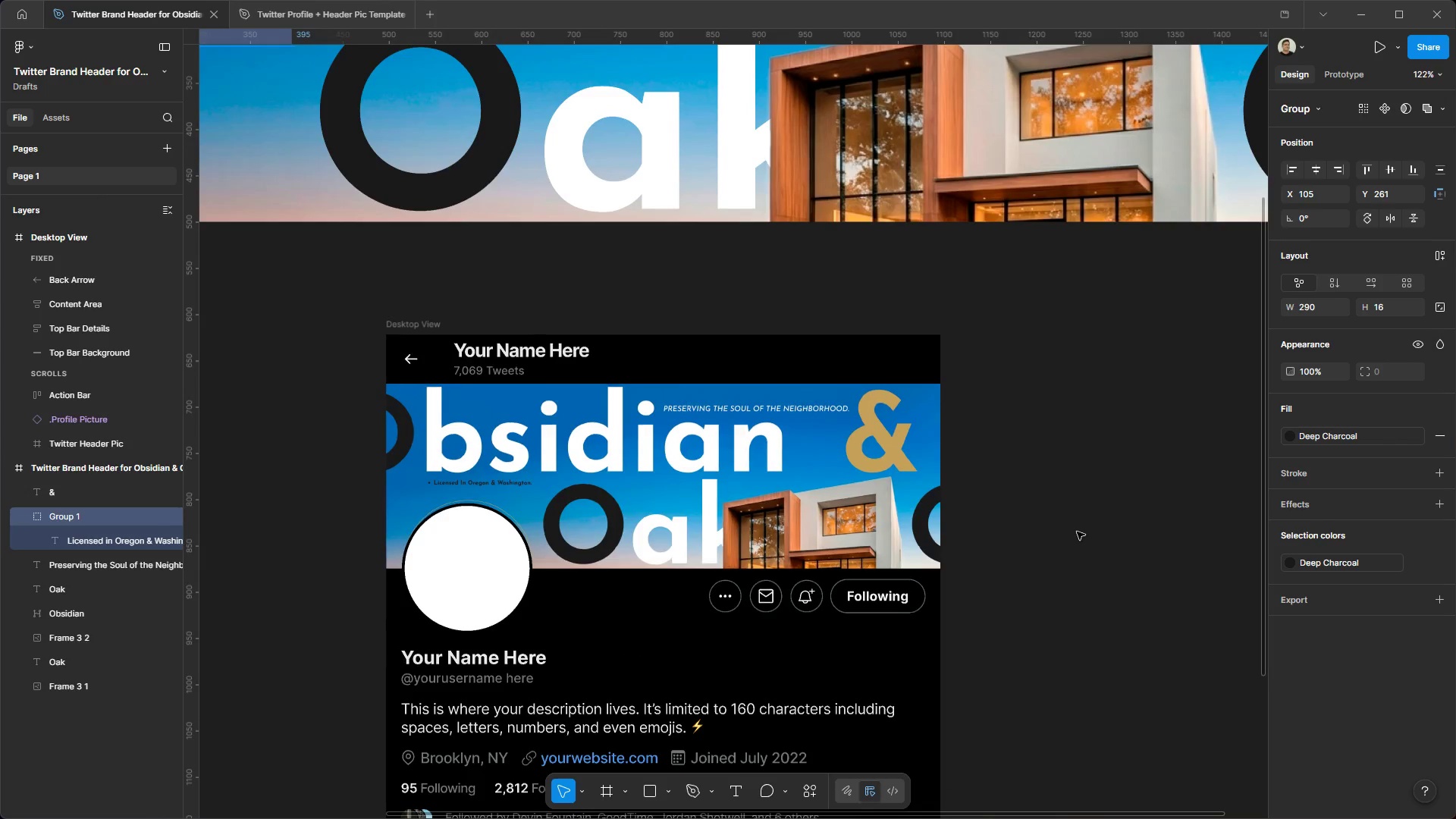 
hold_key(key=AltLeft, duration=1.52)
 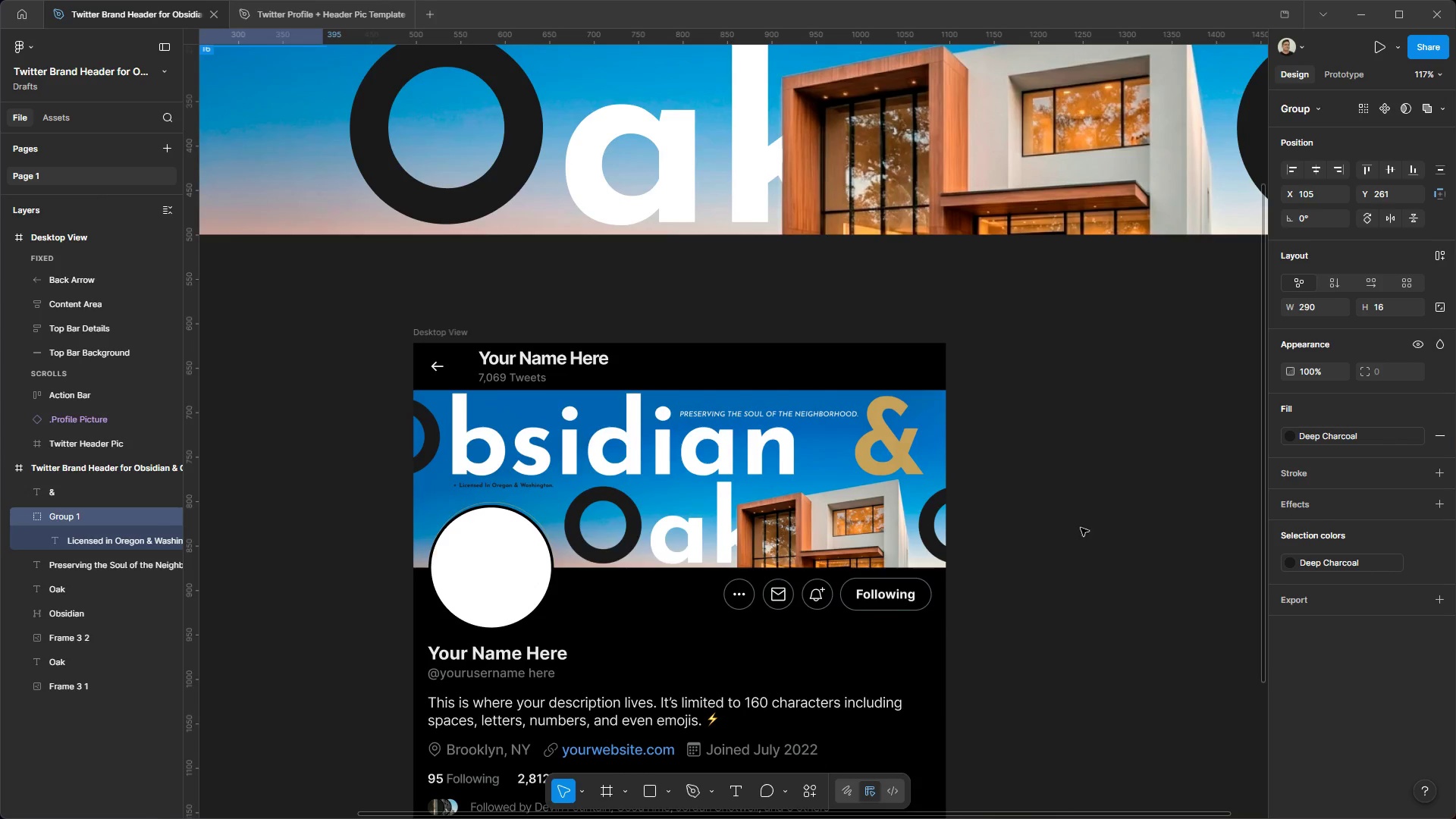 
hold_key(key=AltLeft, duration=1.03)
 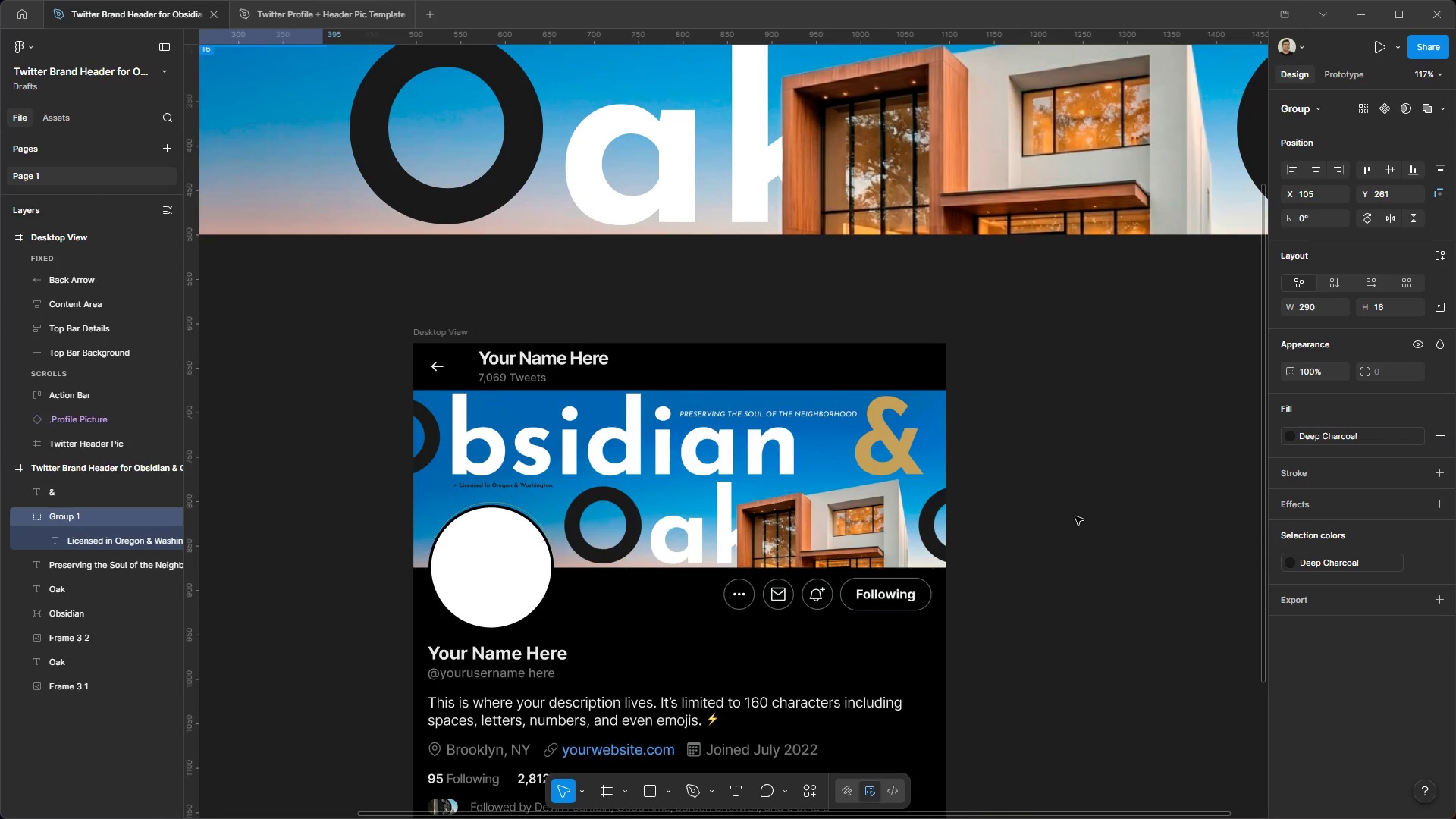 
scroll: coordinate [1078, 532], scroll_direction: down, amount: 1.0
 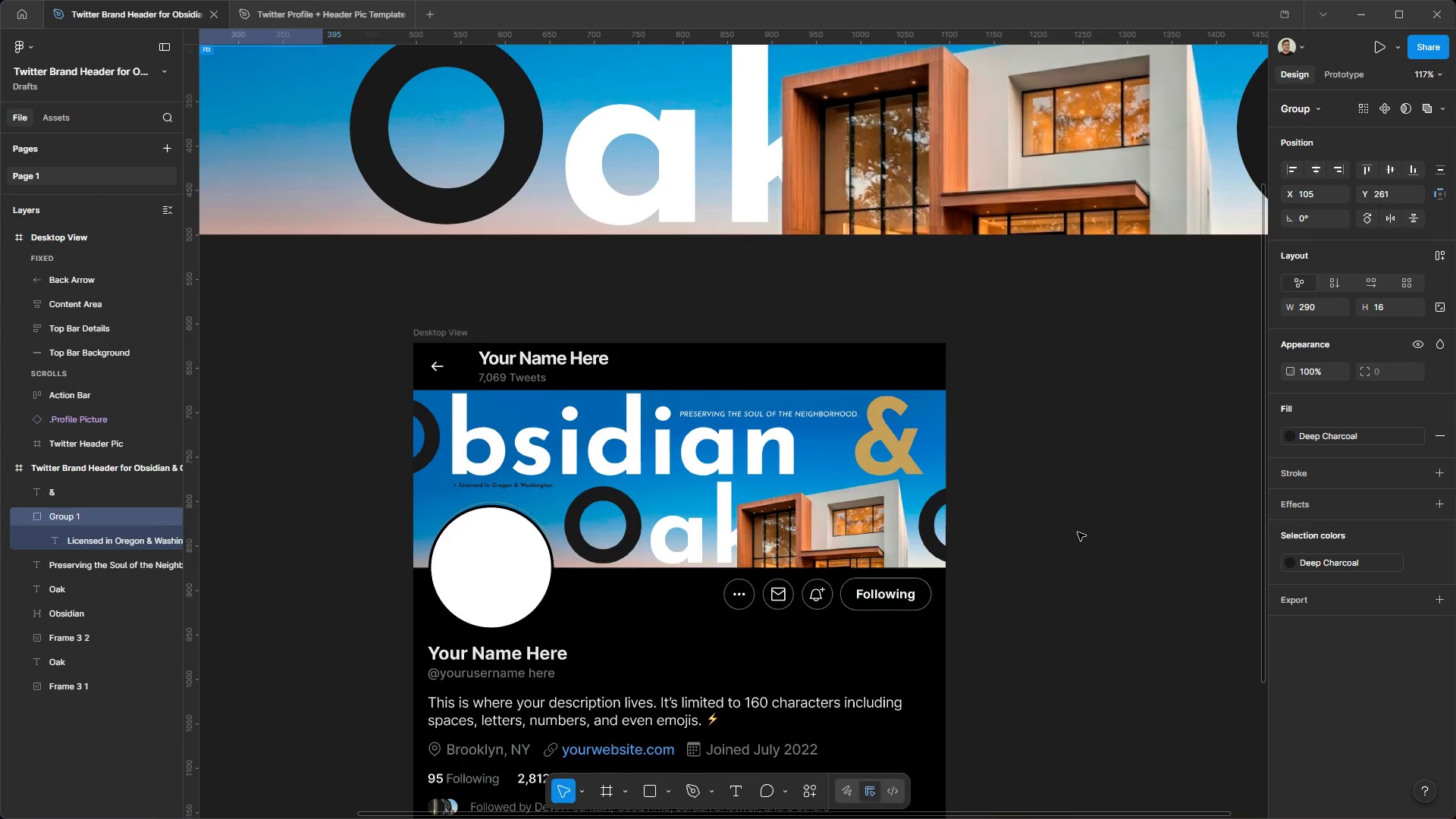 
hold_key(key=ControlLeft, duration=2.06)
hold_key(key=AltLeft, duration=1.5)
scroll: coordinate [1075, 516], scroll_direction: down, amount: 5.0
 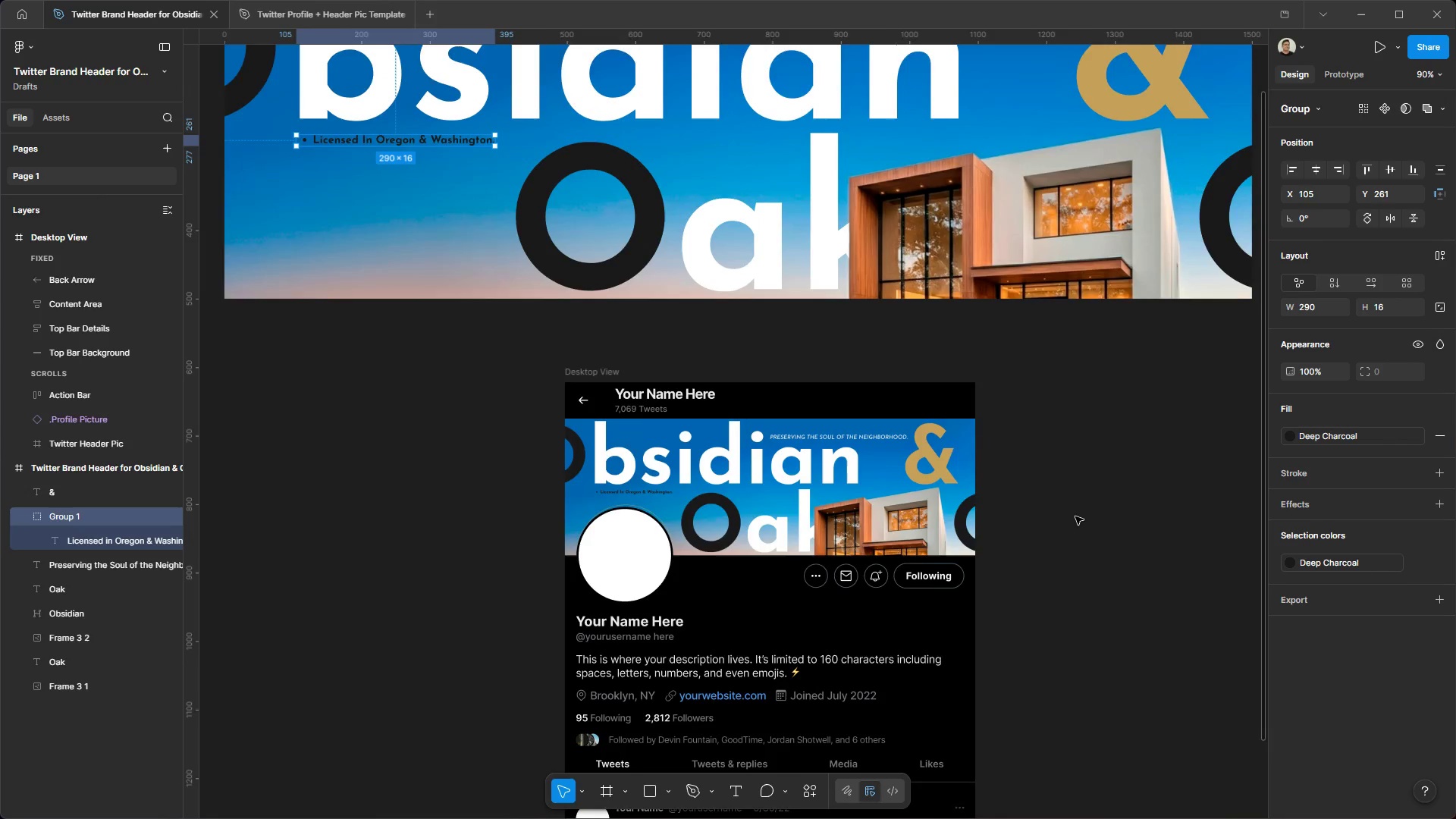 
hold_key(key=AltLeft, duration=0.55)
 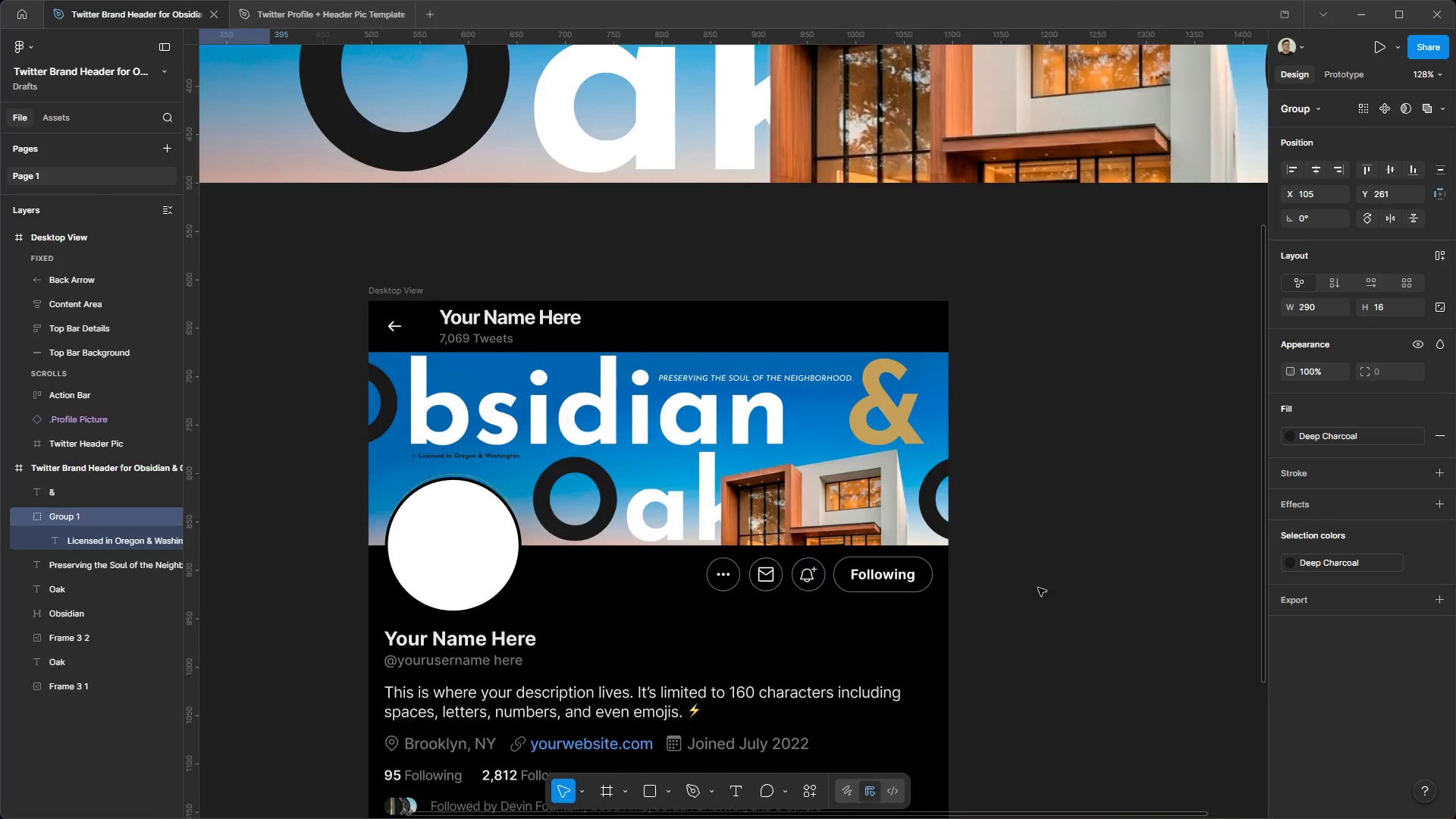 
scroll: coordinate [1036, 592], scroll_direction: up, amount: 4.0
 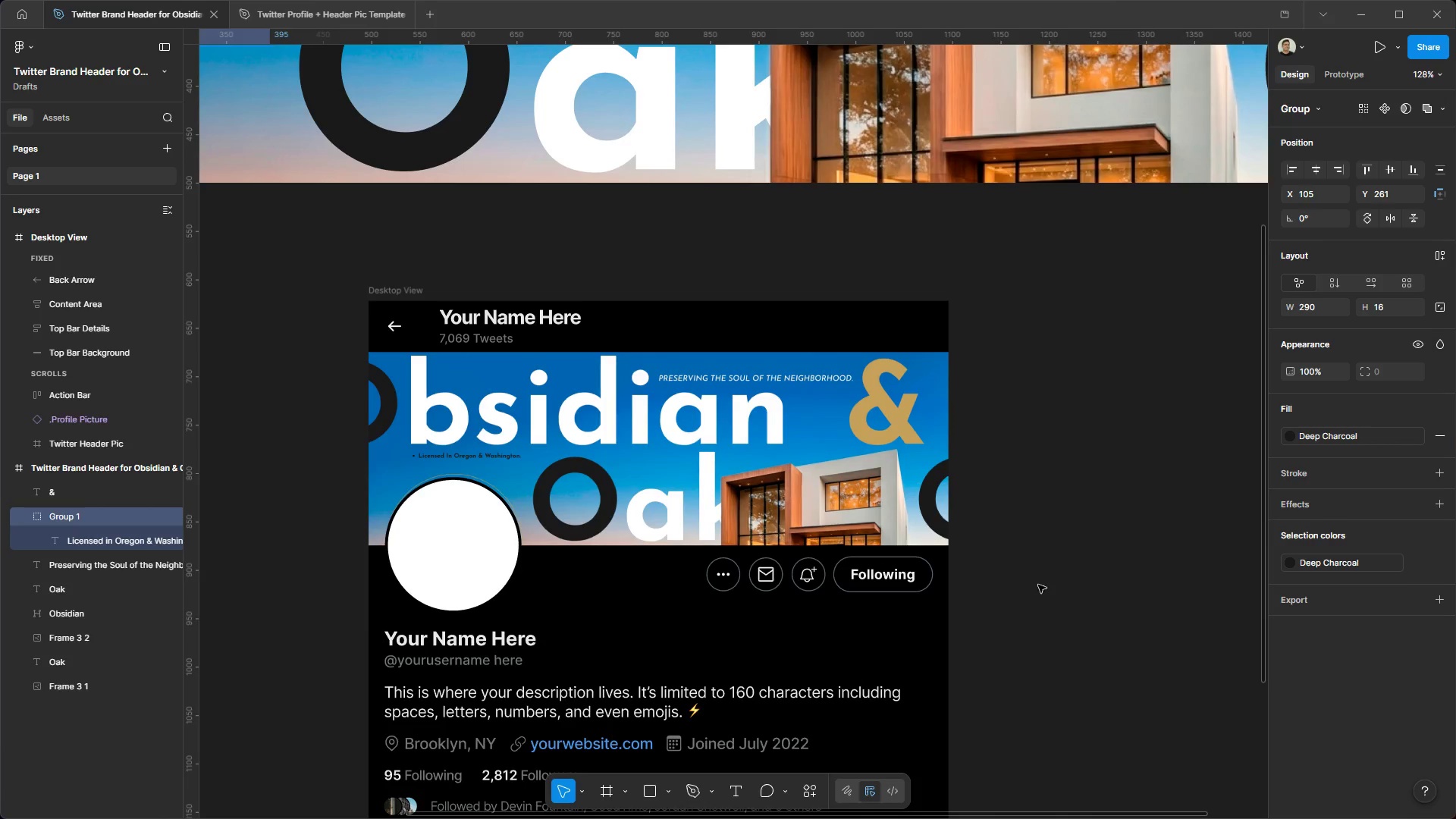 
hold_key(key=AltLeft, duration=1.51)
 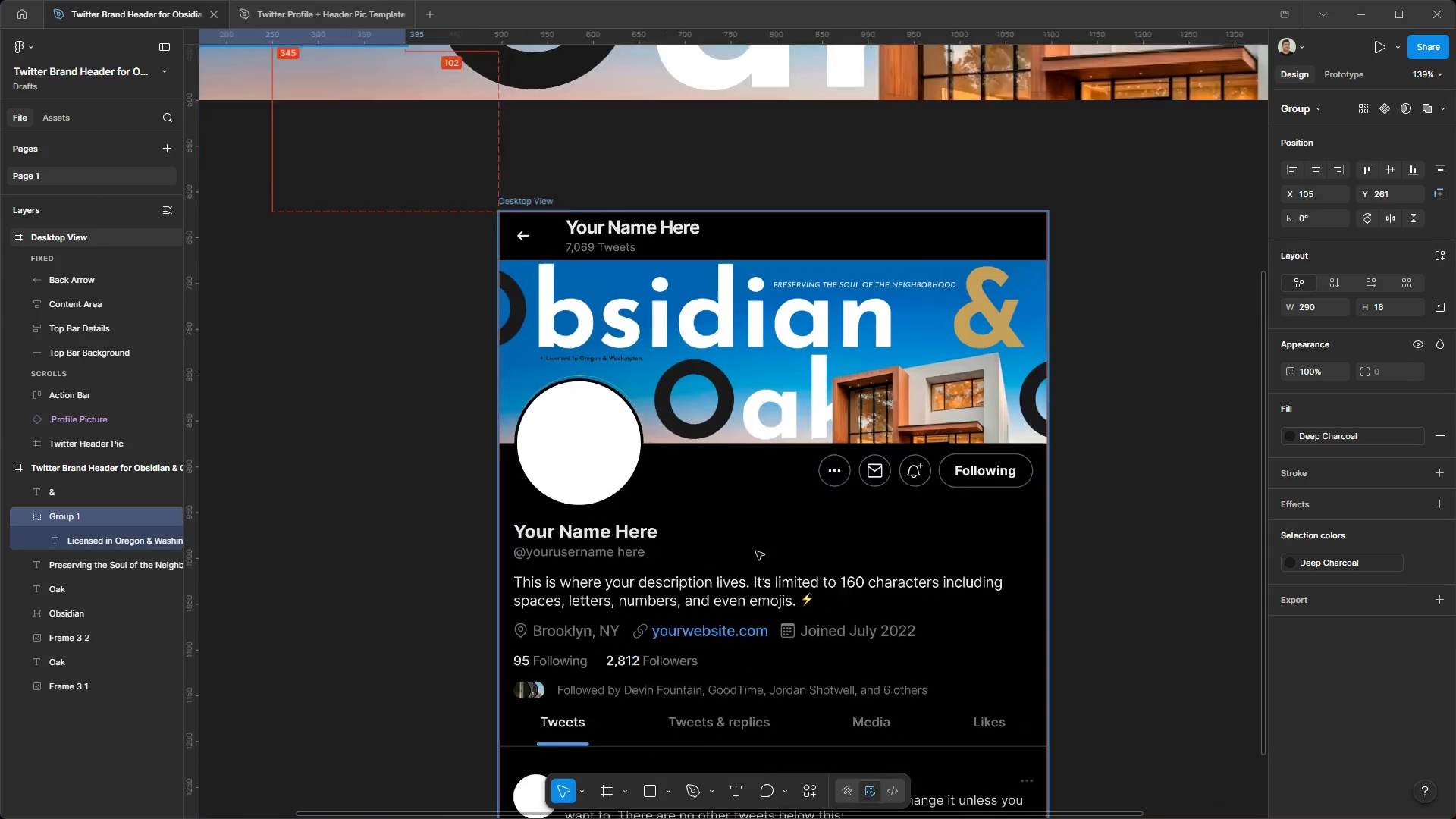 
hold_key(key=ControlLeft, duration=1.51)
 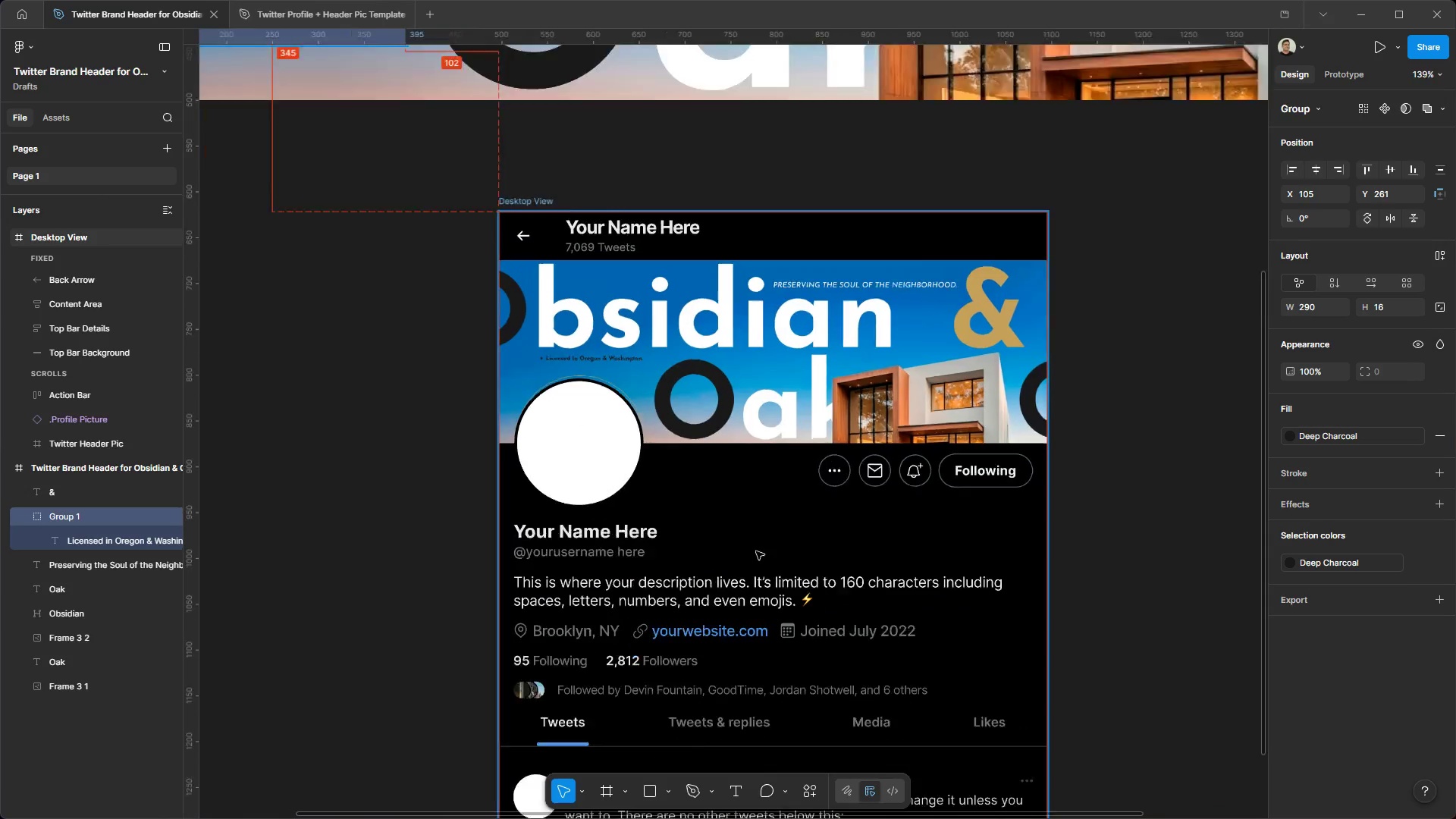 
hold_key(key=ControlLeft, duration=1.53)
 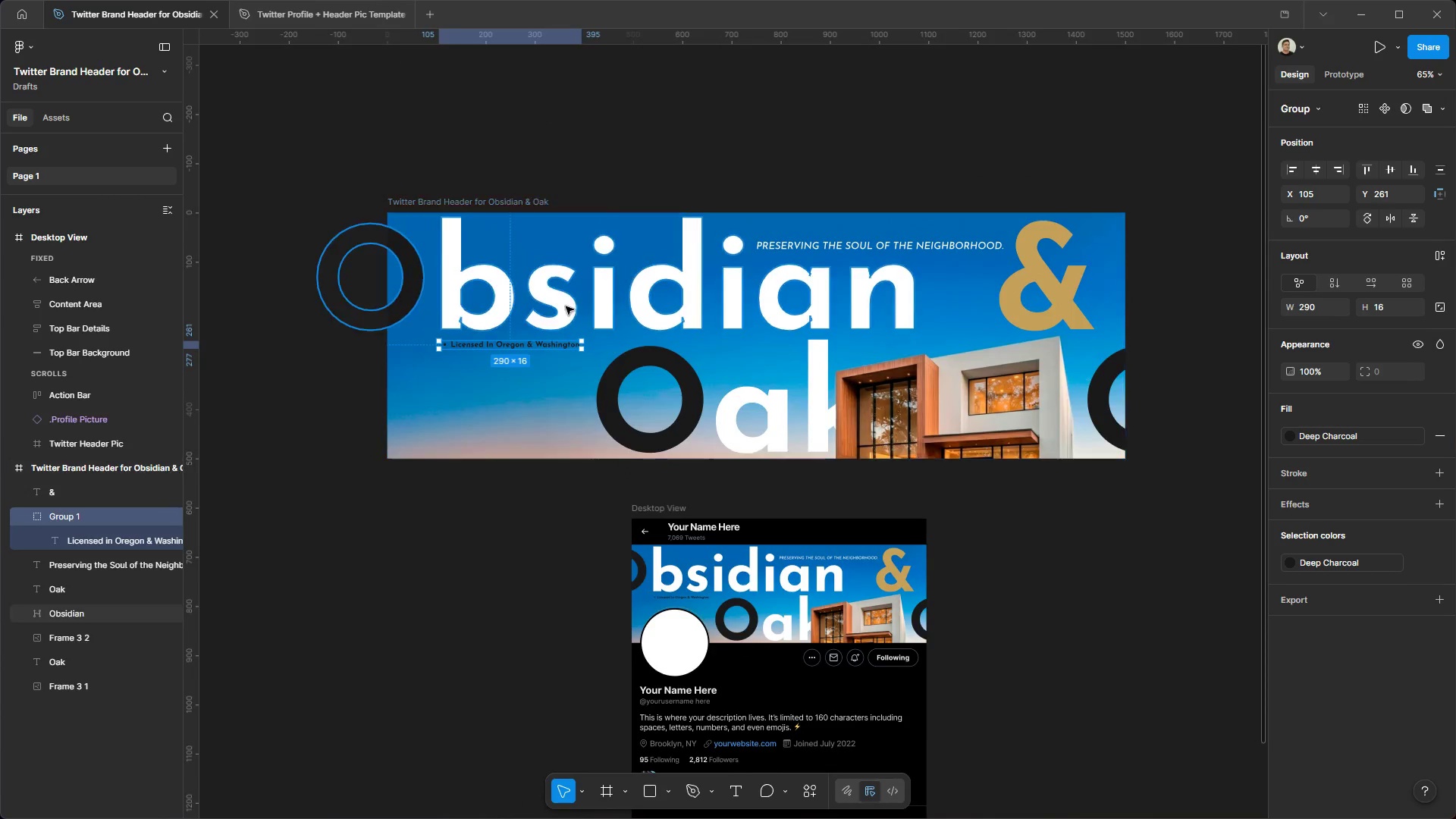 
hold_key(key=AltLeft, duration=1.53)
 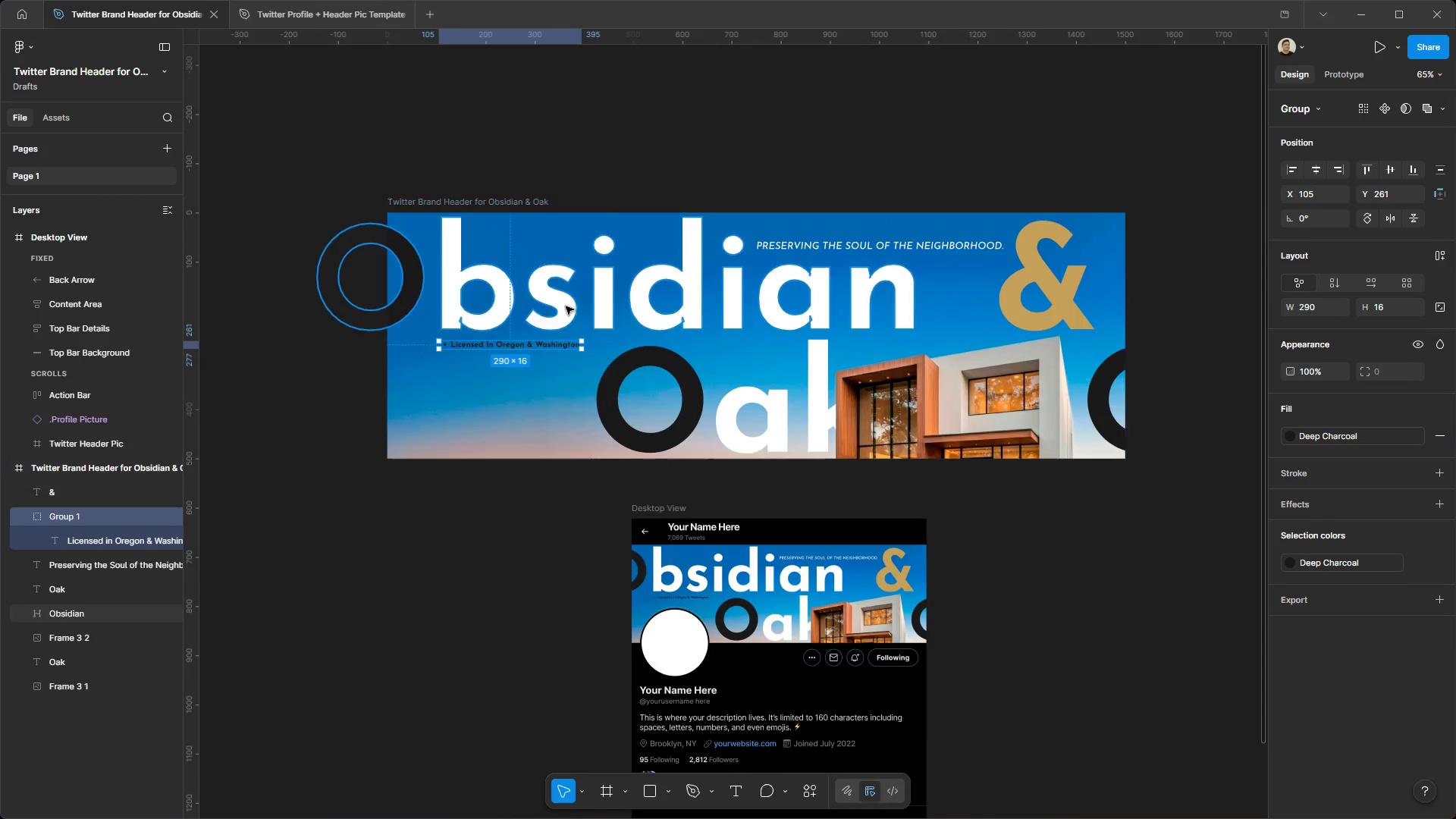 
scroll: coordinate [797, 592], scroll_direction: down, amount: 1.0
 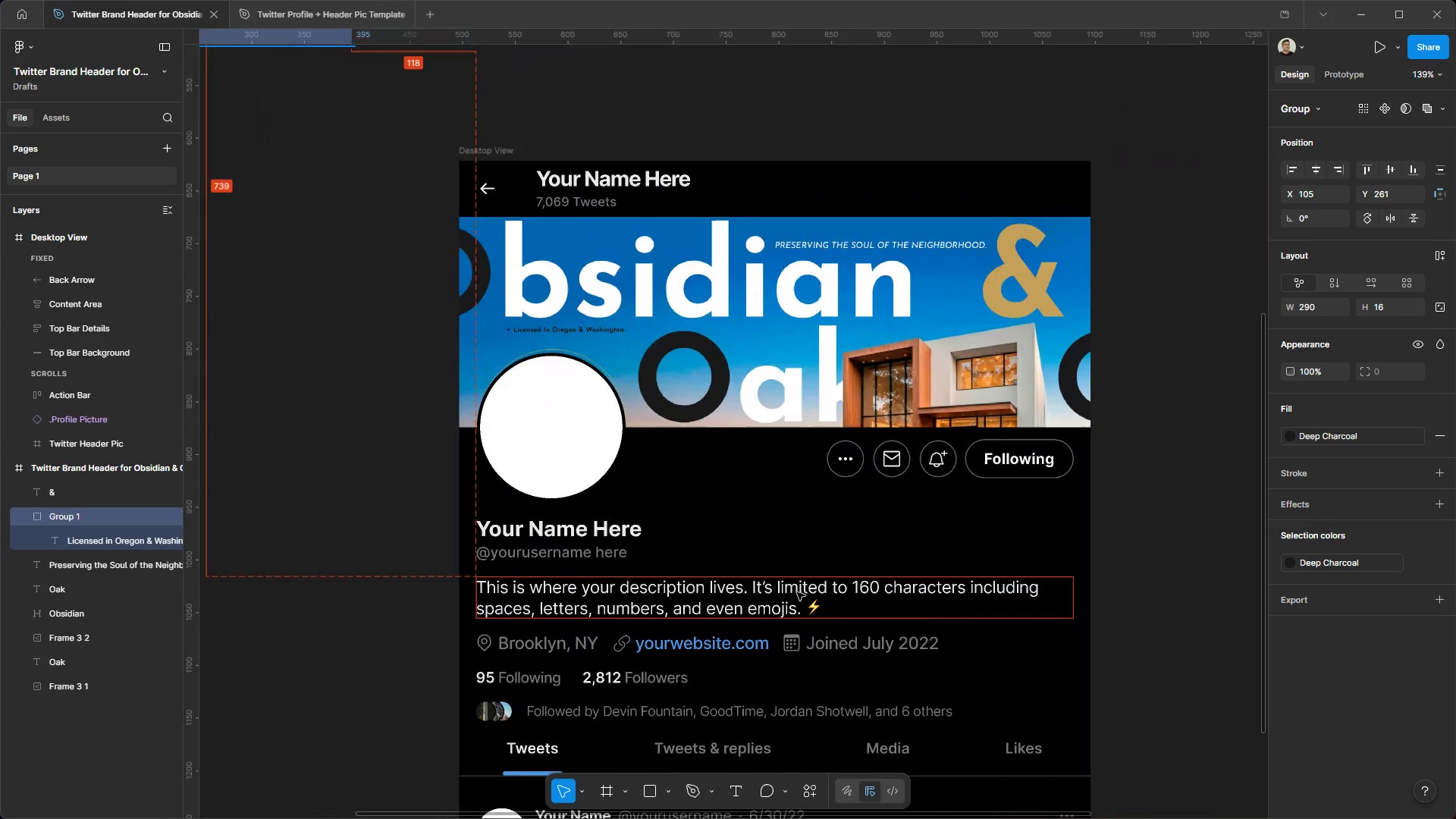 
key(Alt+Control+ControlLeft)
 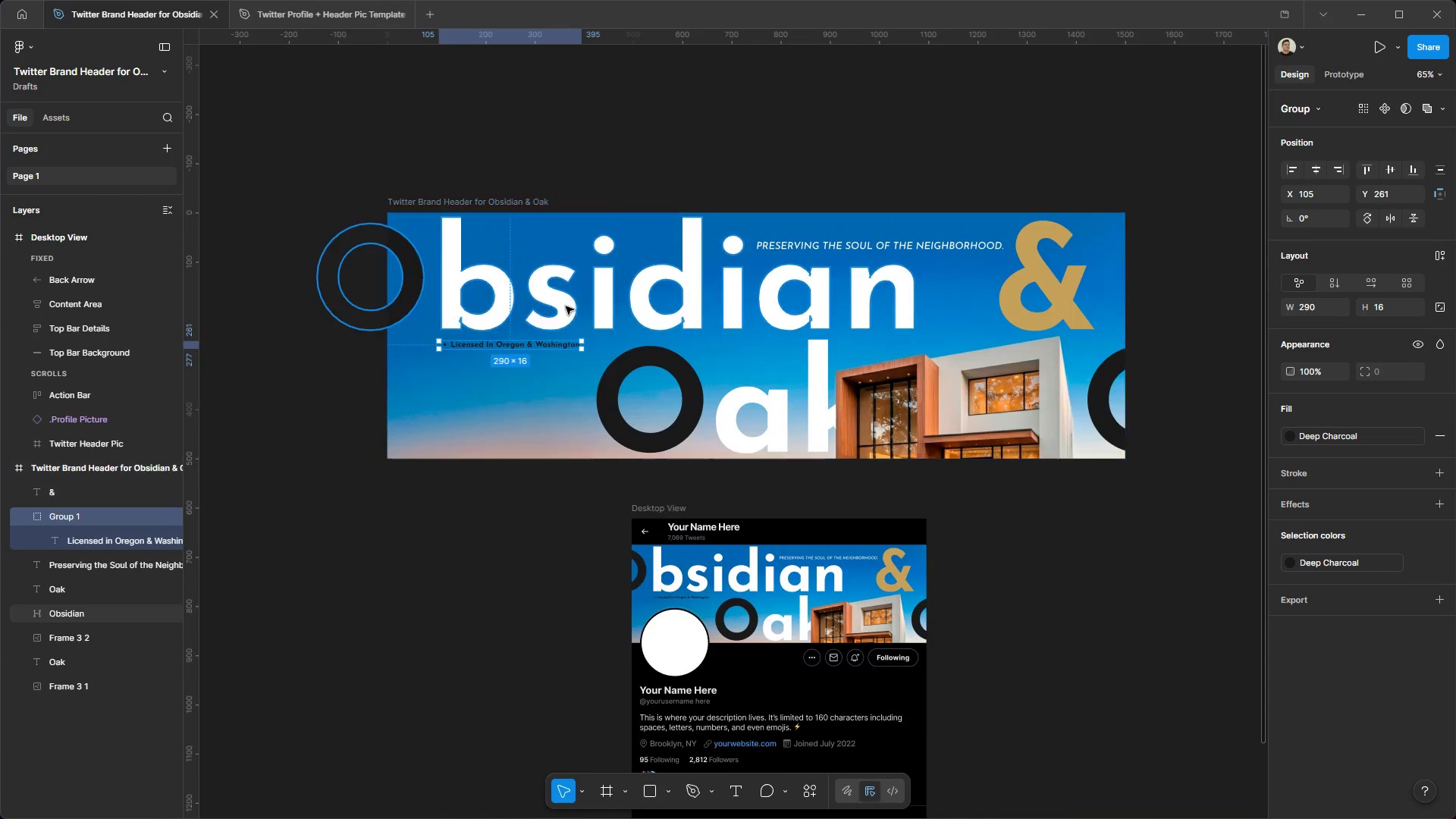 
key(Alt+Control+AltLeft)
 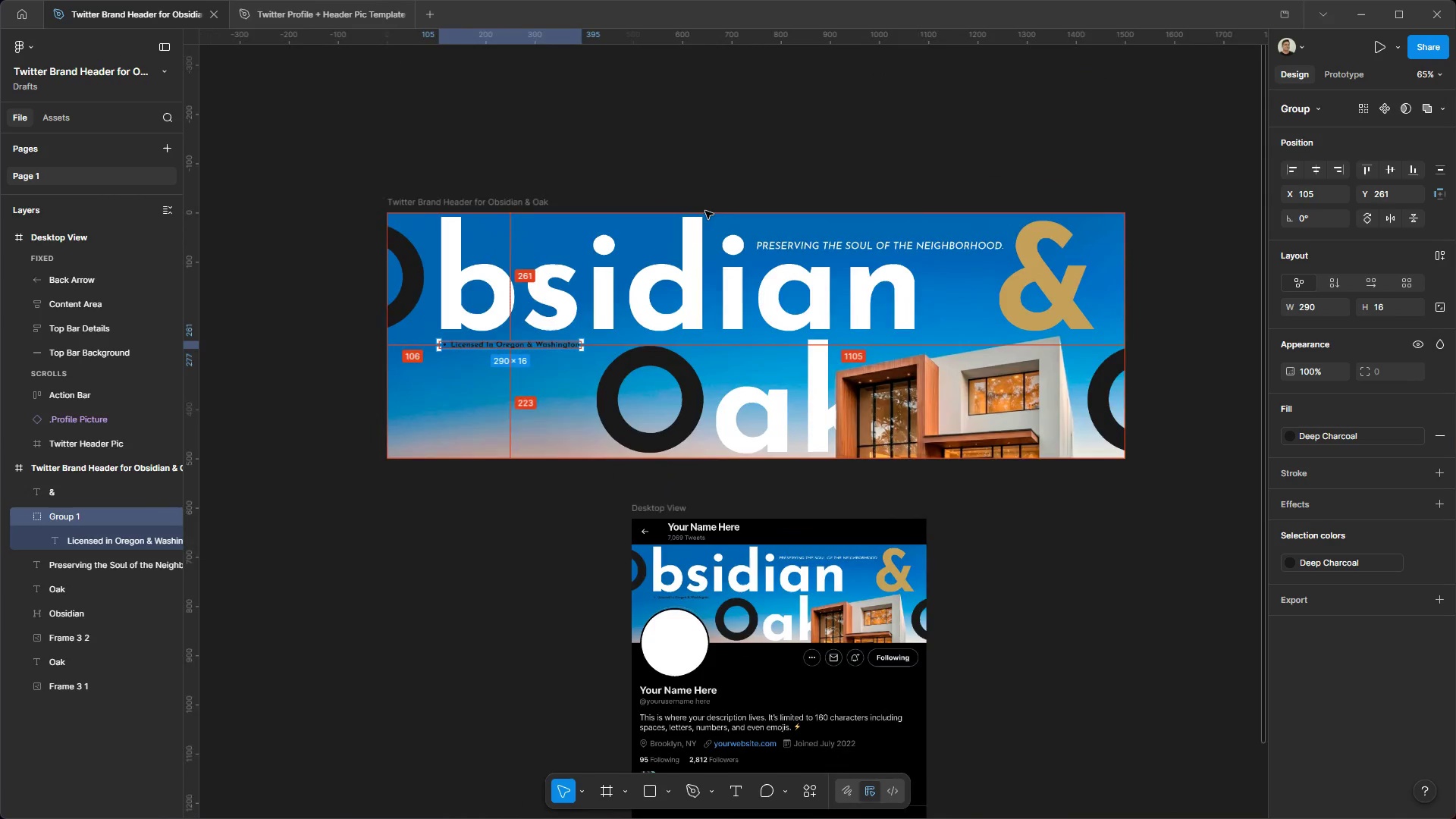 
key(Alt+Control+ControlLeft)
 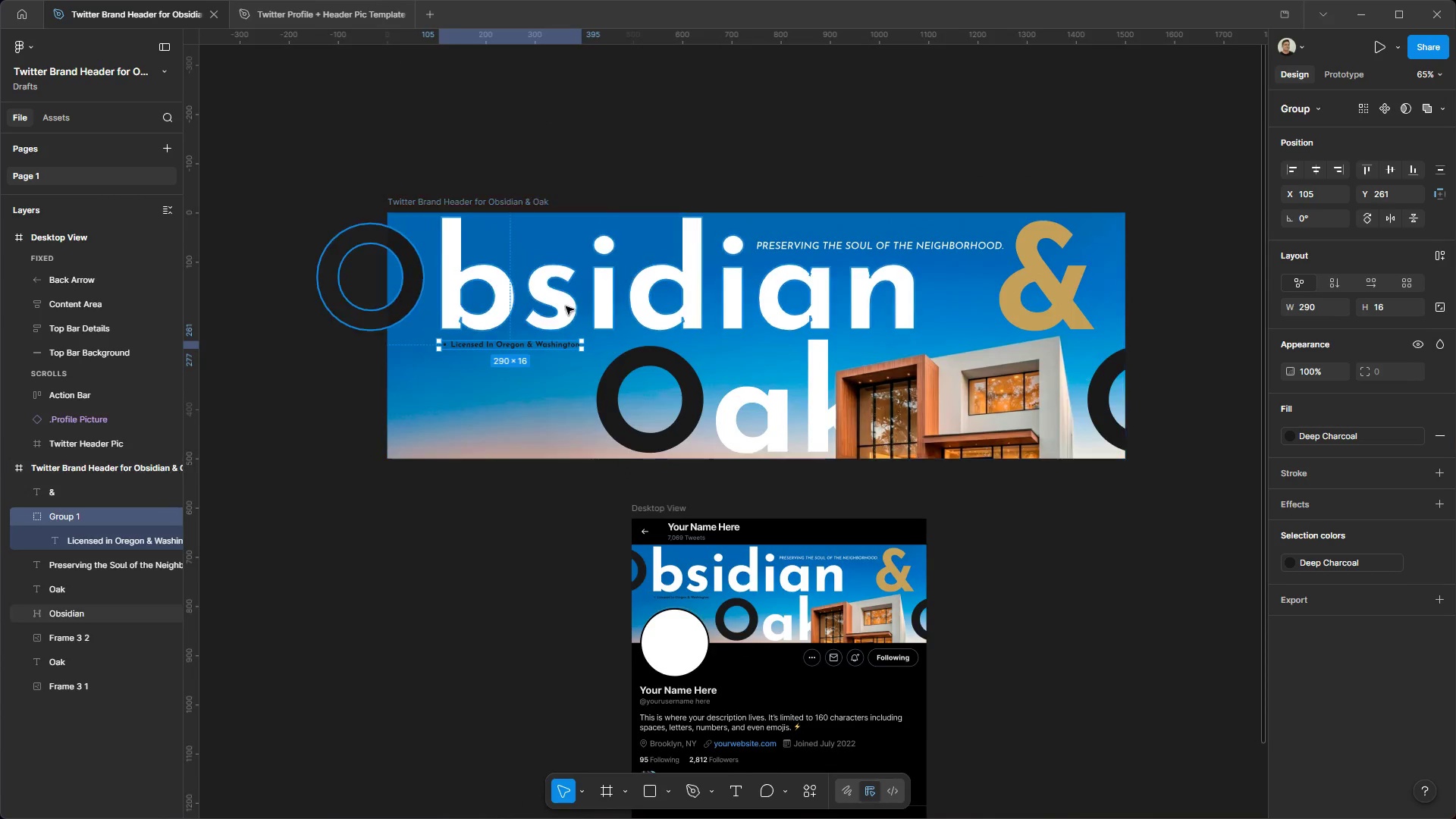 
key(Alt+Control+AltLeft)
 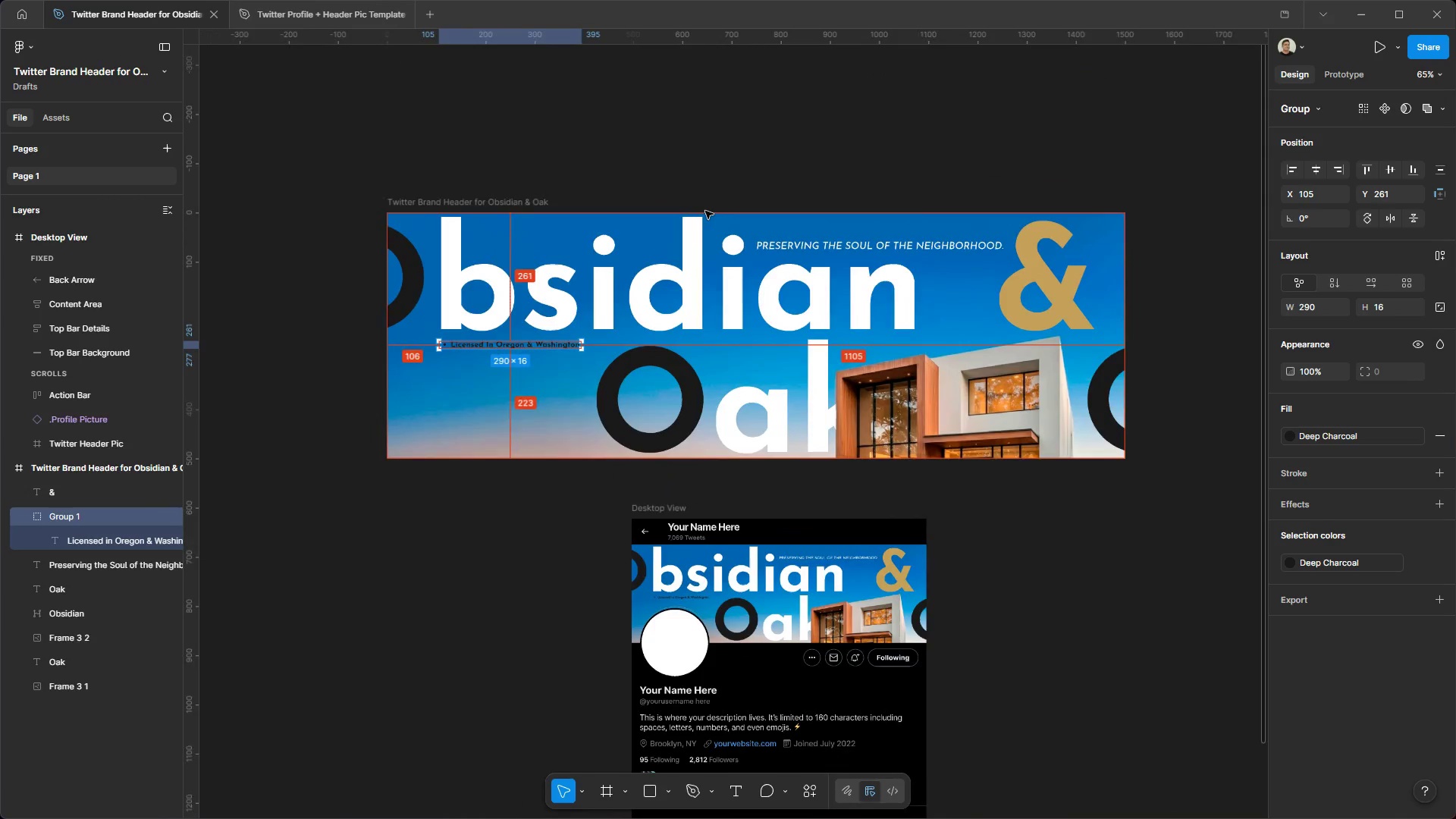 
key(Alt+Control+ControlLeft)
 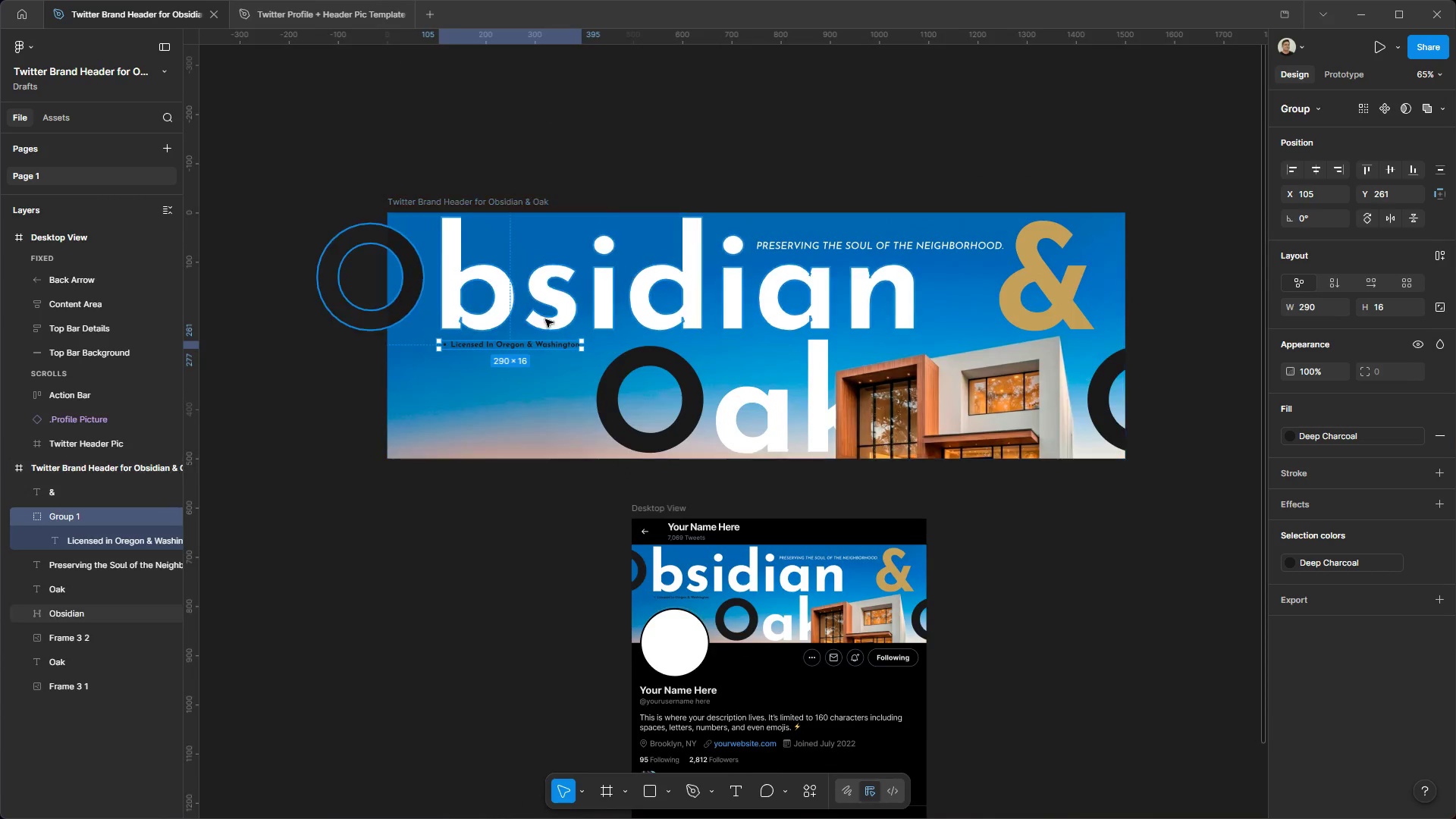 
key(Alt+Control+AltLeft)
 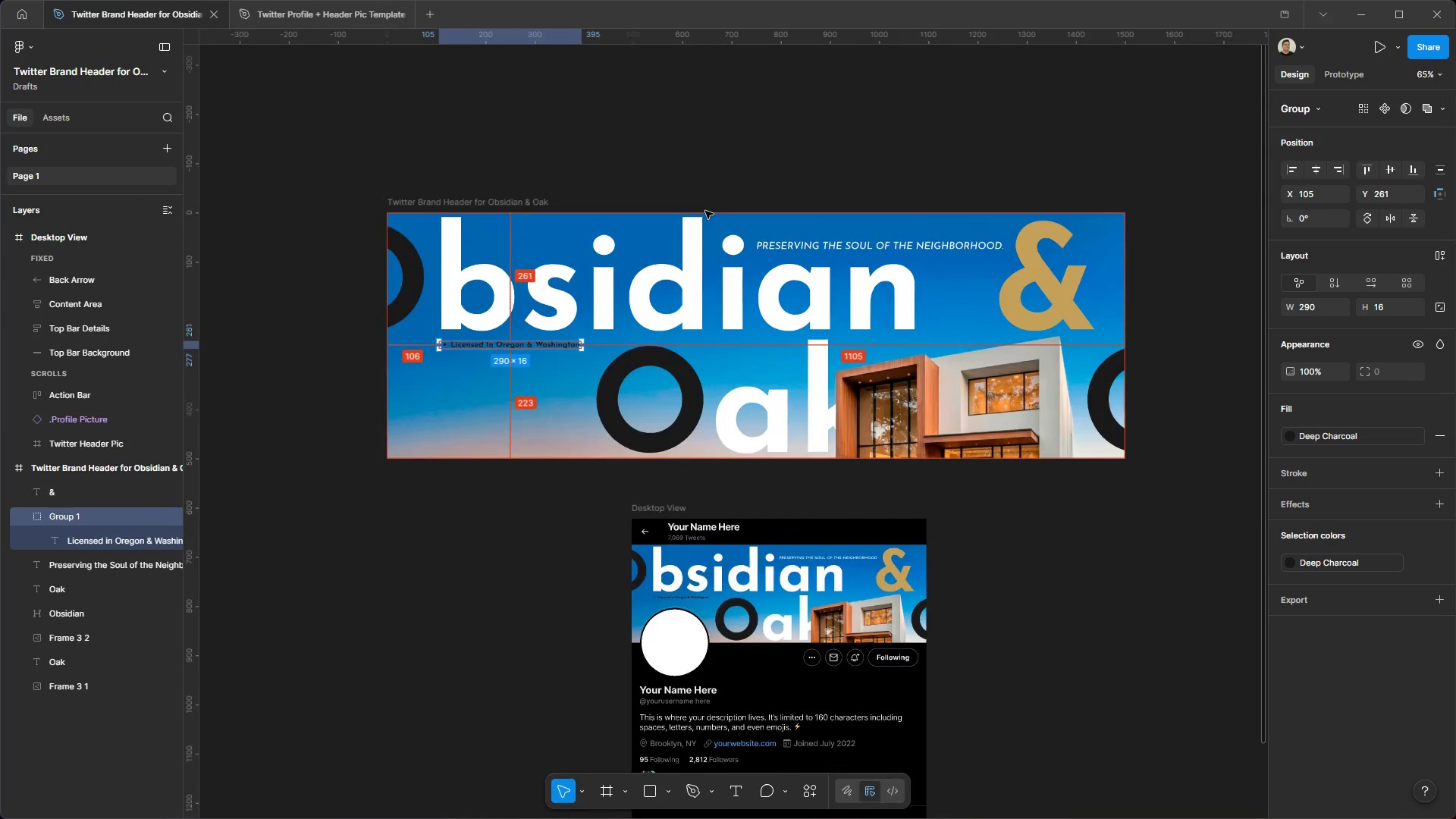 
key(Alt+Control+AltLeft)
 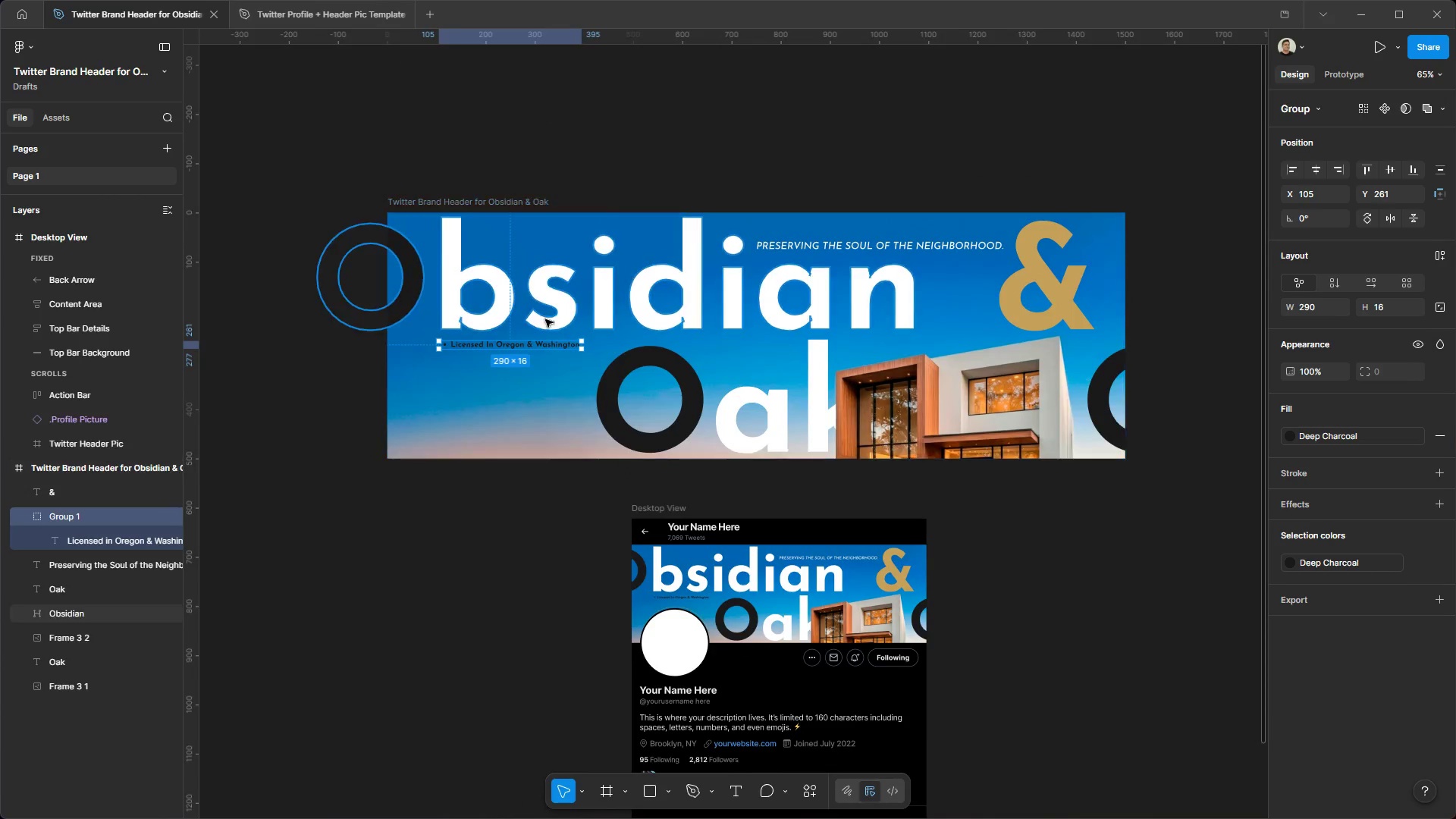 
key(Alt+Control+ControlLeft)
 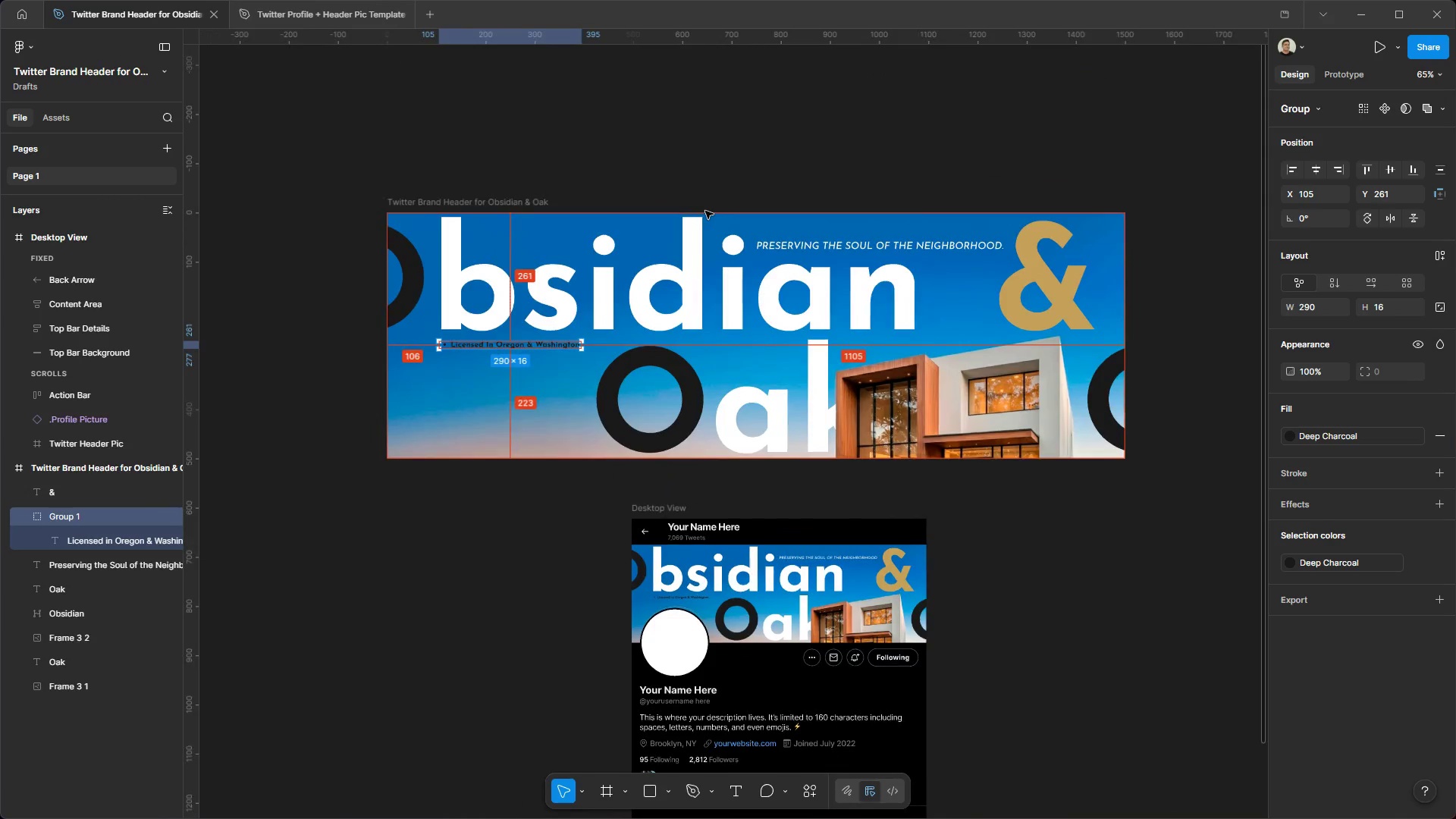 
key(Alt+Control+ControlLeft)
 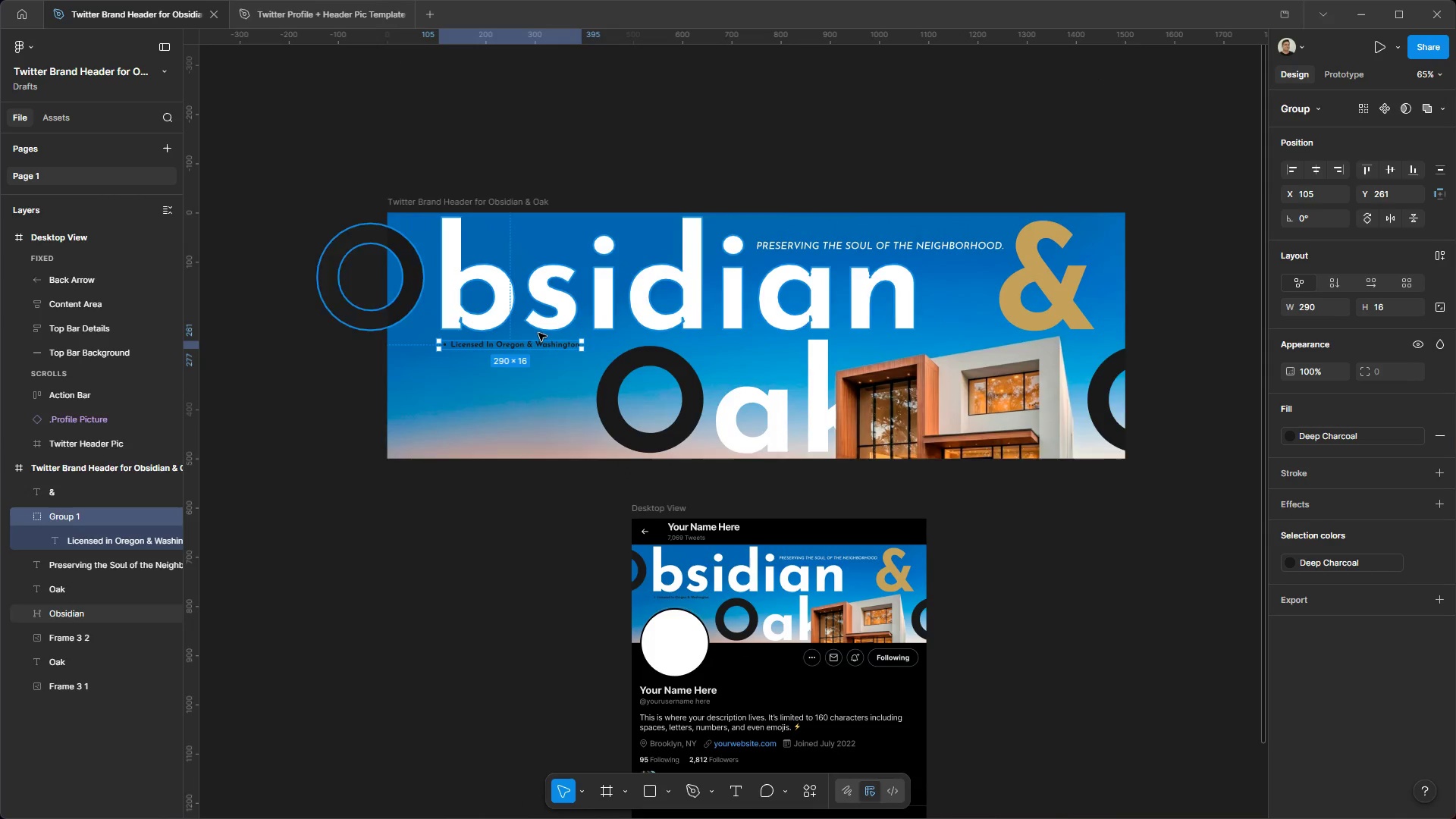 
key(Alt+Control+AltLeft)
 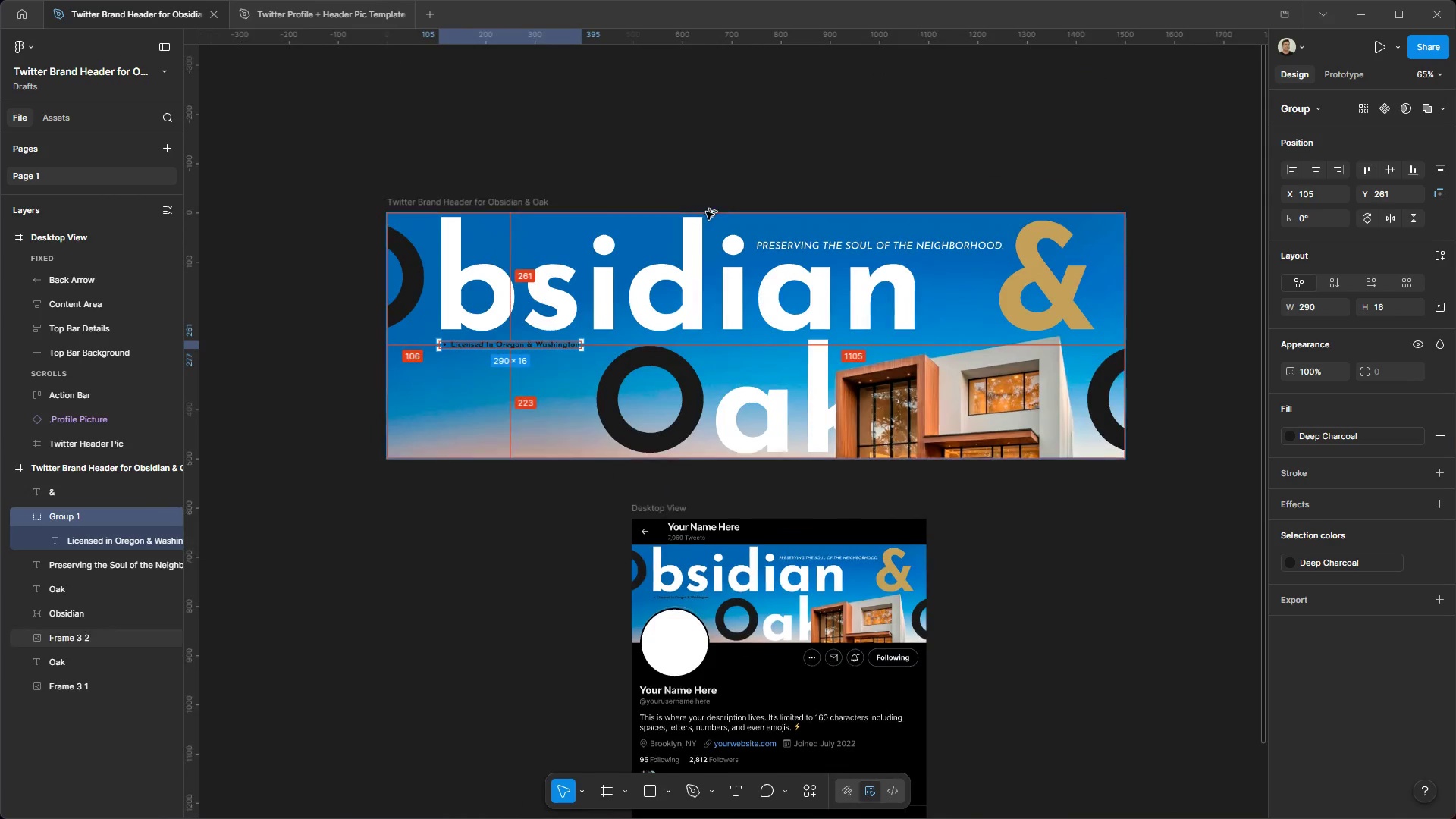 
key(Alt+Control+ControlLeft)
 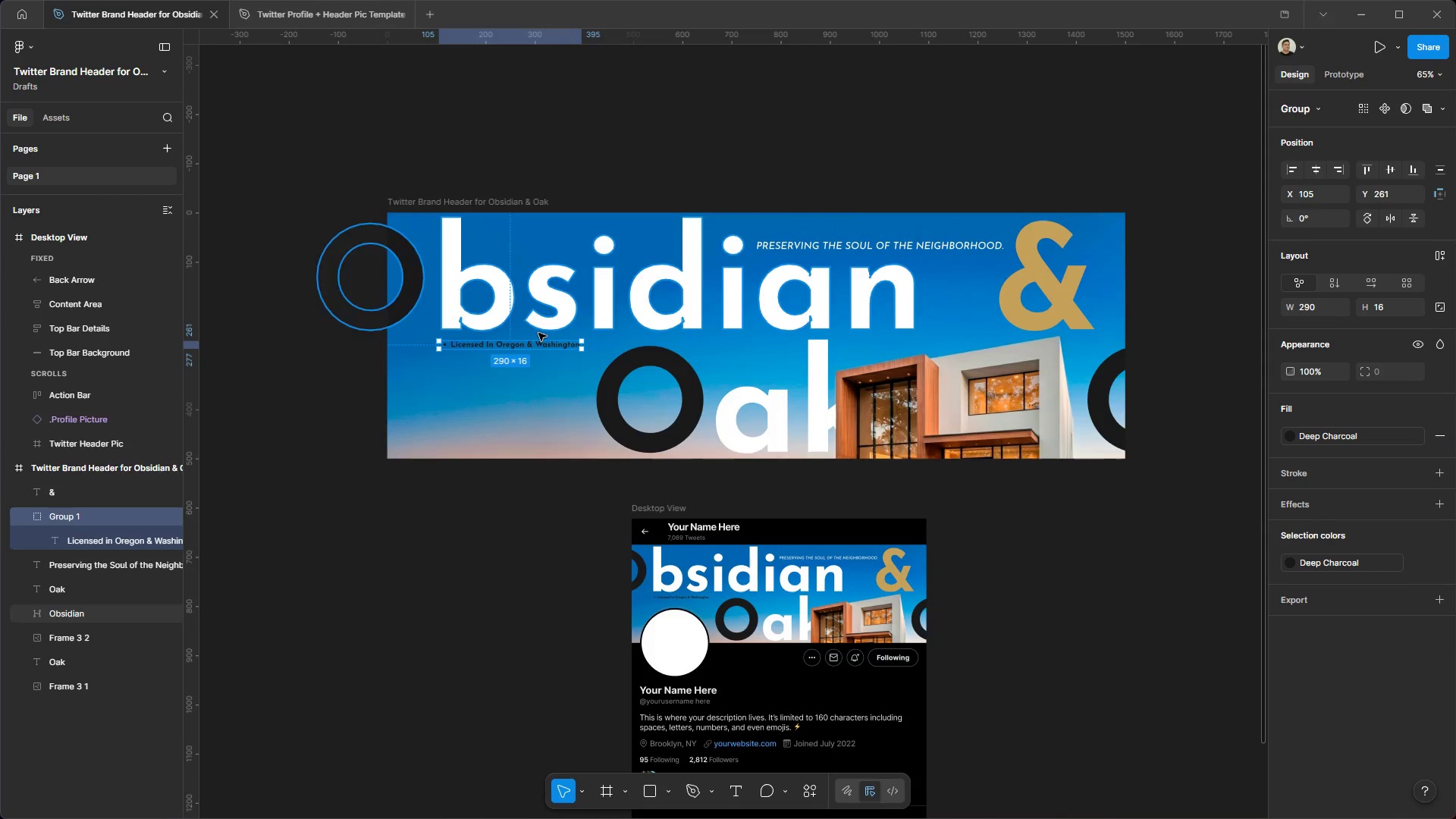 
key(Alt+Control+AltLeft)
 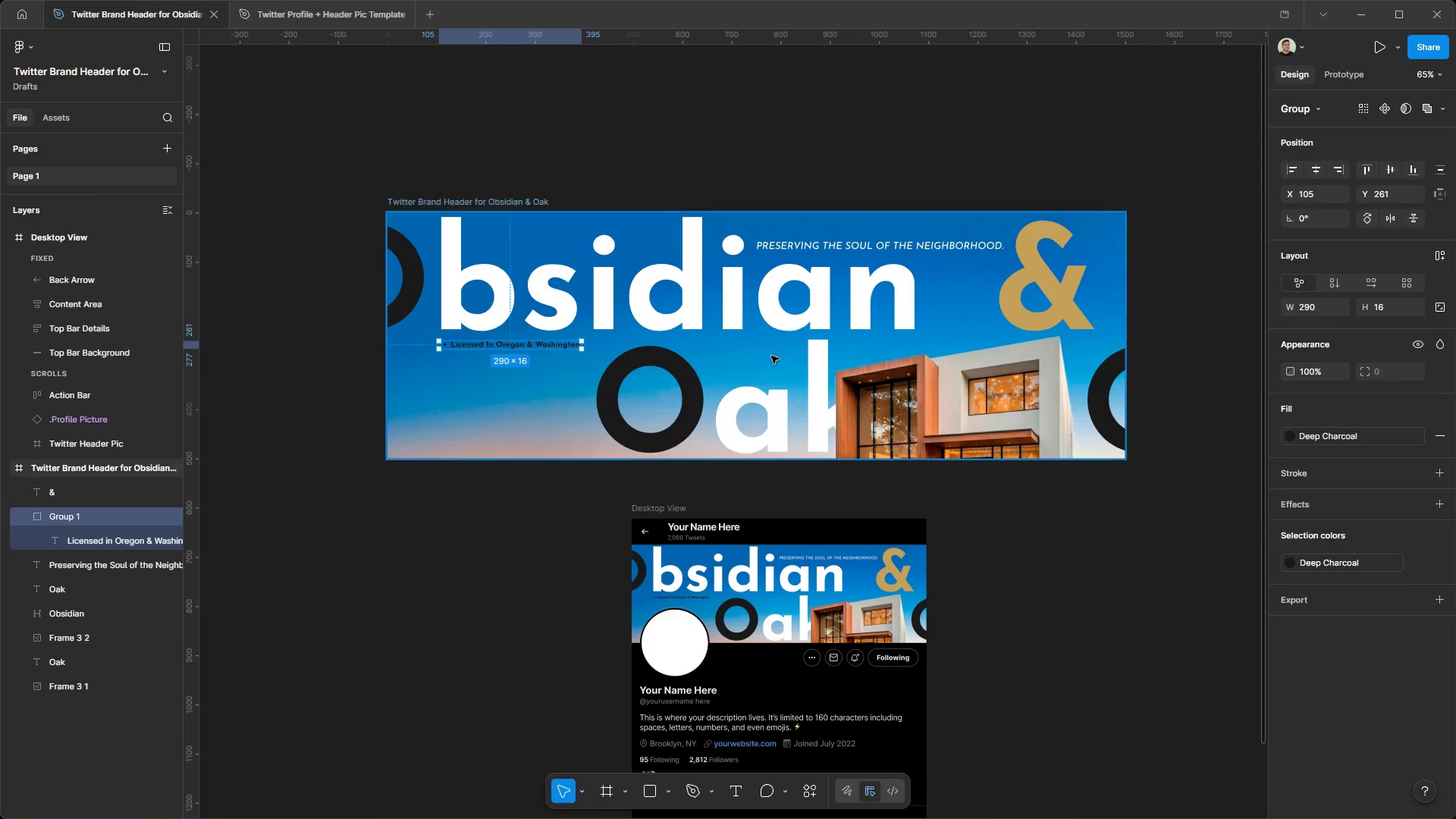 
scroll: coordinate [705, 211], scroll_direction: down, amount: 5.0
 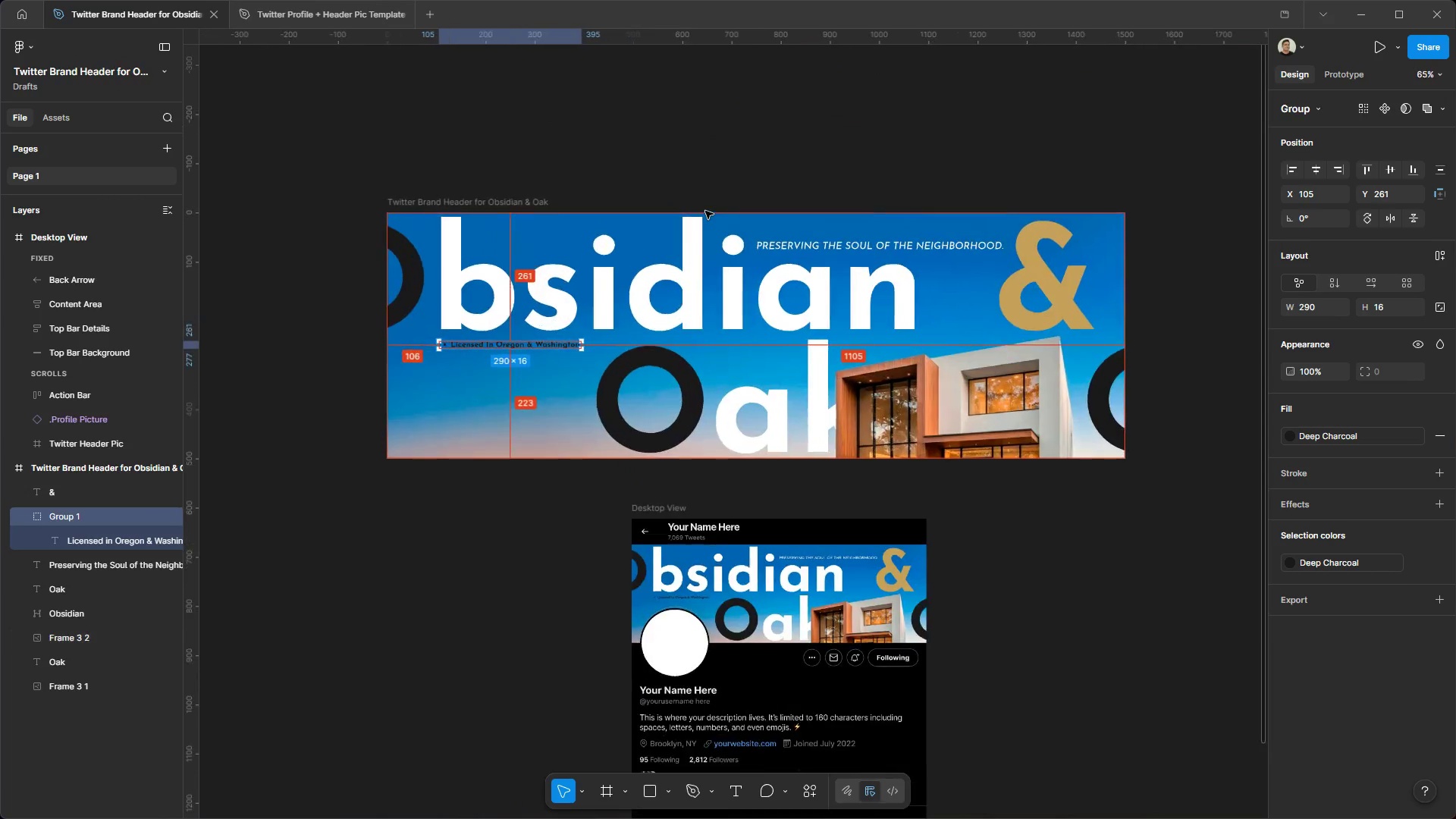 
double_click([564, 342])
 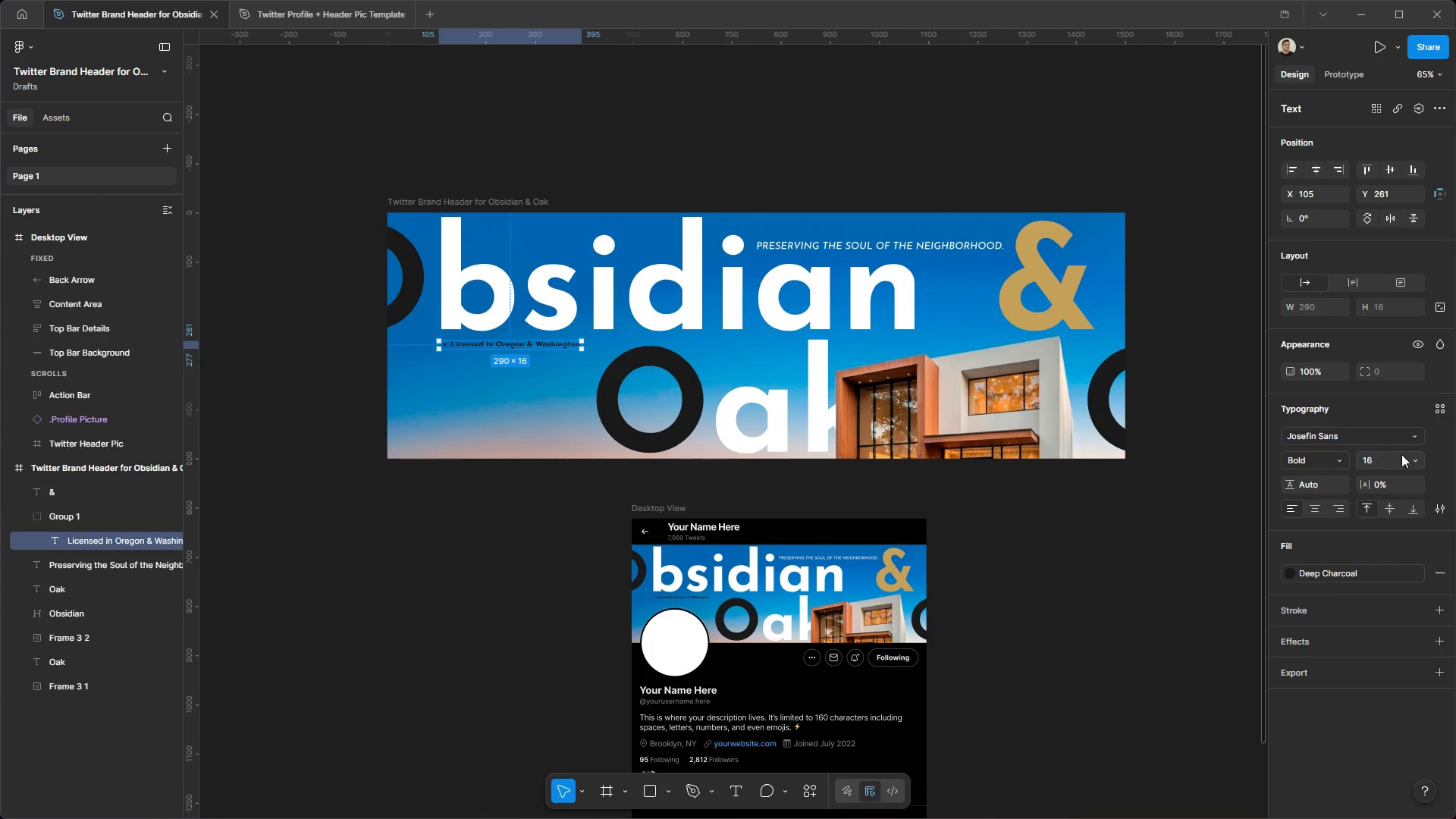 
left_click([1421, 460])
 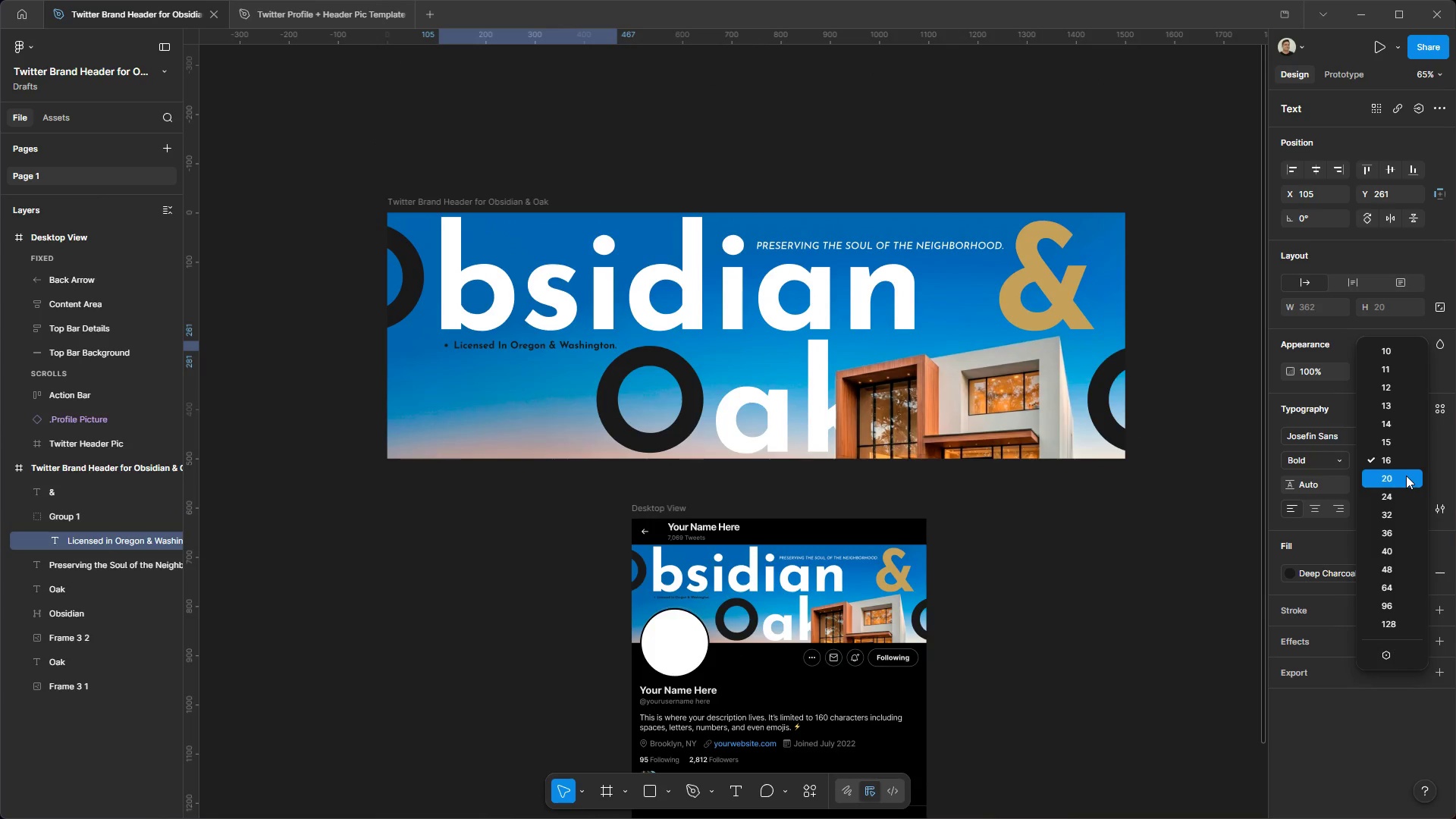 
left_click([1406, 475])
 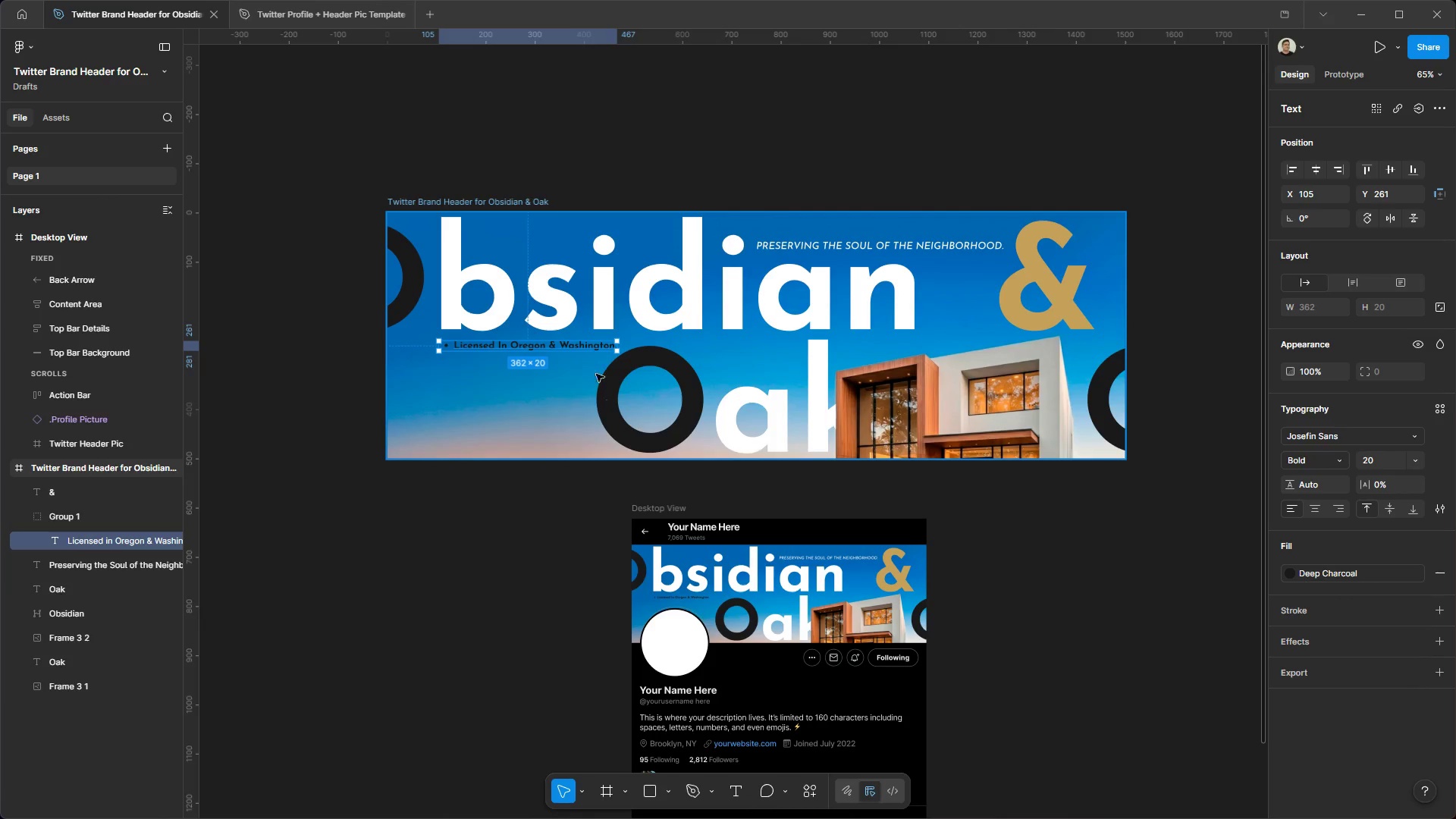 
hold_key(key=ControlLeft, duration=0.42)
hold_key(key=AltLeft, duration=0.42)
scroll: coordinate [413, 266], scroll_direction: up, amount: 3.0
 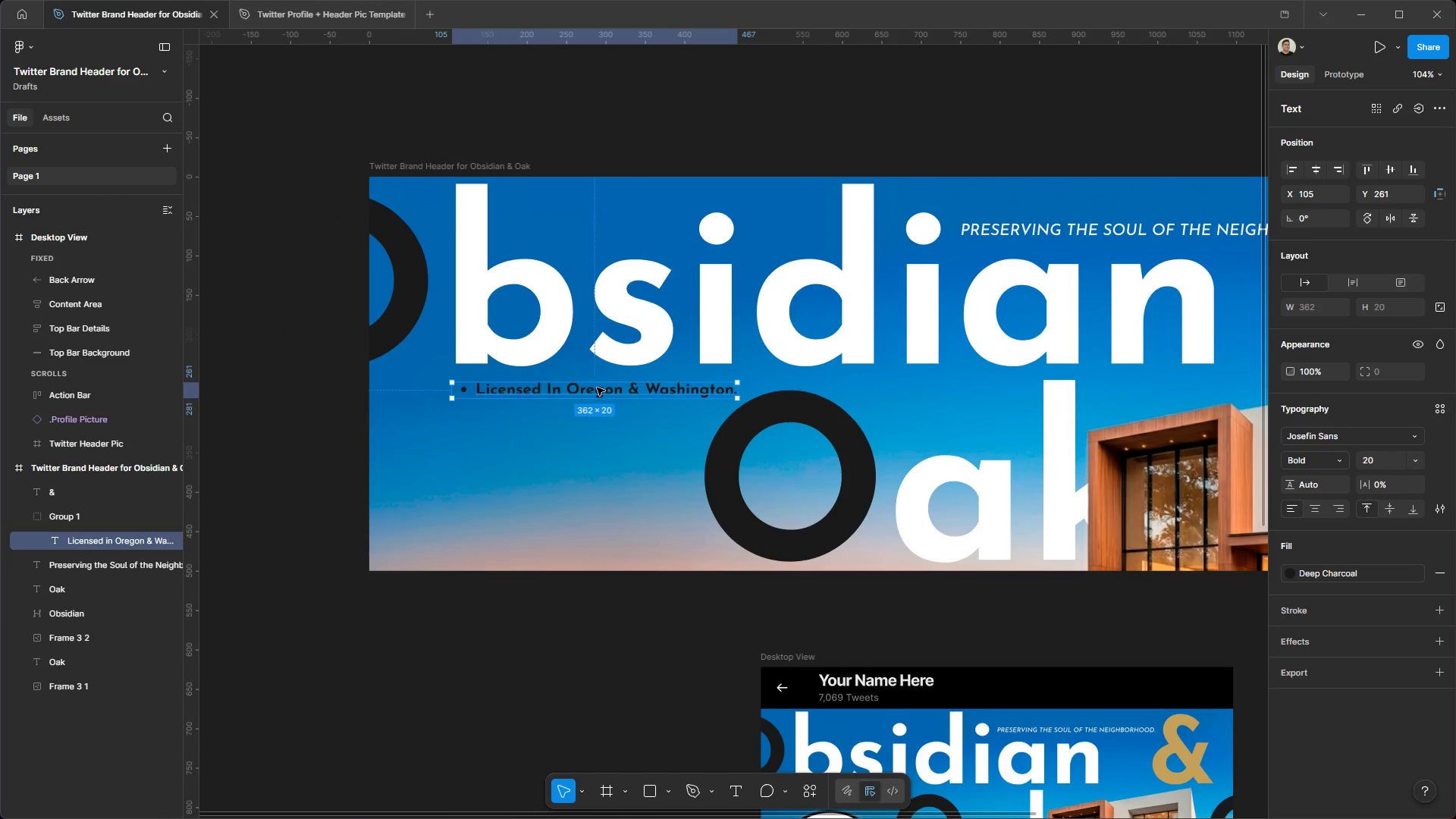 
left_click_drag(start_coordinate=[600, 388], to_coordinate=[596, 388])
 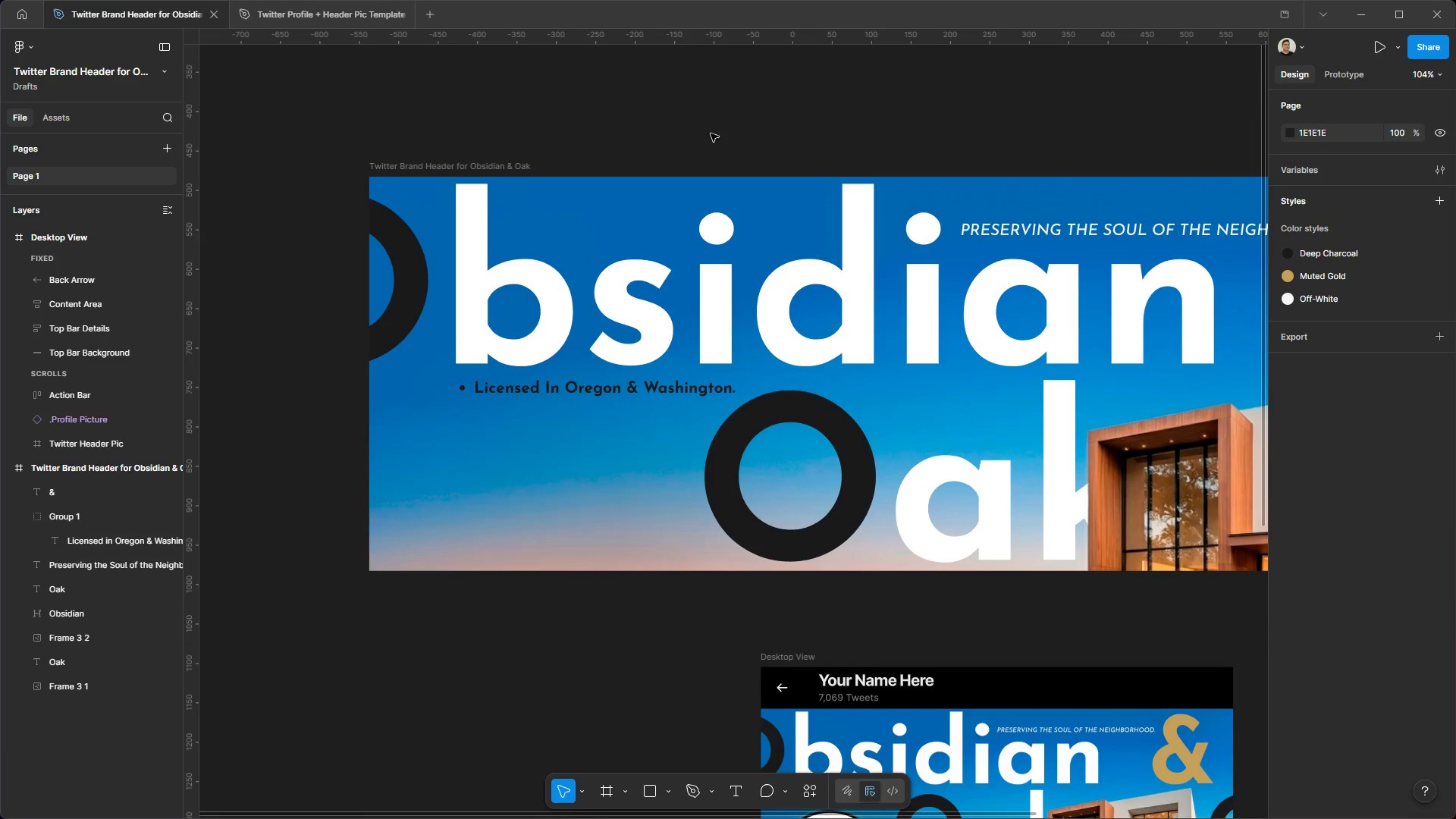 
hold_key(key=ControlLeft, duration=1.47)
hold_key(key=AltLeft, duration=1.42)
scroll: coordinate [335, 196], scroll_direction: down, amount: 5.0
 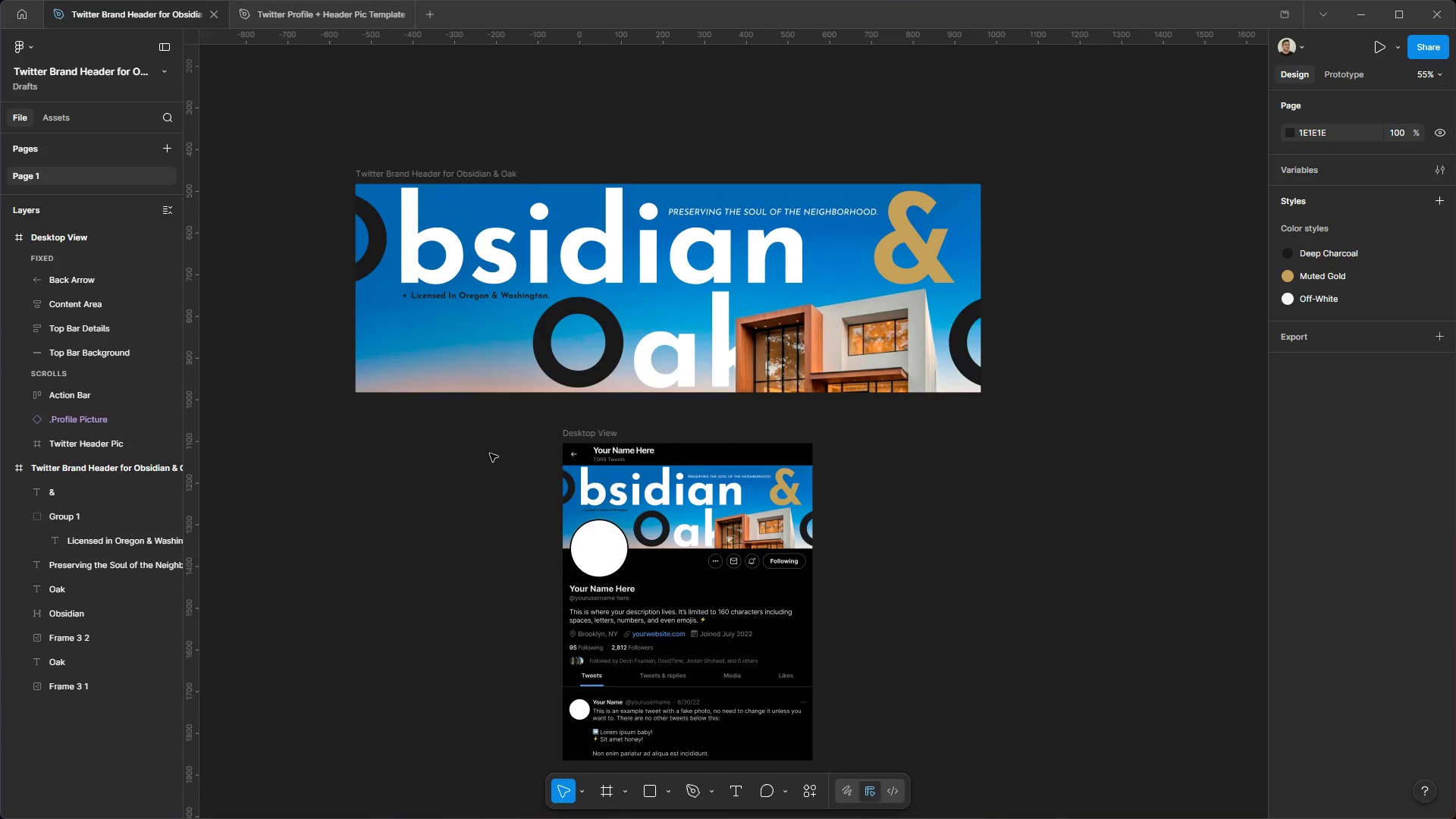 
scroll: coordinate [494, 298], scroll_direction: up, amount: 4.0
 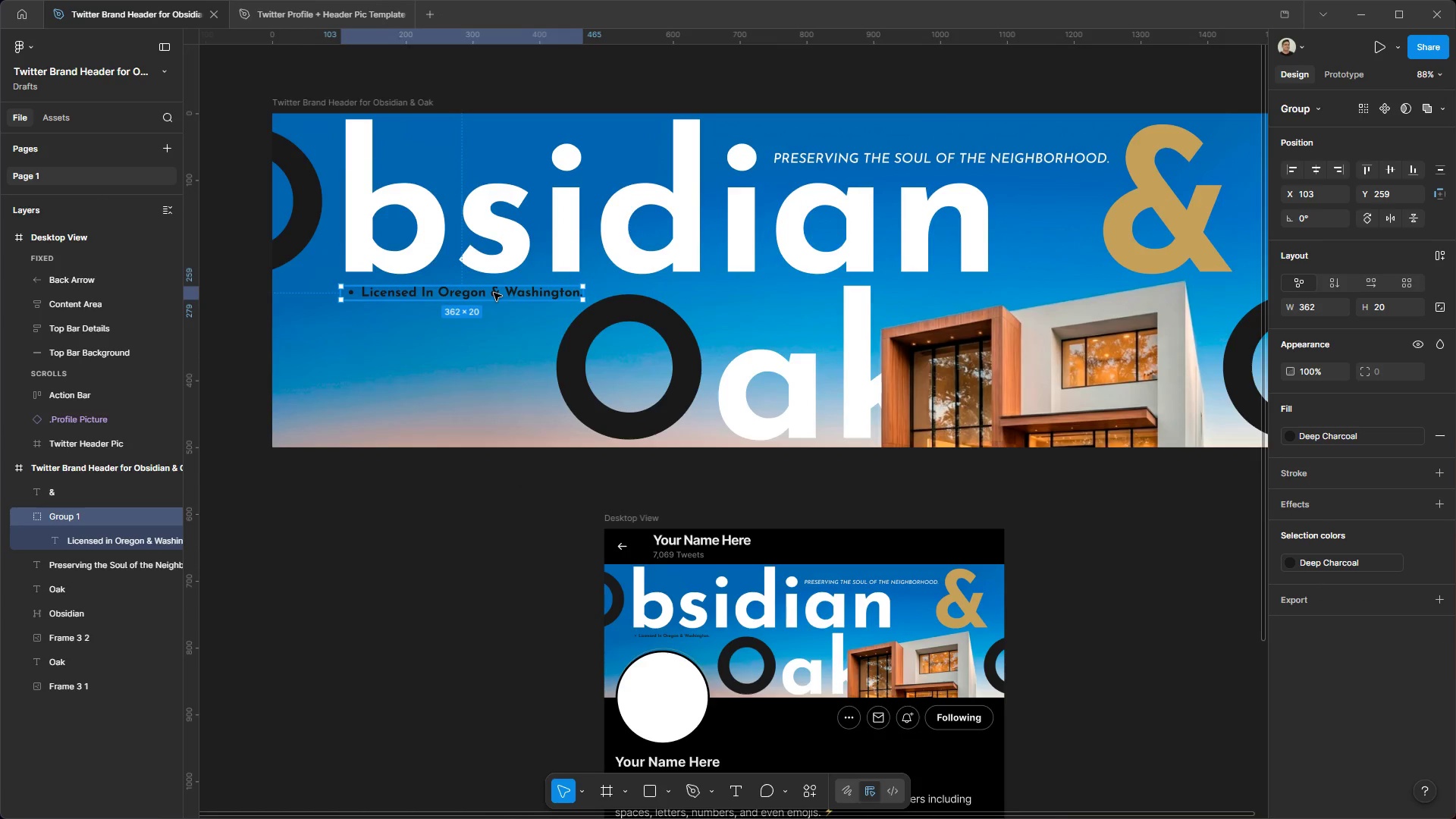 
hold_key(key=ControlLeft, duration=0.97)
hold_key(key=AltLeft, duration=0.92)
scroll: coordinate [472, 287], scroll_direction: down, amount: 4.0
 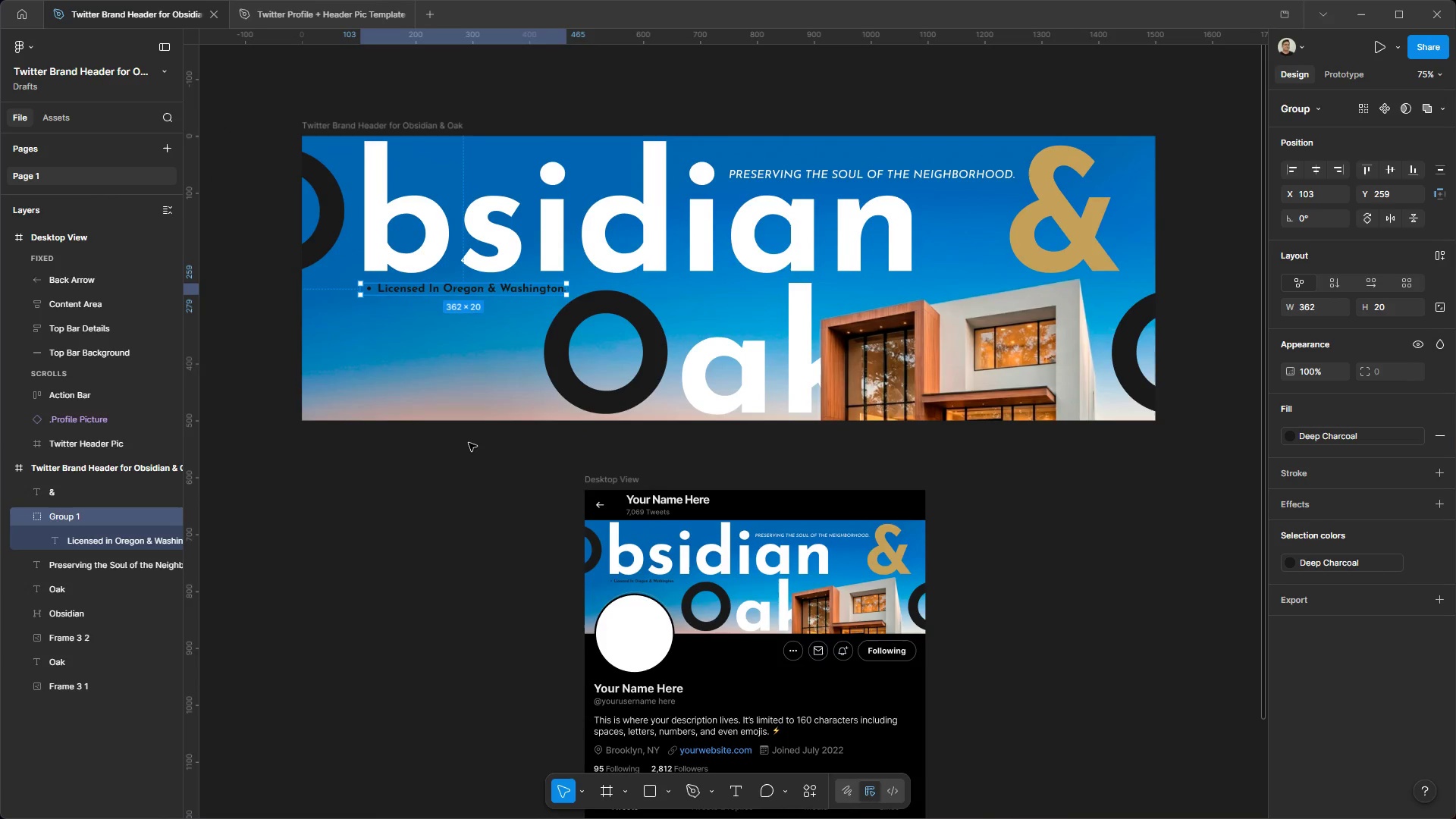 
left_click([469, 443])
 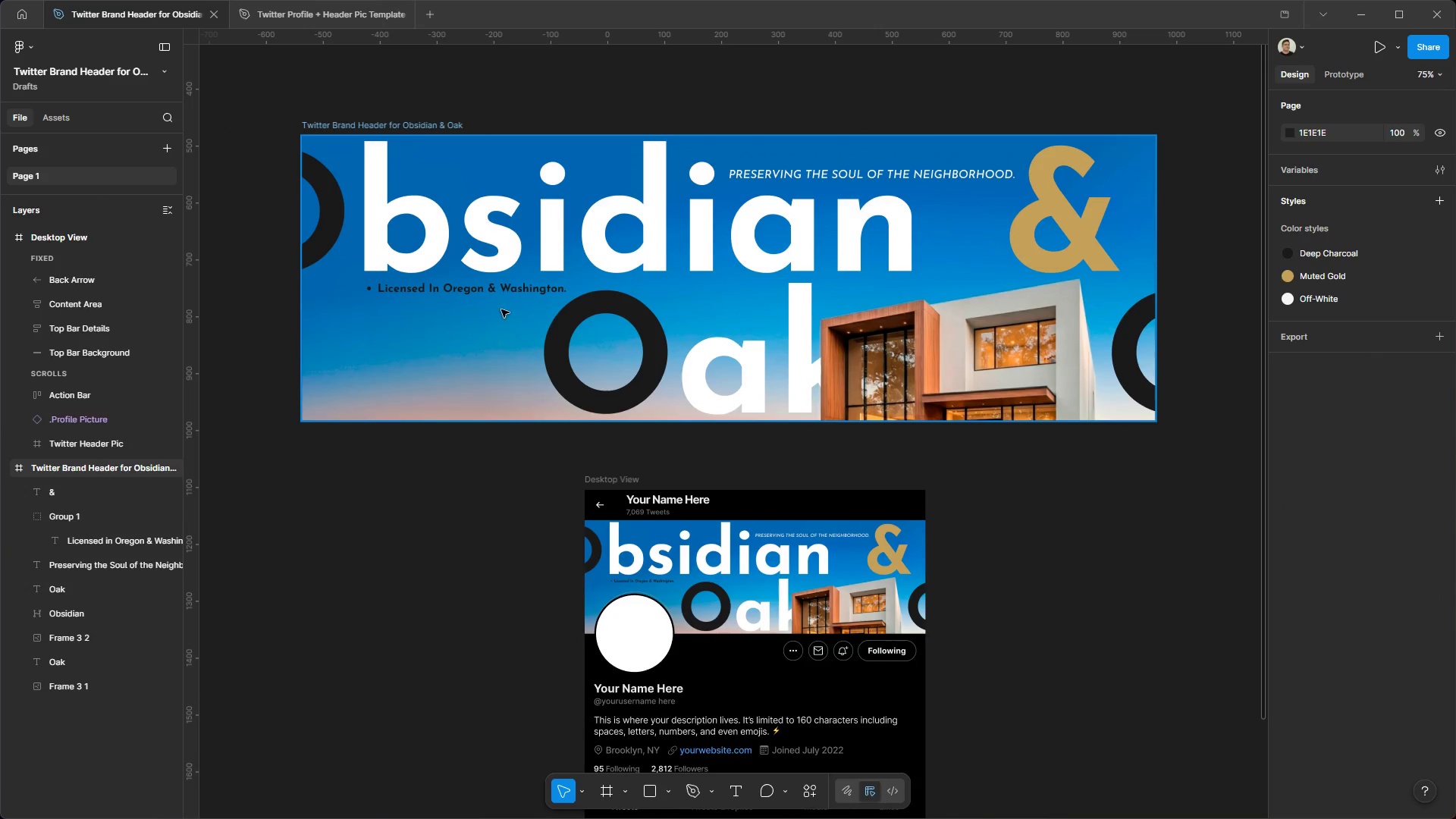 
left_click([504, 284])
 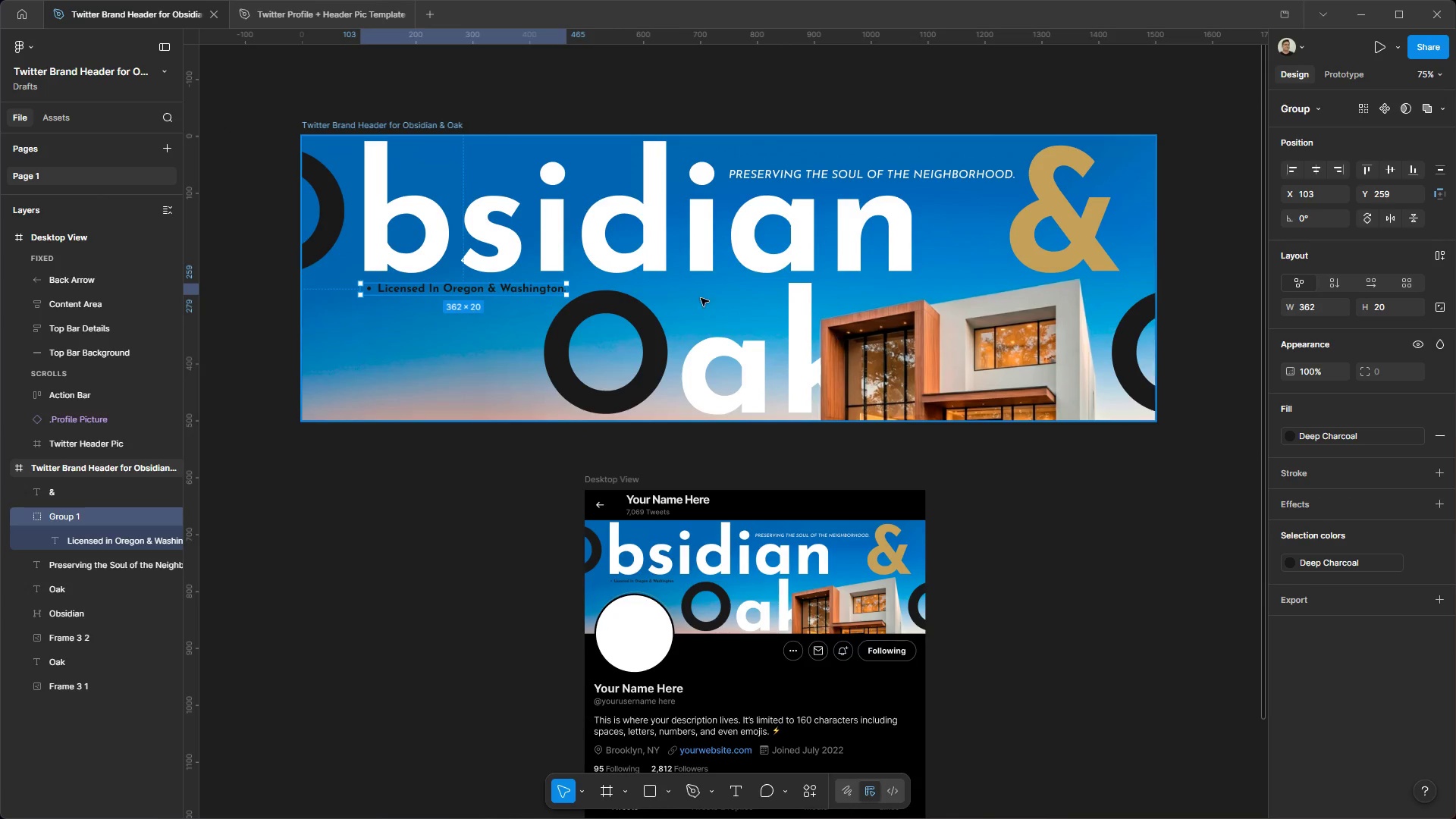 
left_click([536, 291])
 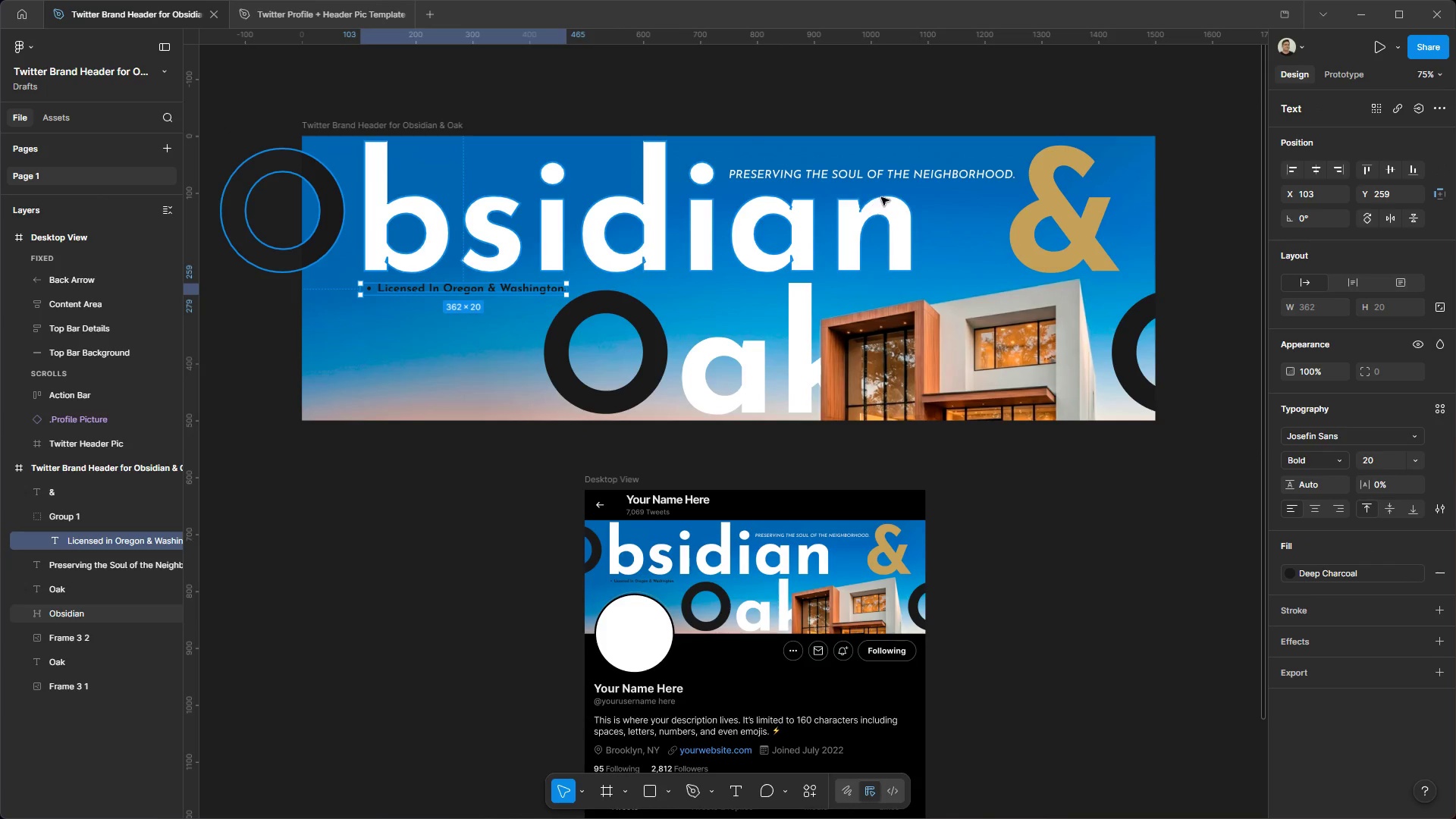 
left_click([905, 177])
 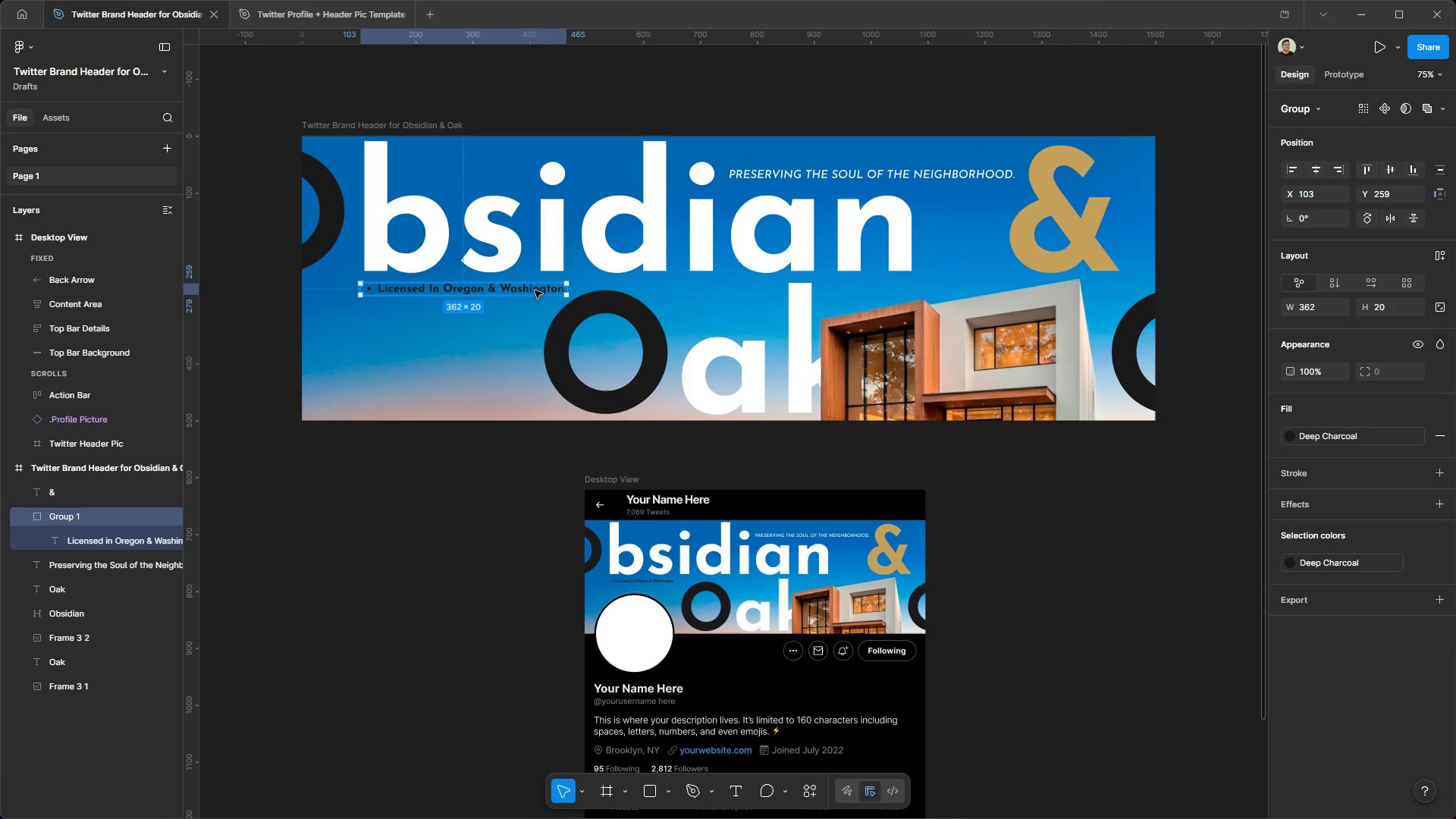 
hold_key(key=ControlLeft, duration=0.73)
hold_key(key=AltLeft, duration=0.69)
scroll: coordinate [748, 653], scroll_direction: up, amount: 8.0
 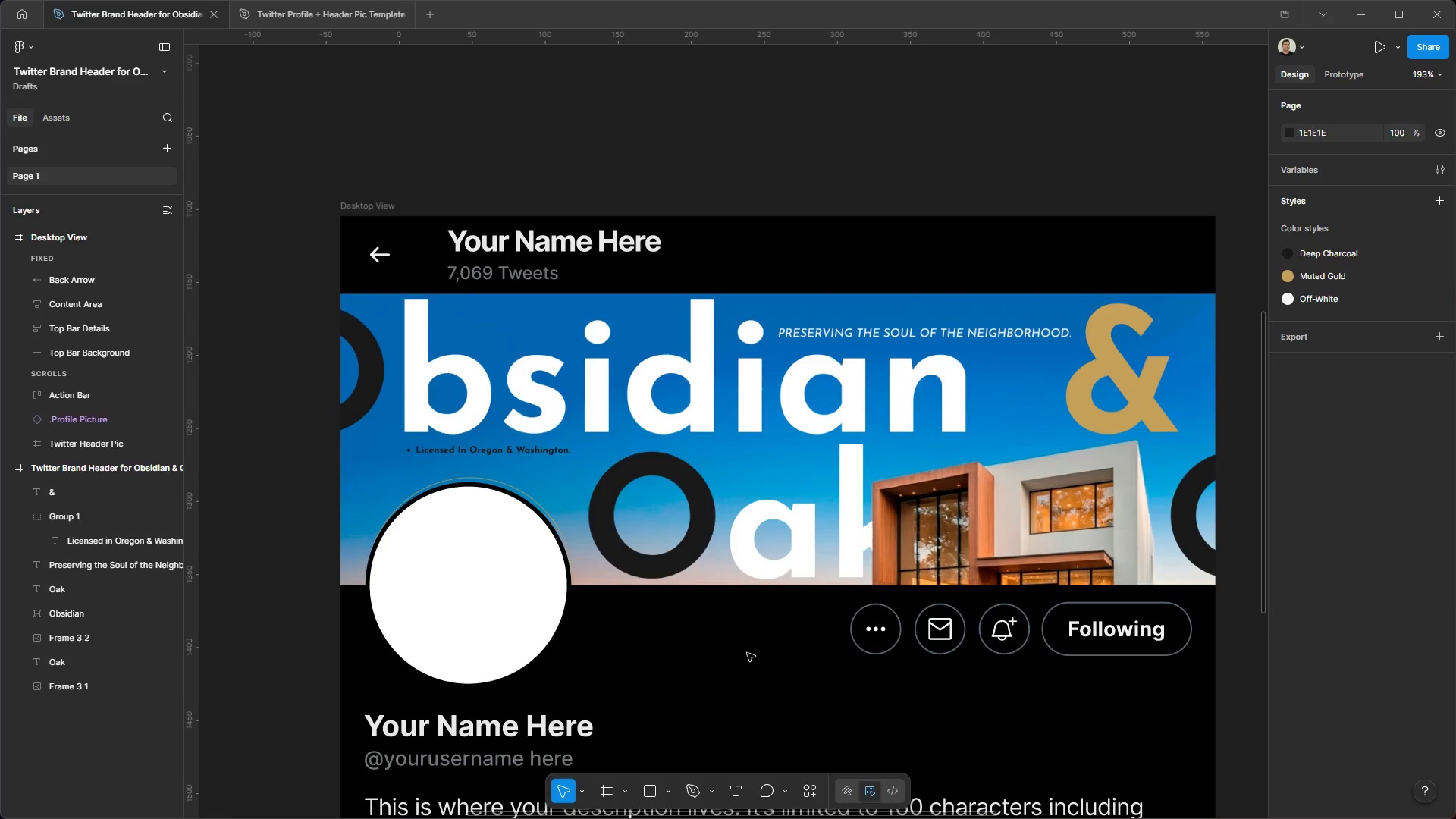 
hold_key(key=ControlLeft, duration=0.56)
hold_key(key=AltLeft, duration=0.56)
scroll: coordinate [585, 504], scroll_direction: down, amount: 1.0
 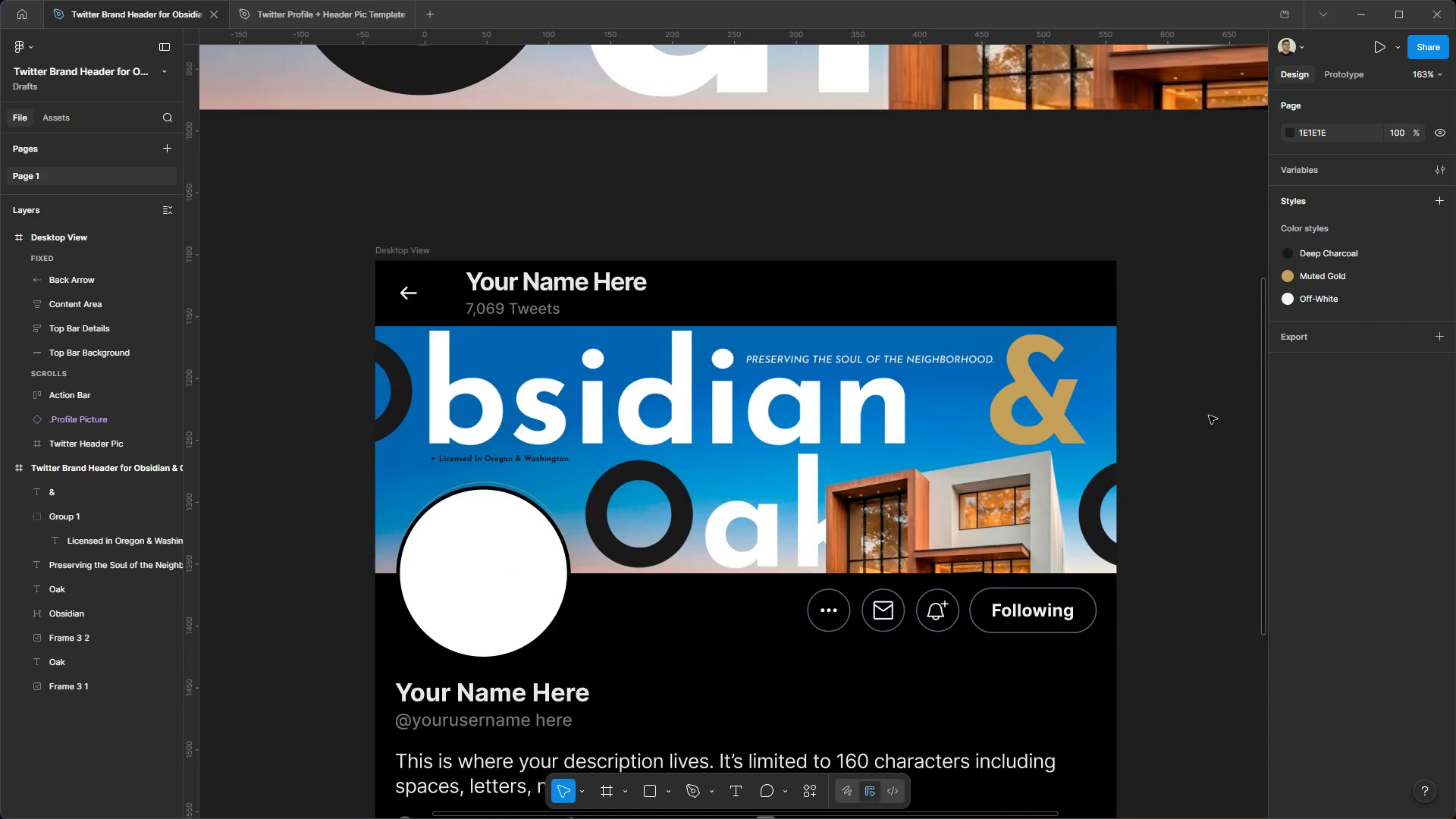 
hold_key(key=ControlLeft, duration=0.55)
hold_key(key=AltLeft, duration=0.52)
scroll: coordinate [1207, 422], scroll_direction: down, amount: 4.0
 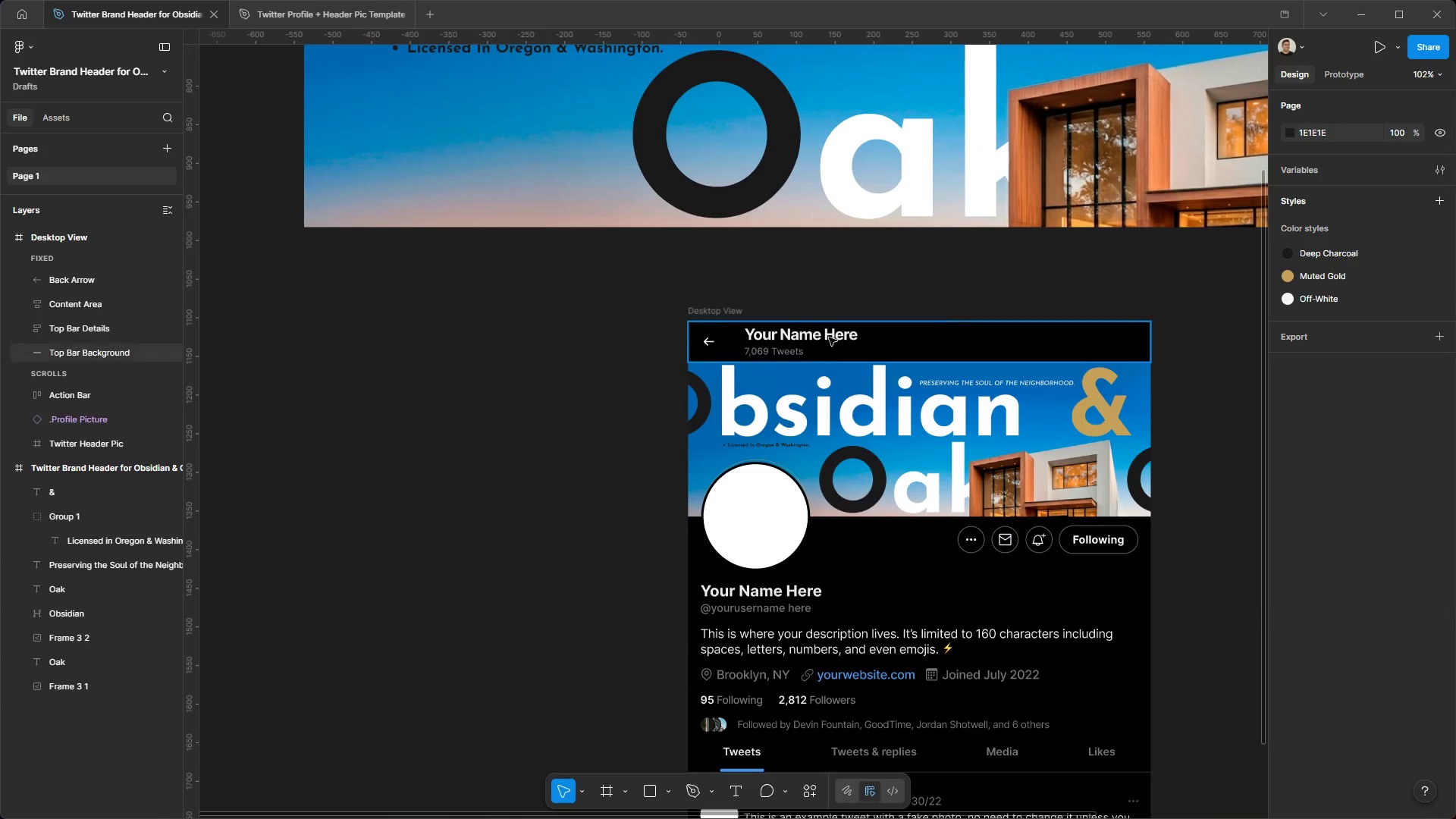 
scroll: coordinate [723, 383], scroll_direction: up, amount: 4.0
 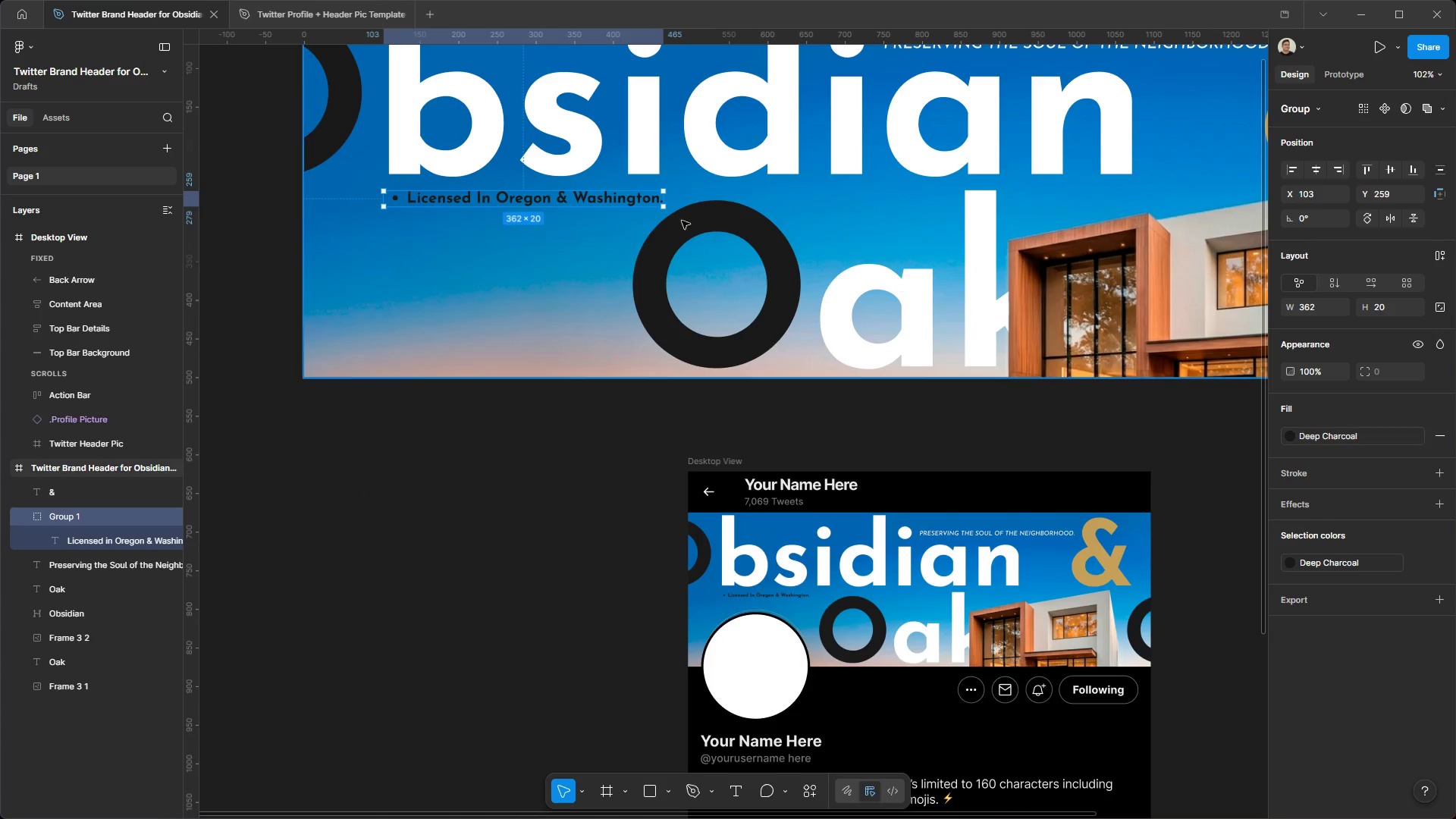 
left_click([614, 204])
 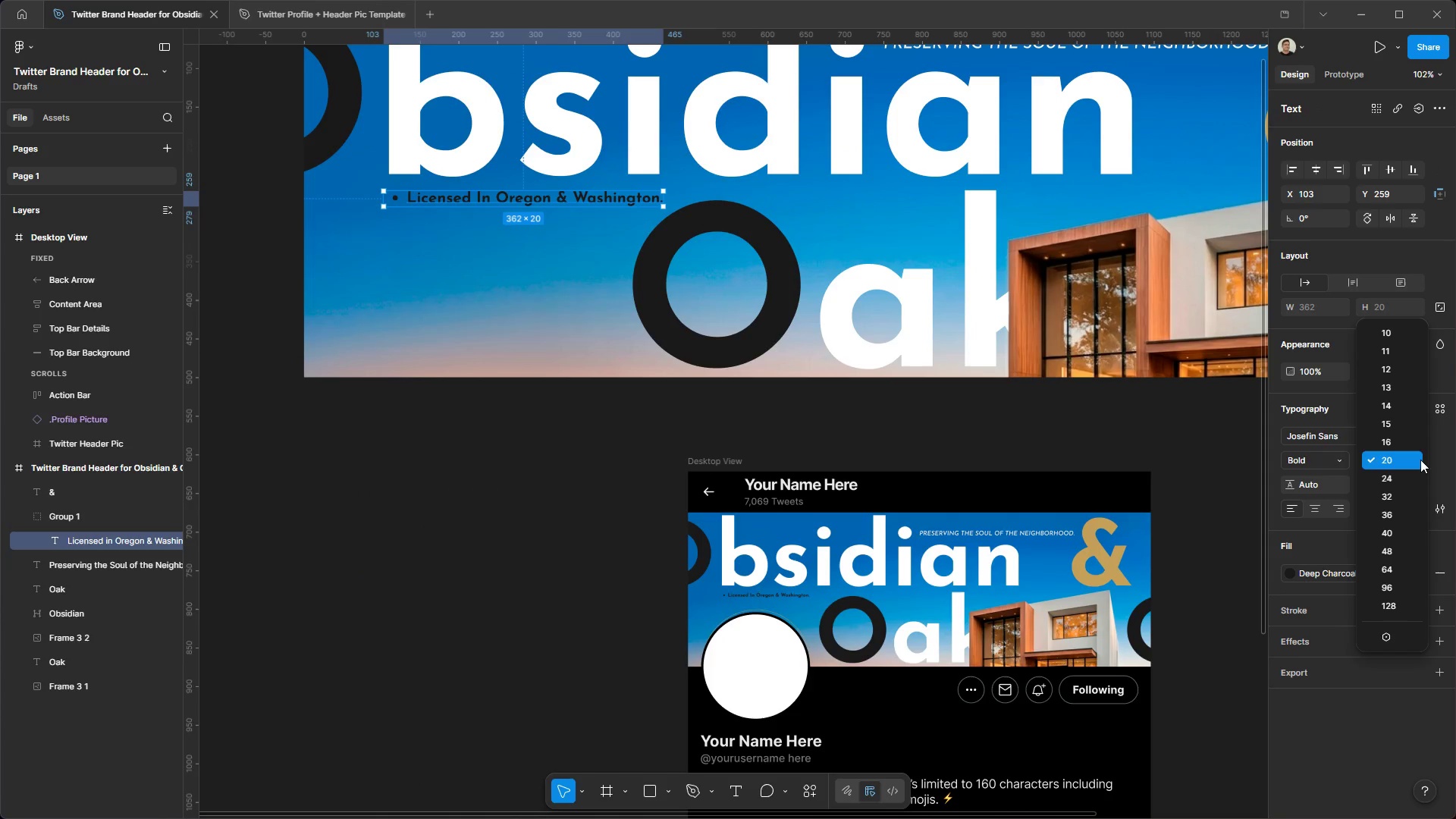 
left_click([1413, 446])
 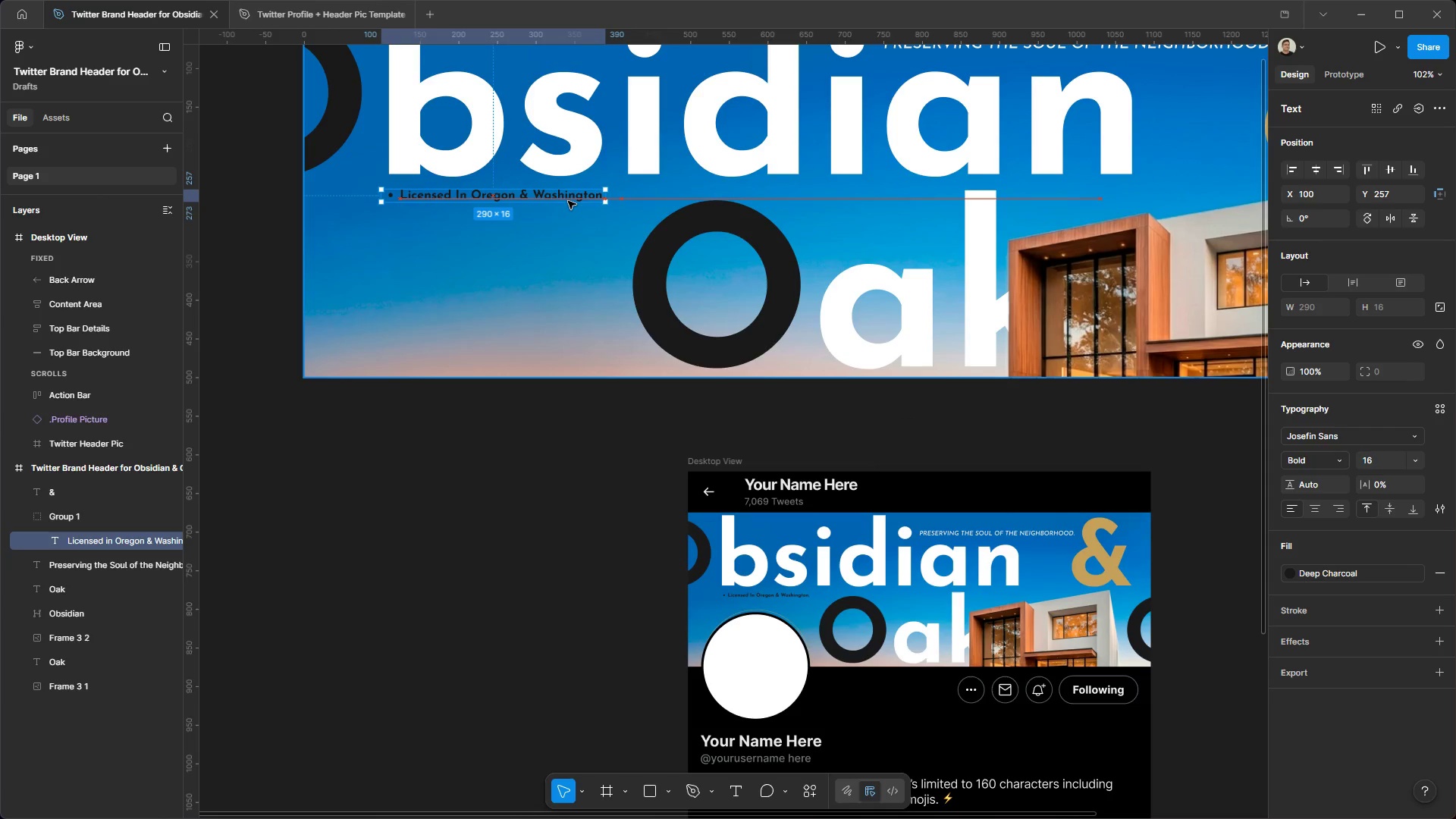 
wait(11.55)
 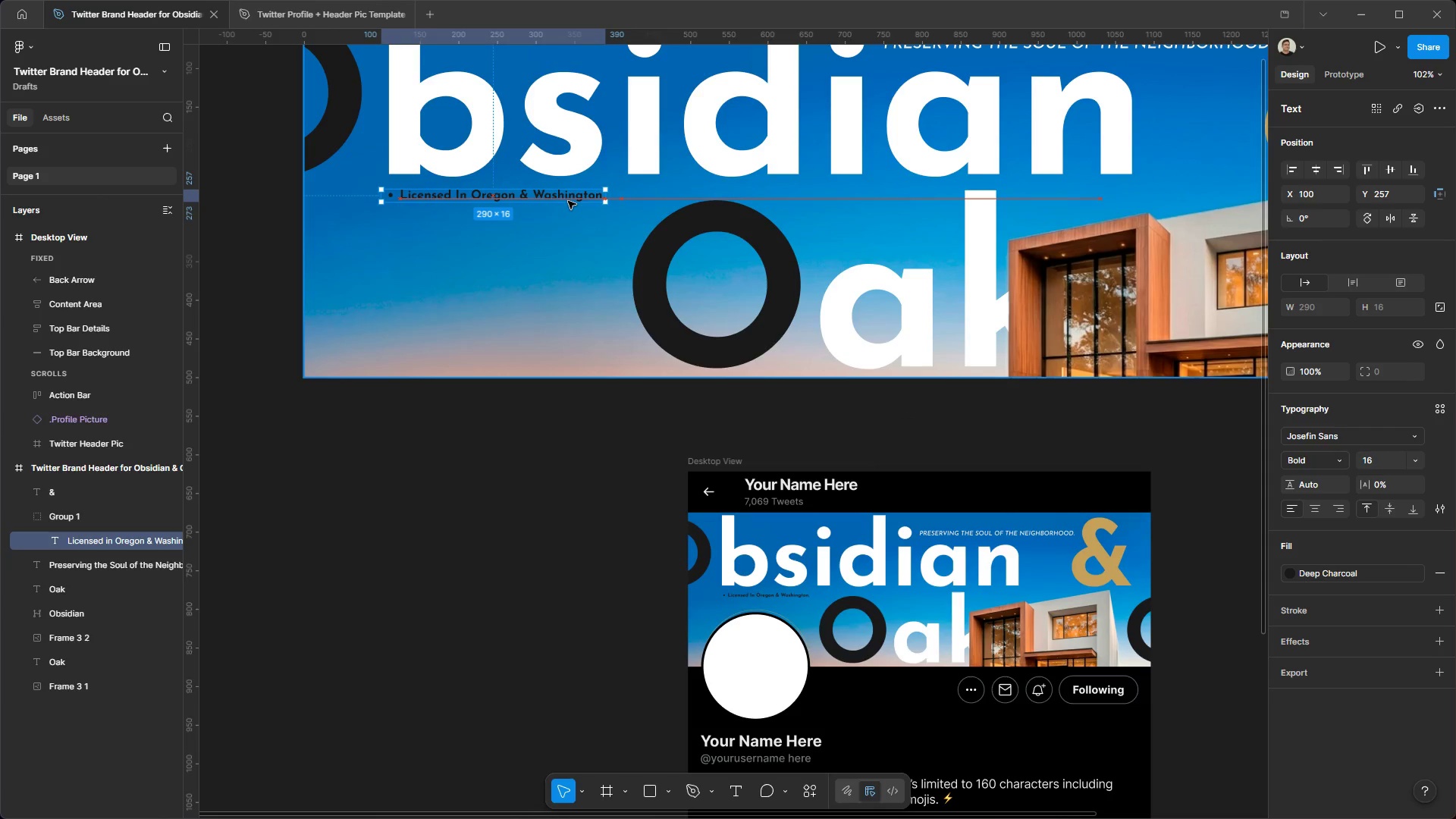 
hold_key(key=ControlLeft, duration=1.16)
hold_key(key=AltLeft, duration=1.08)
scroll: coordinate [708, 608], scroll_direction: up, amount: 4.0
 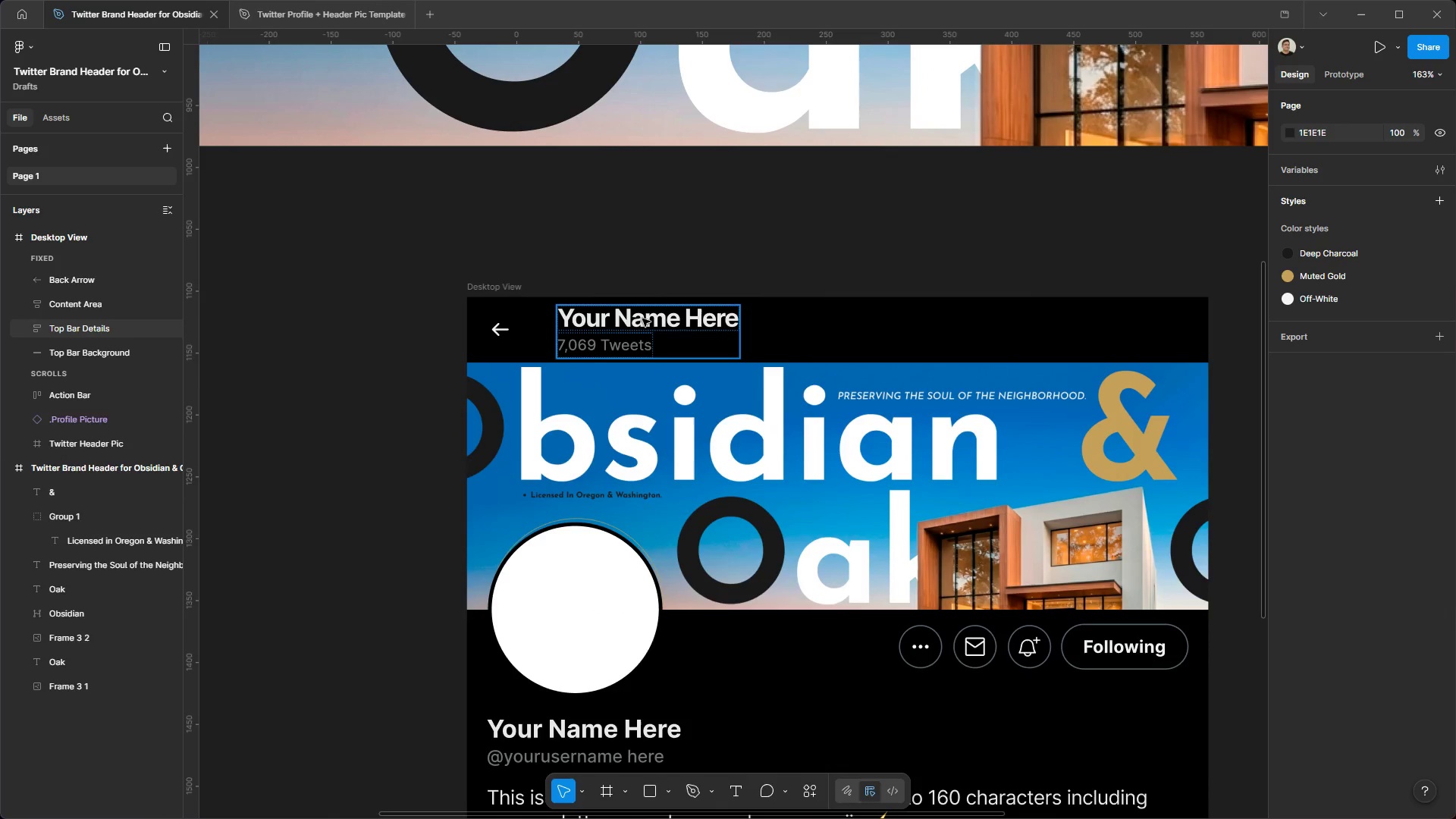 
key(Meta+MetaLeft)
 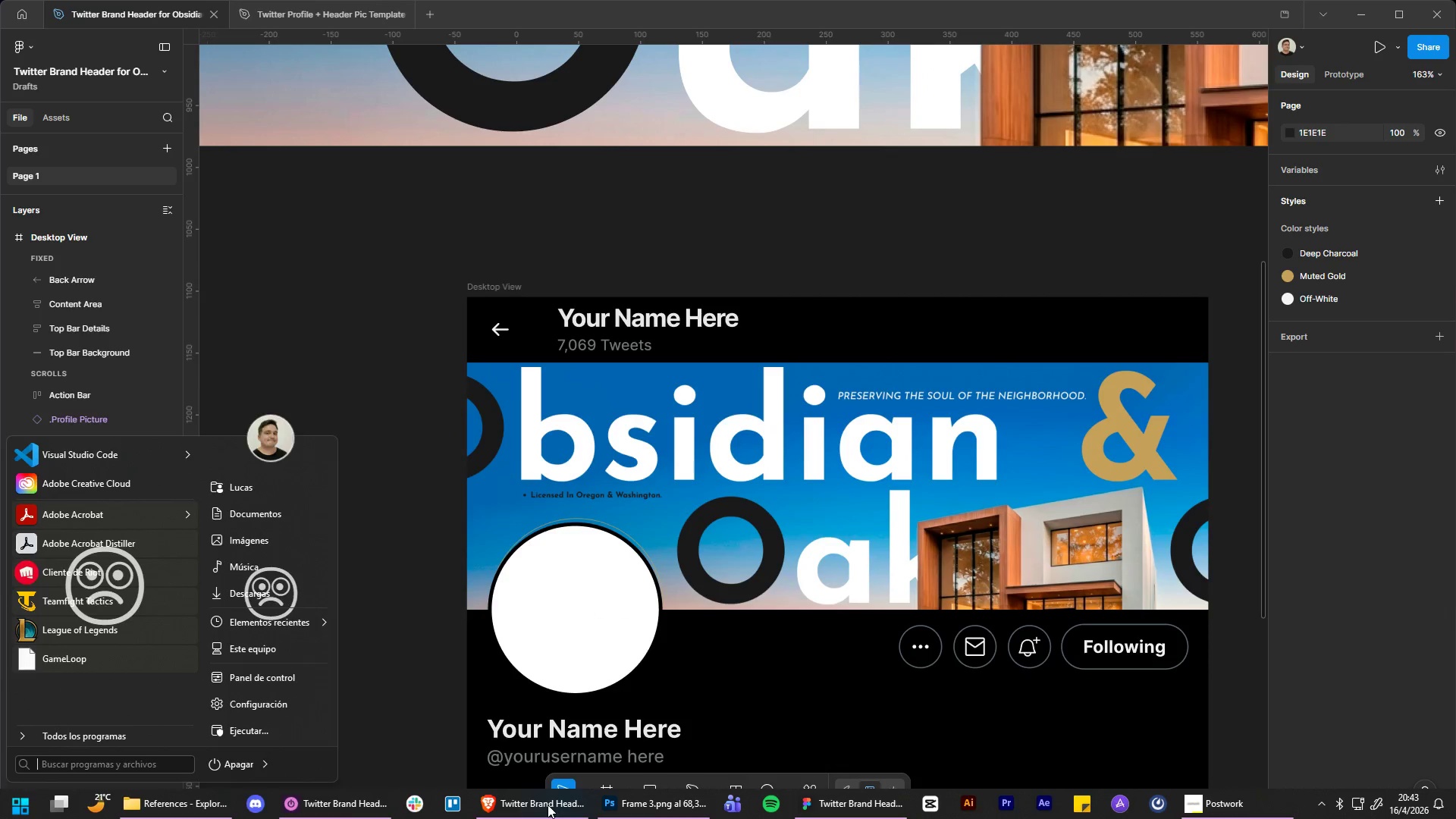 
left_click([544, 807])
 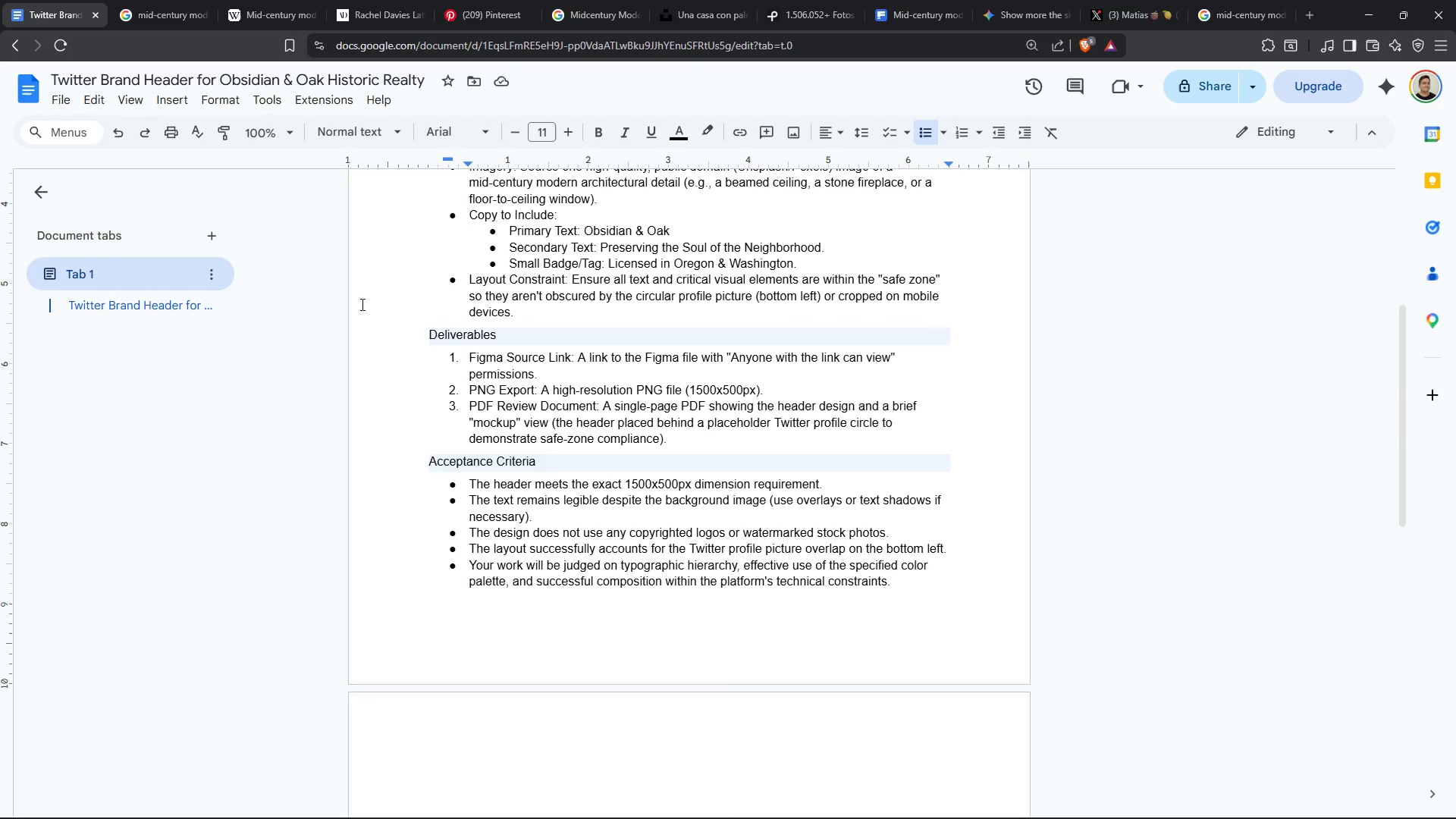 
scroll: coordinate [513, 442], scroll_direction: up, amount: 5.0
 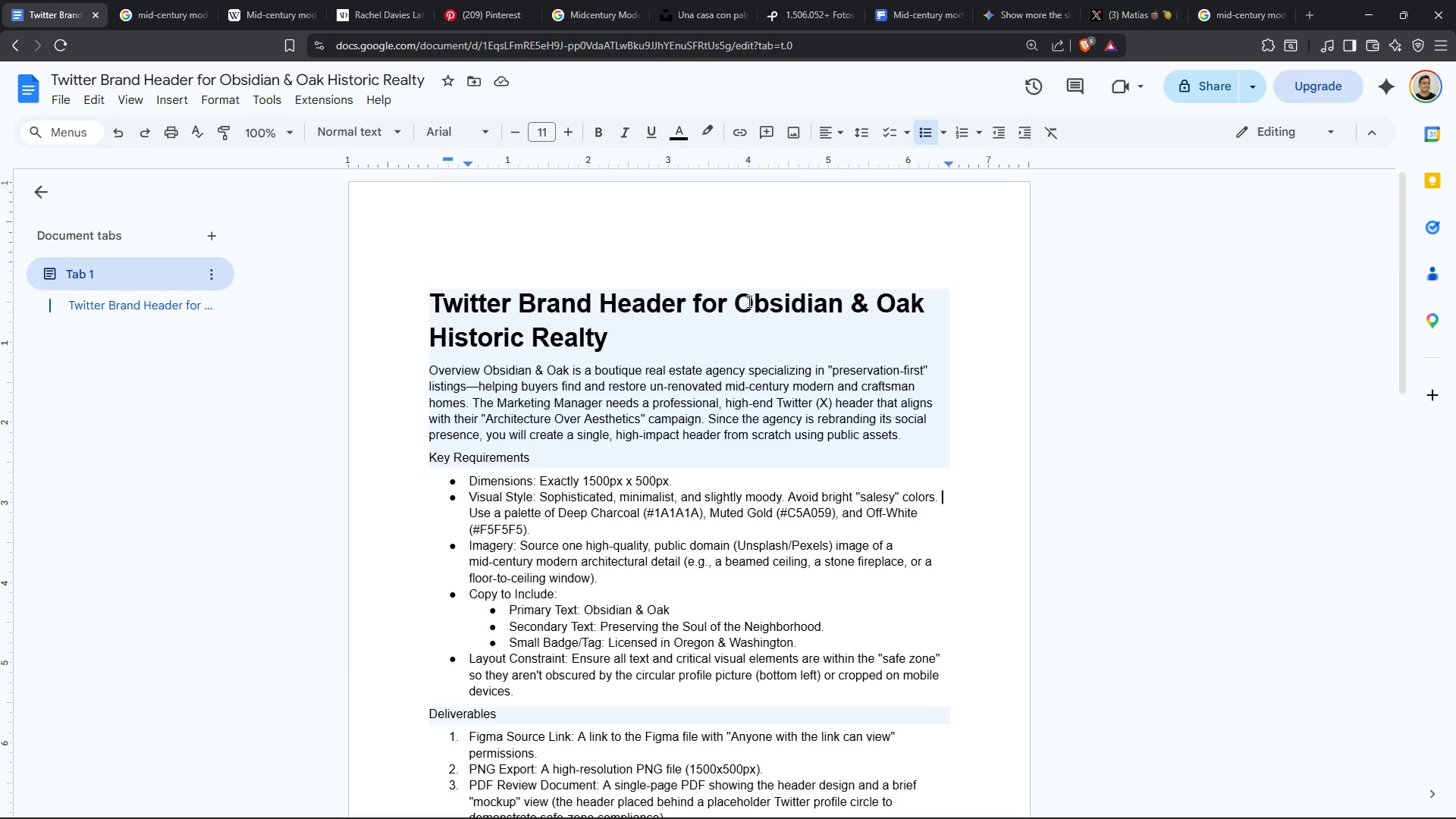 
left_click_drag(start_coordinate=[736, 306], to_coordinate=[918, 296])
 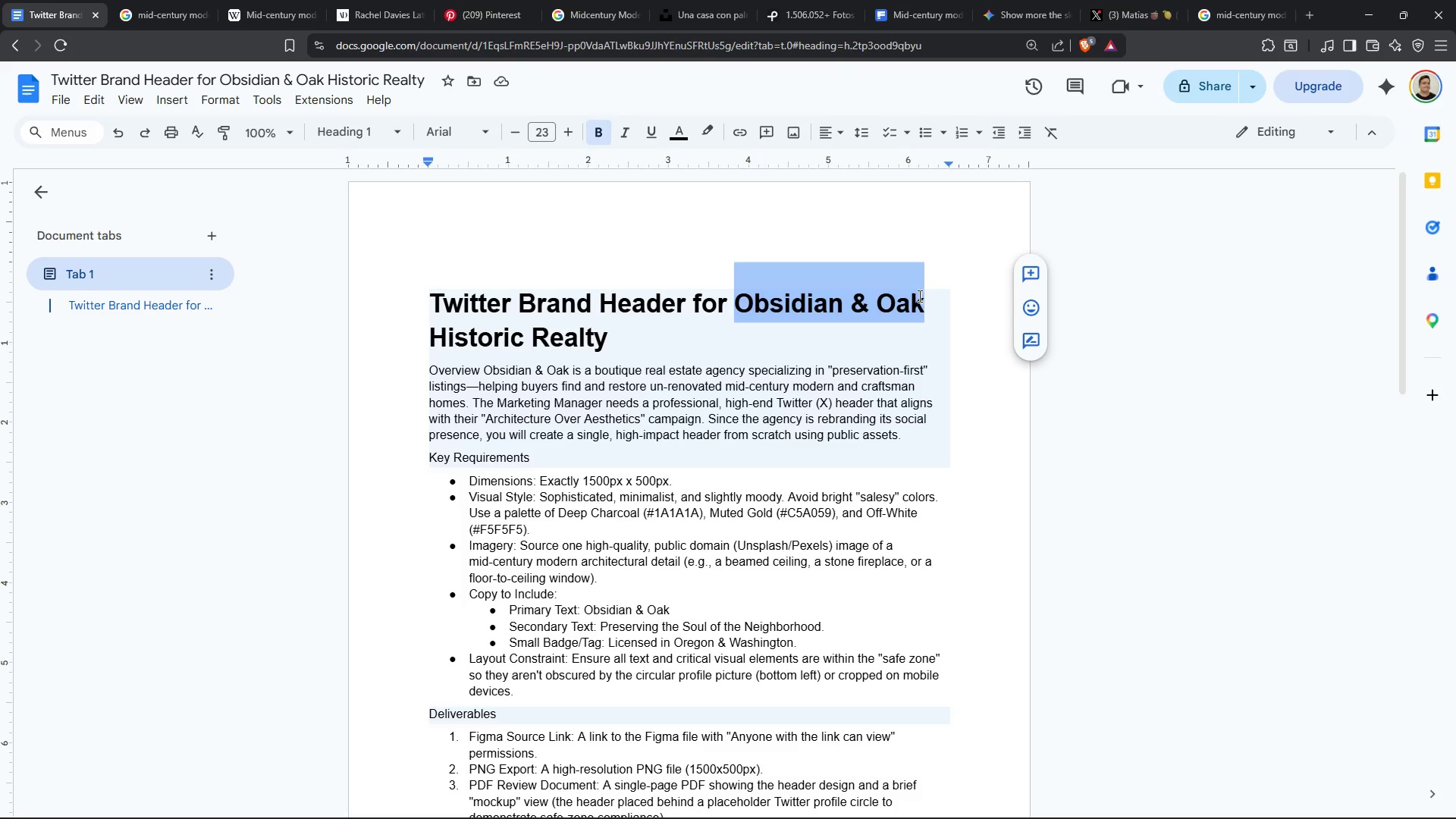 
key(Control+C)
 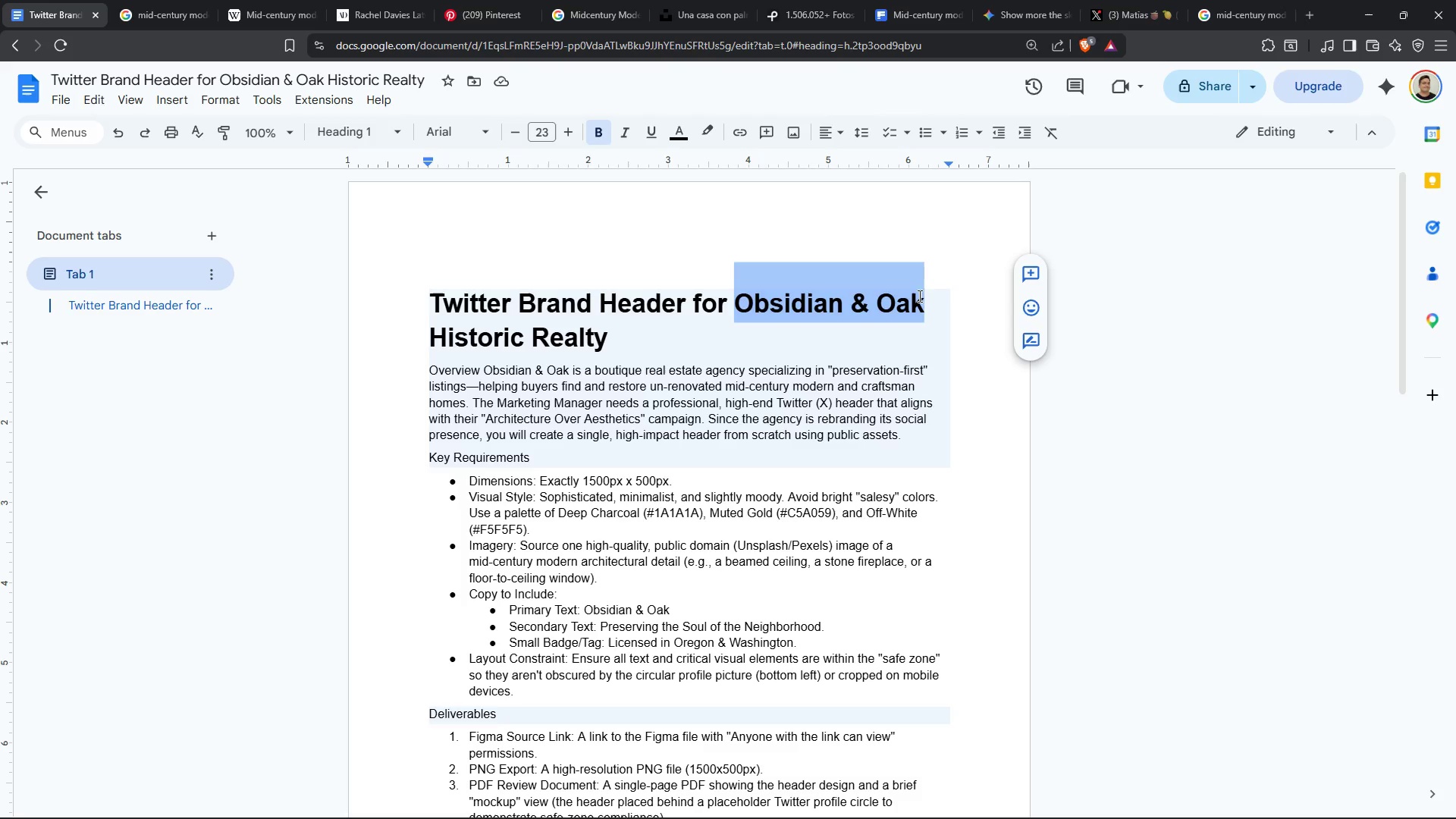 
key(Control+C)
 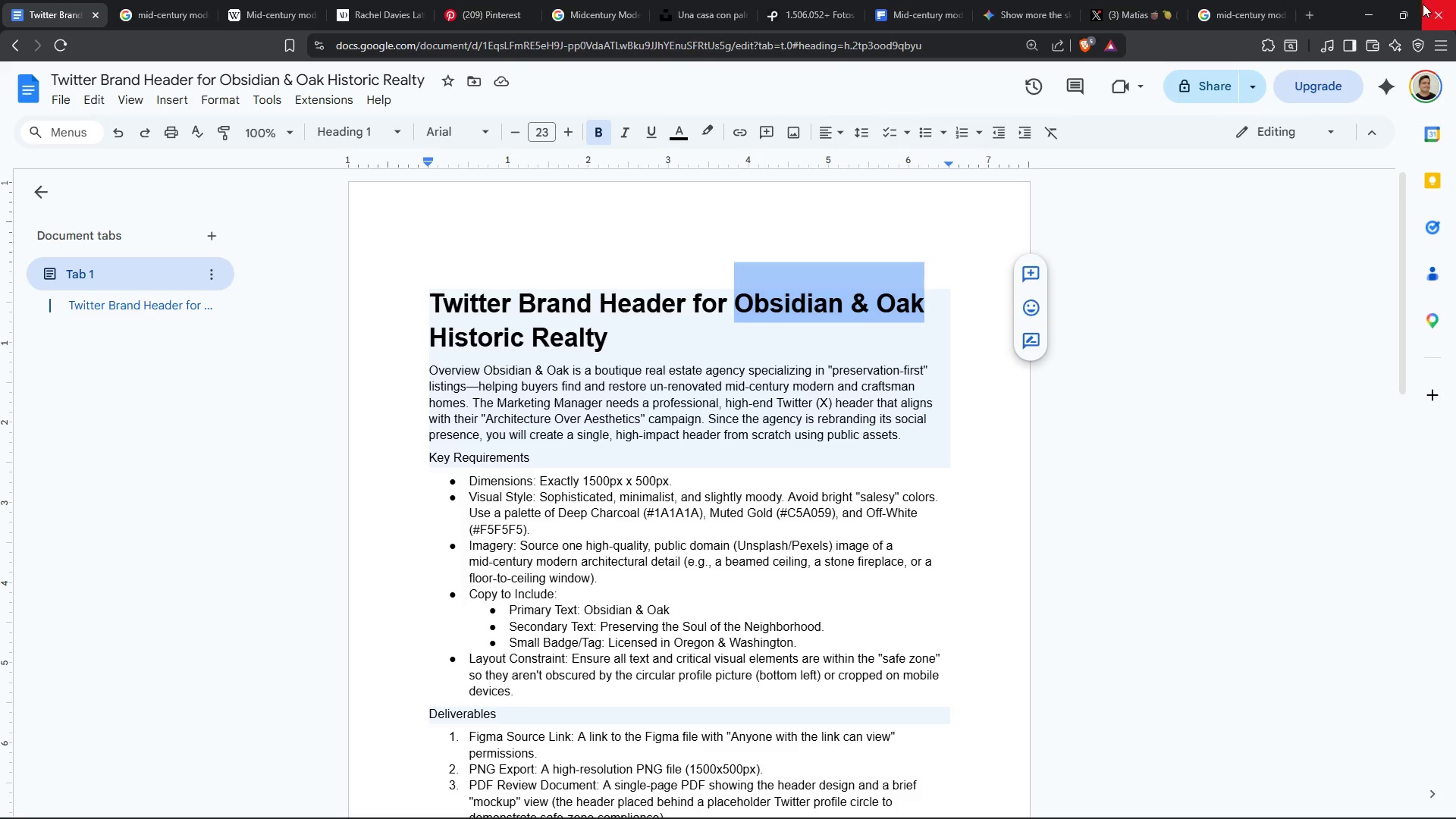 
left_click([1362, 18])
 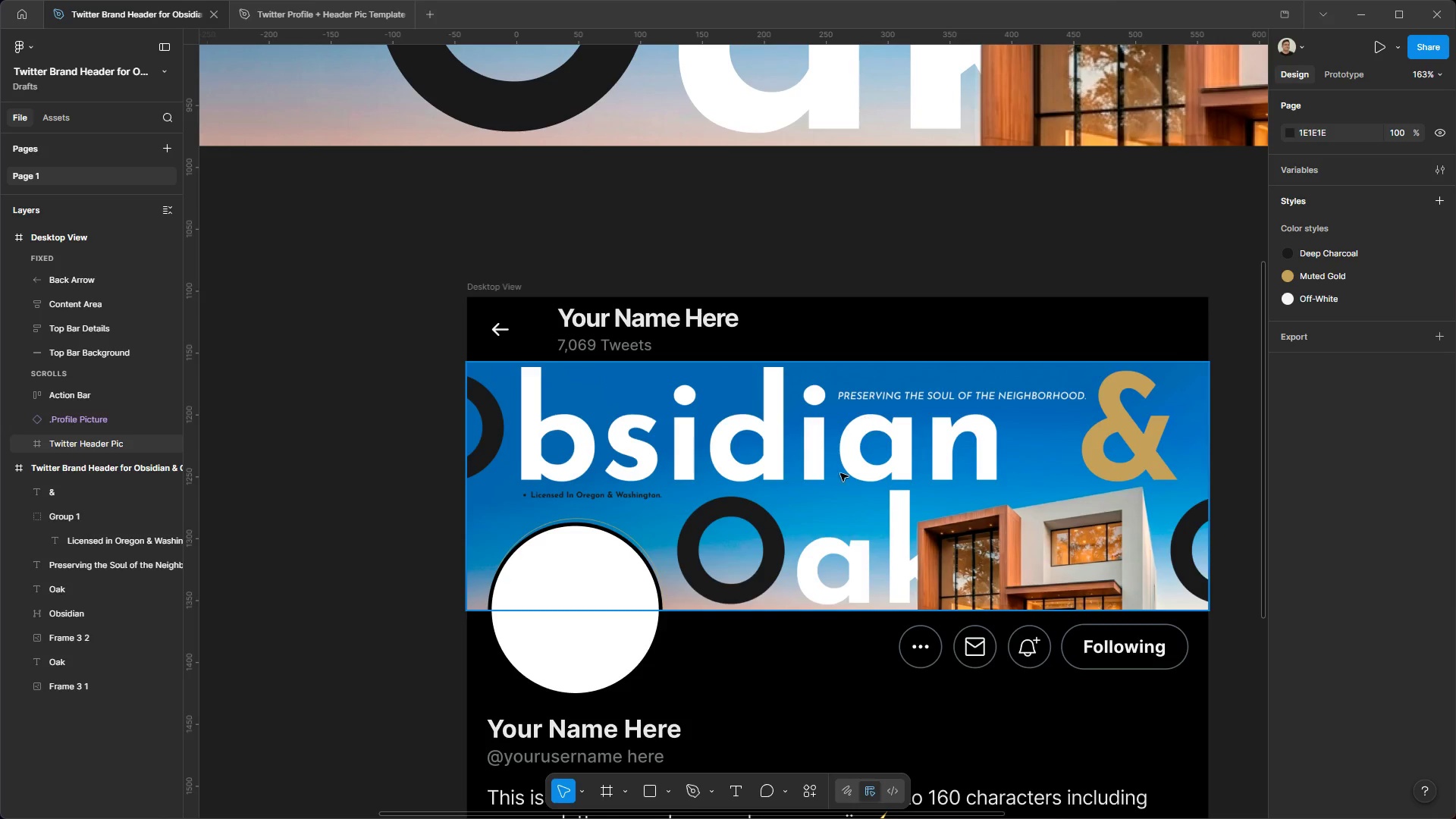 
scroll: coordinate [839, 477], scroll_direction: down, amount: 4.0
 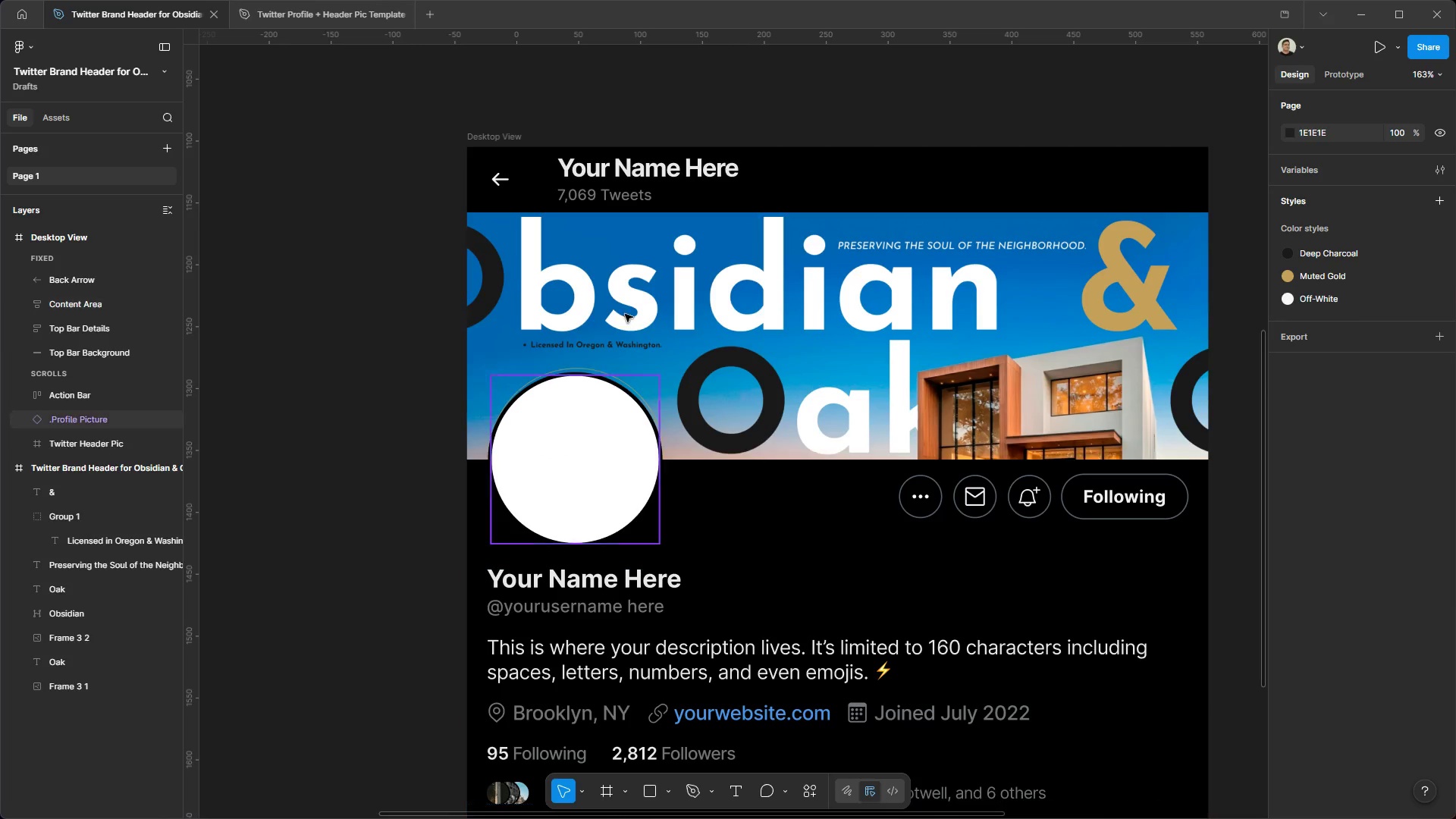 
double_click([677, 172])
 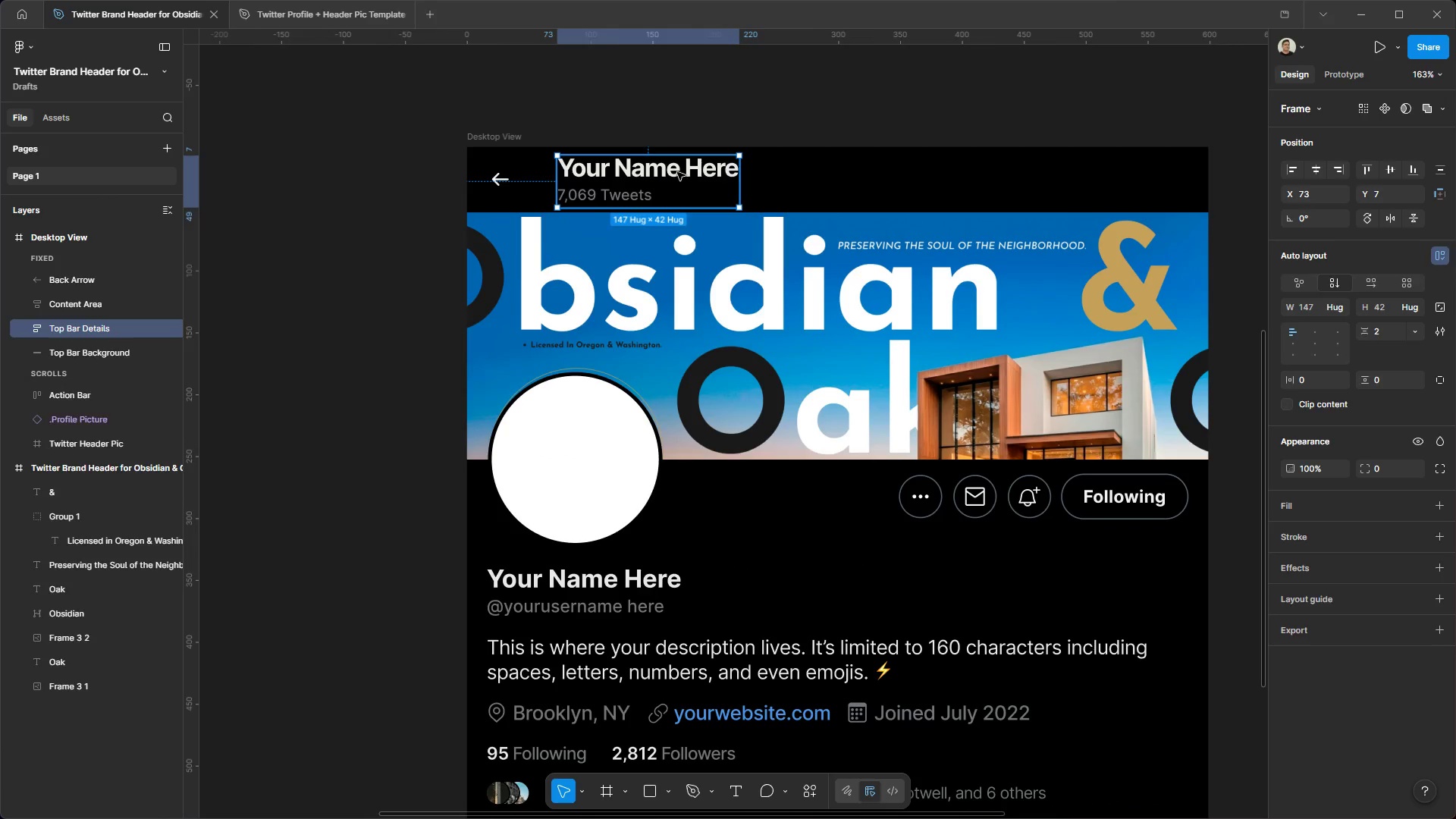 
triple_click([677, 172])
 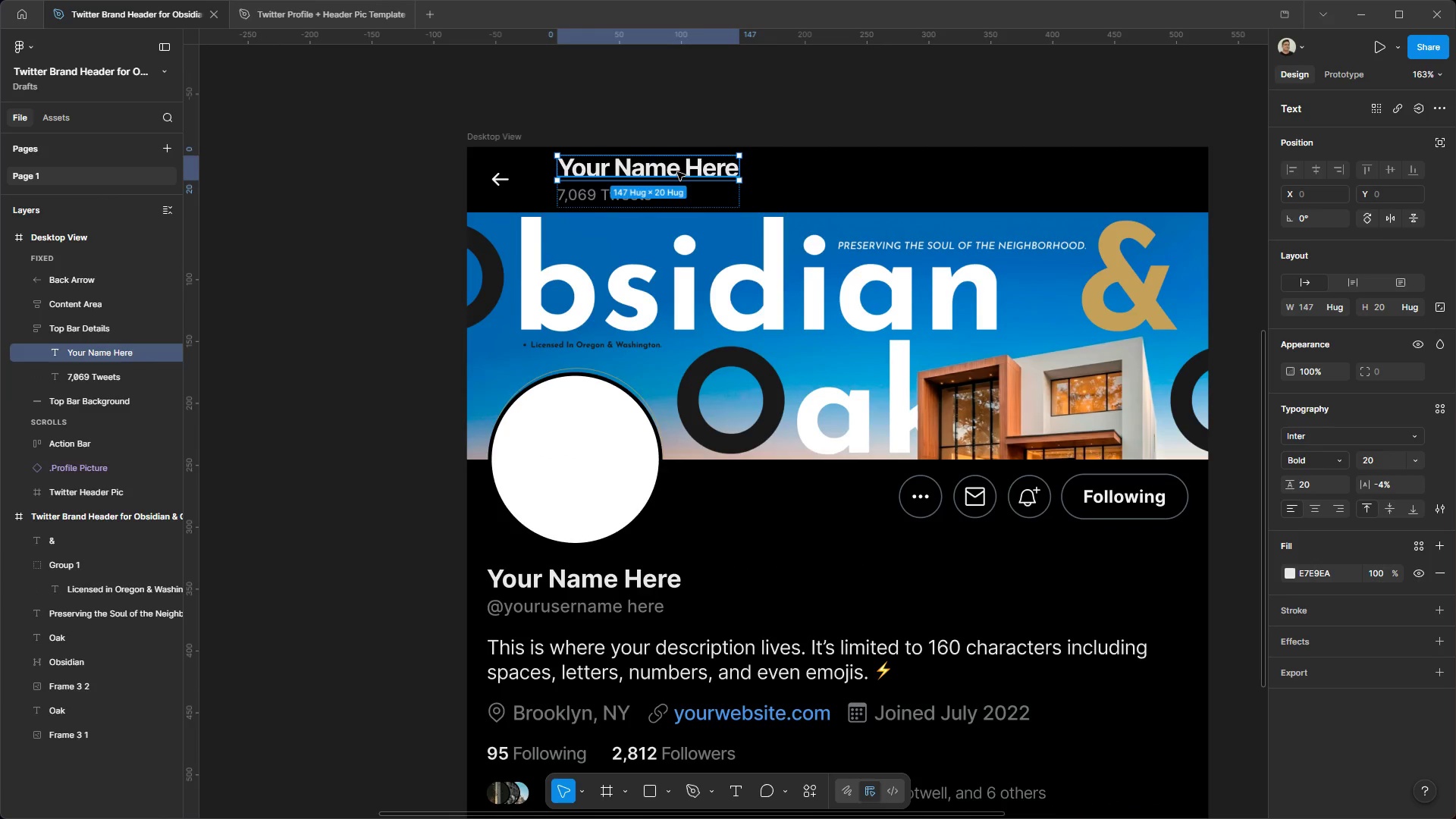 
triple_click([677, 172])
 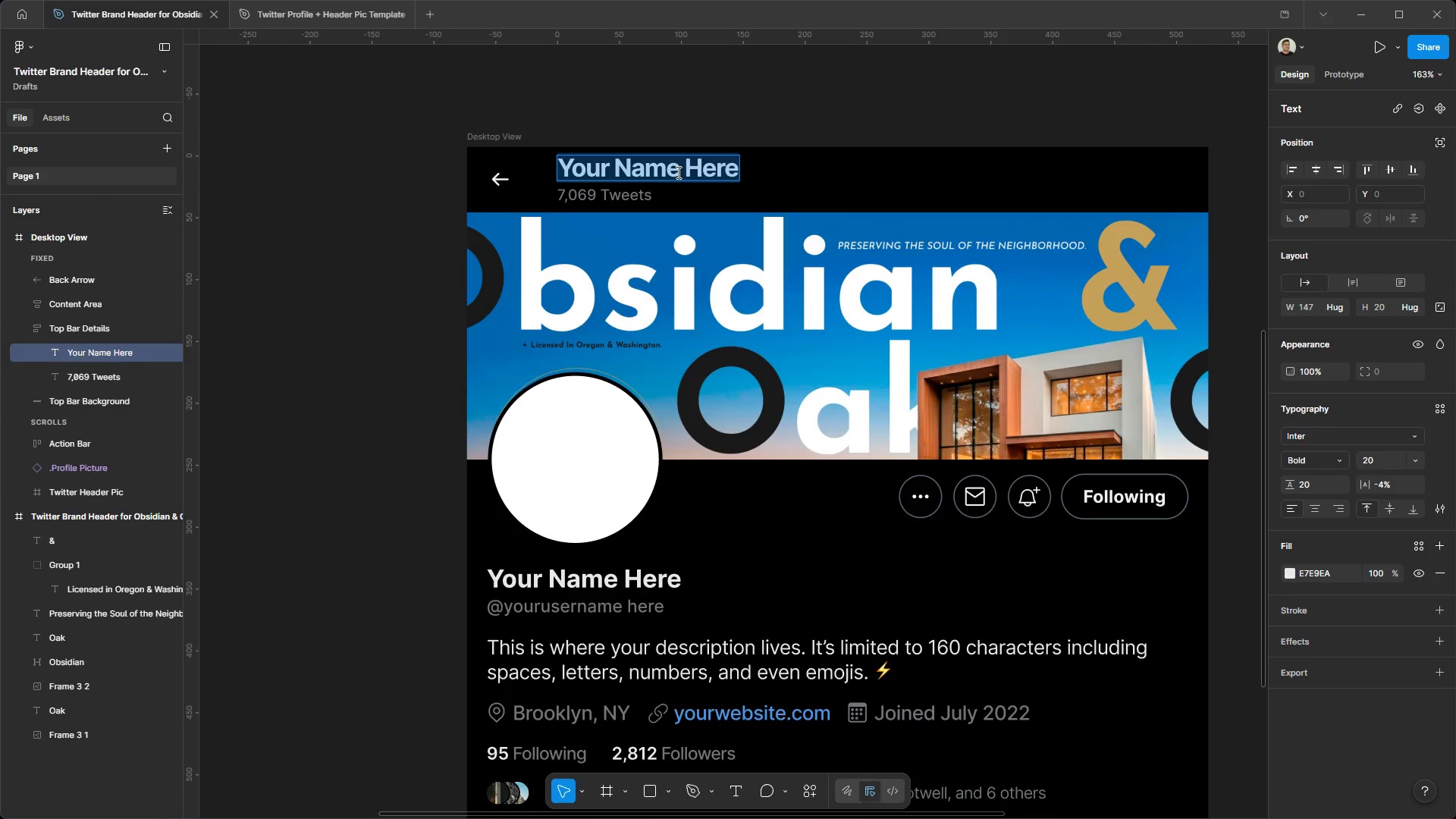 
key(Control+V)
 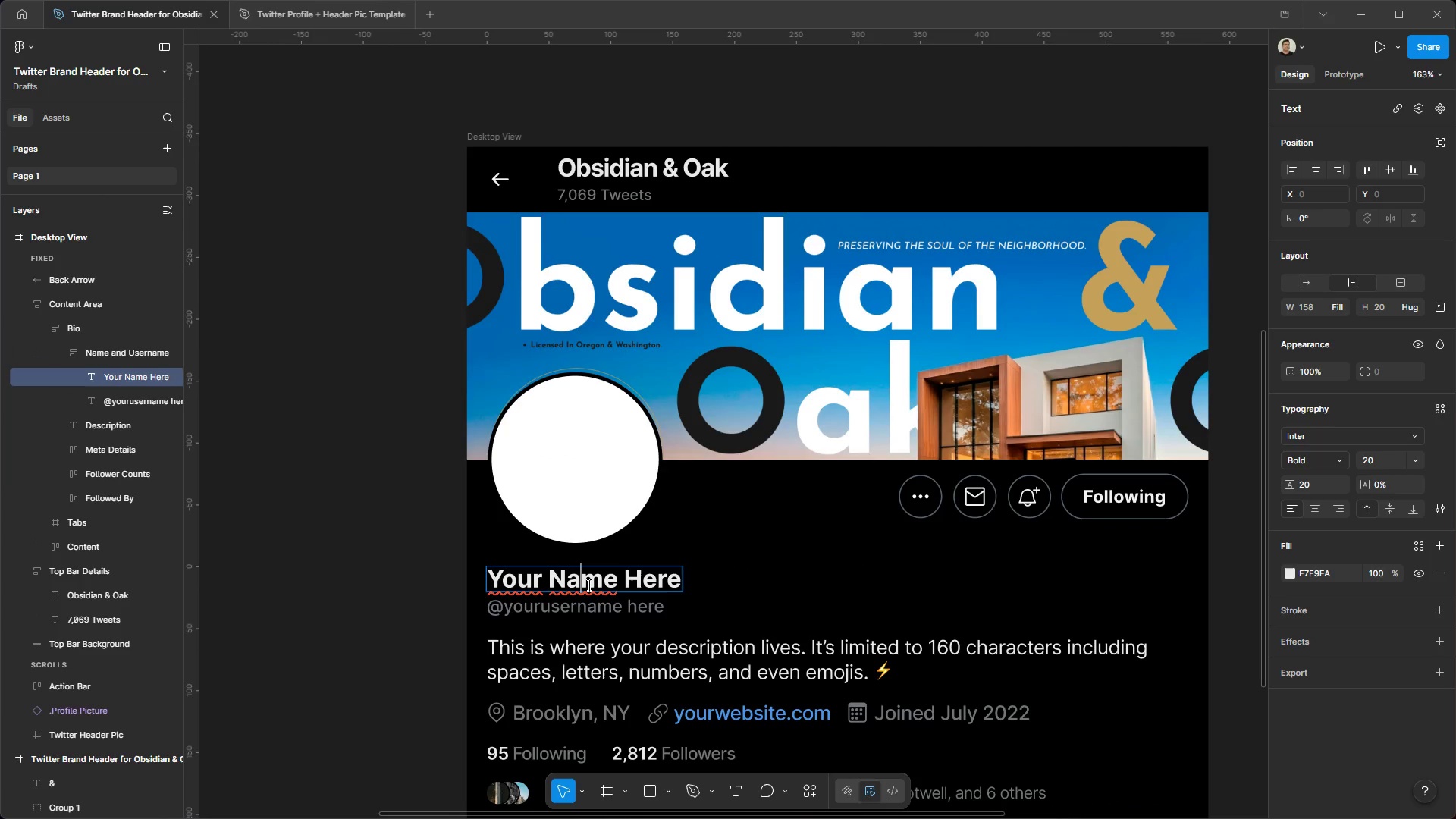 
double_click([588, 583])
 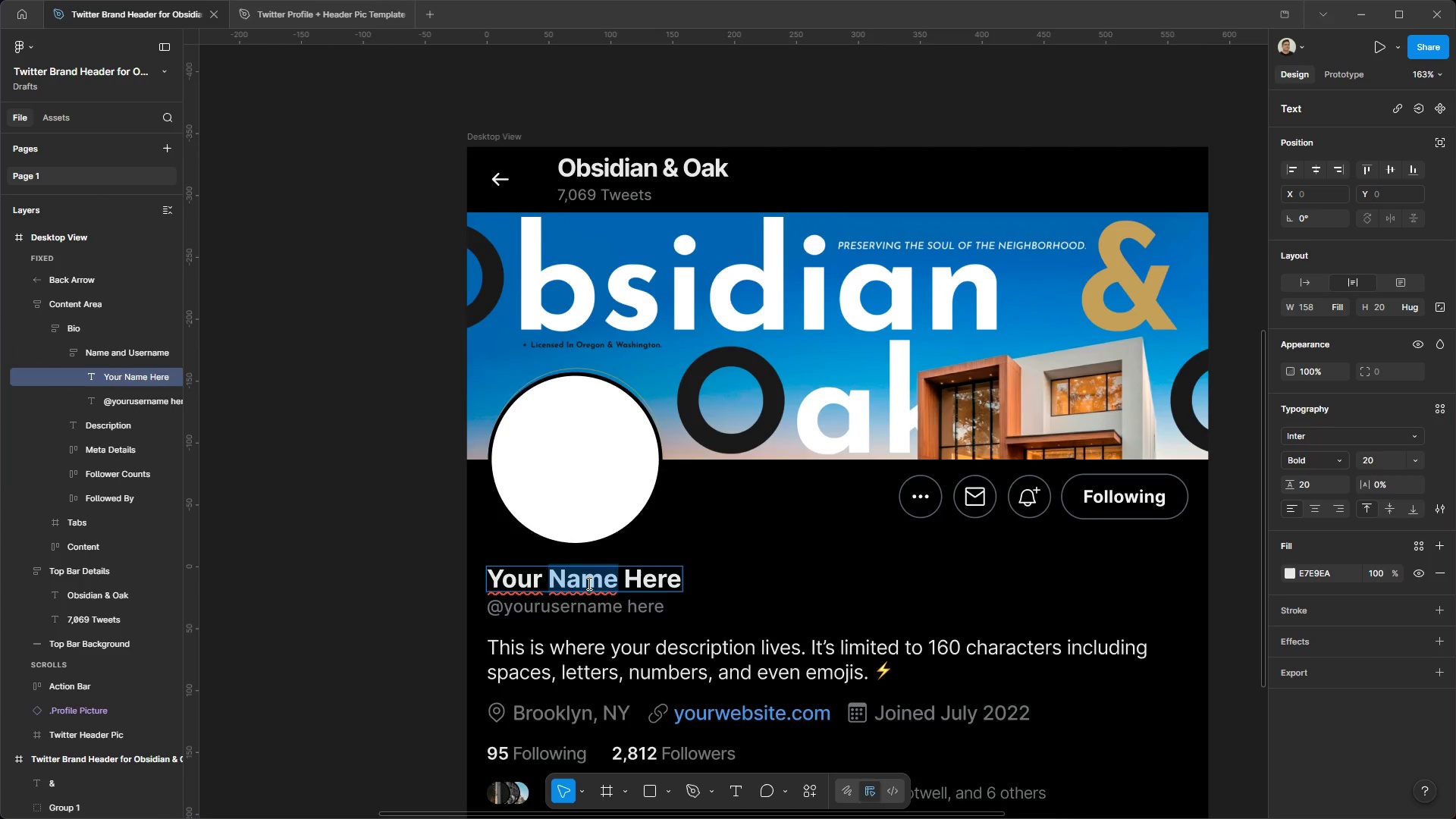 
triple_click([588, 583])
 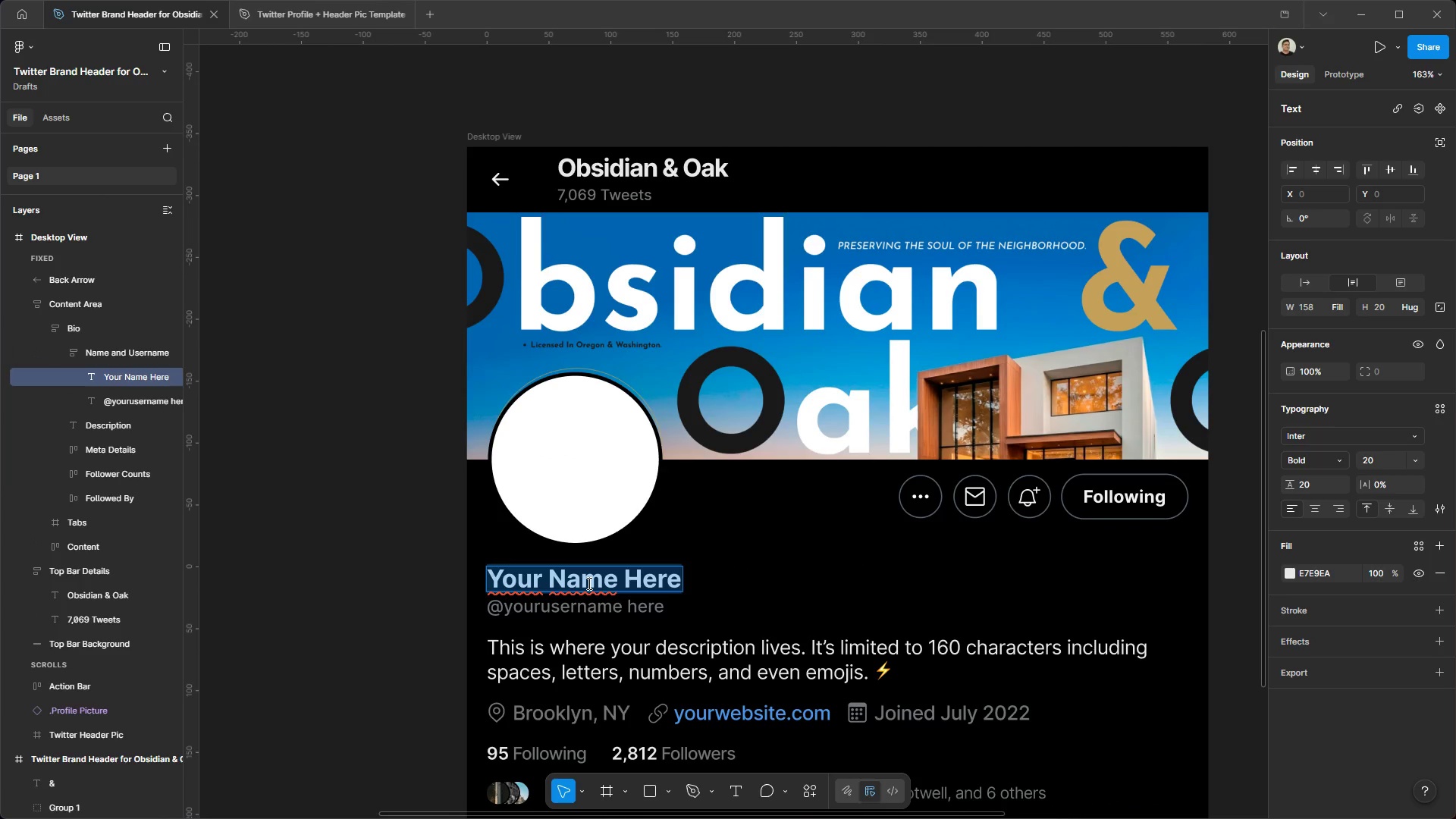 
key(Control+V)
 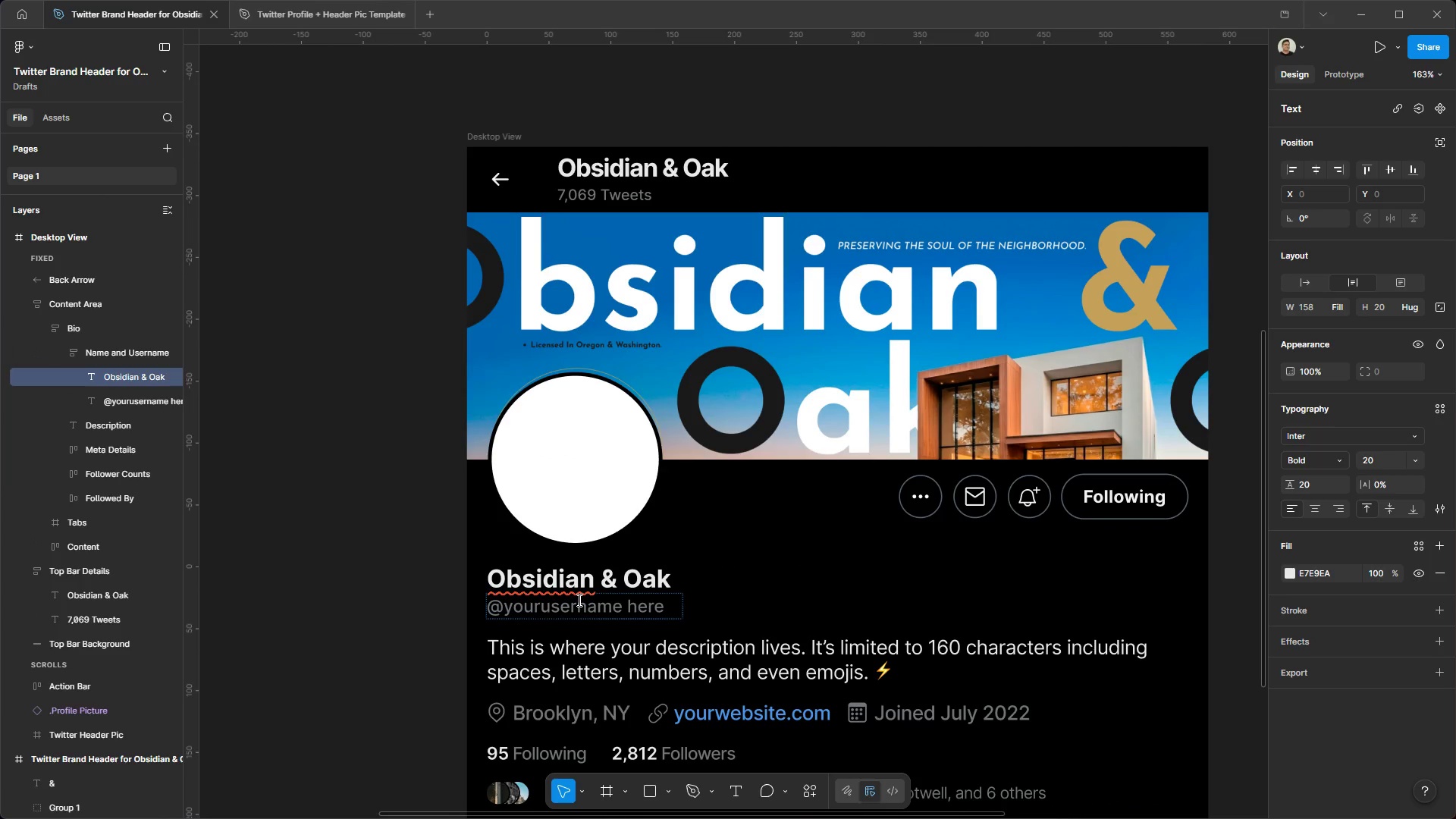 
double_click([578, 600])
 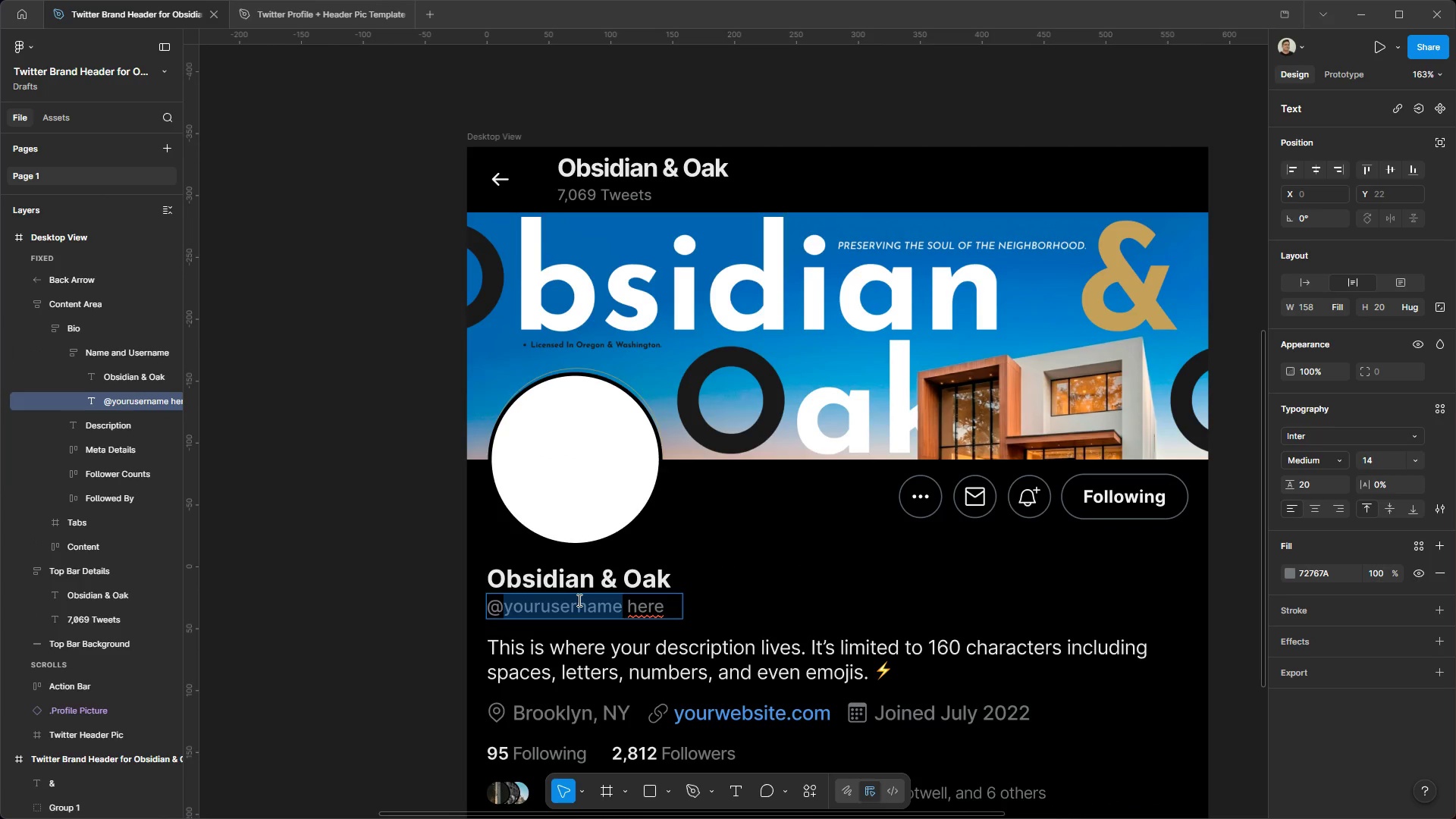 
triple_click([578, 600])
 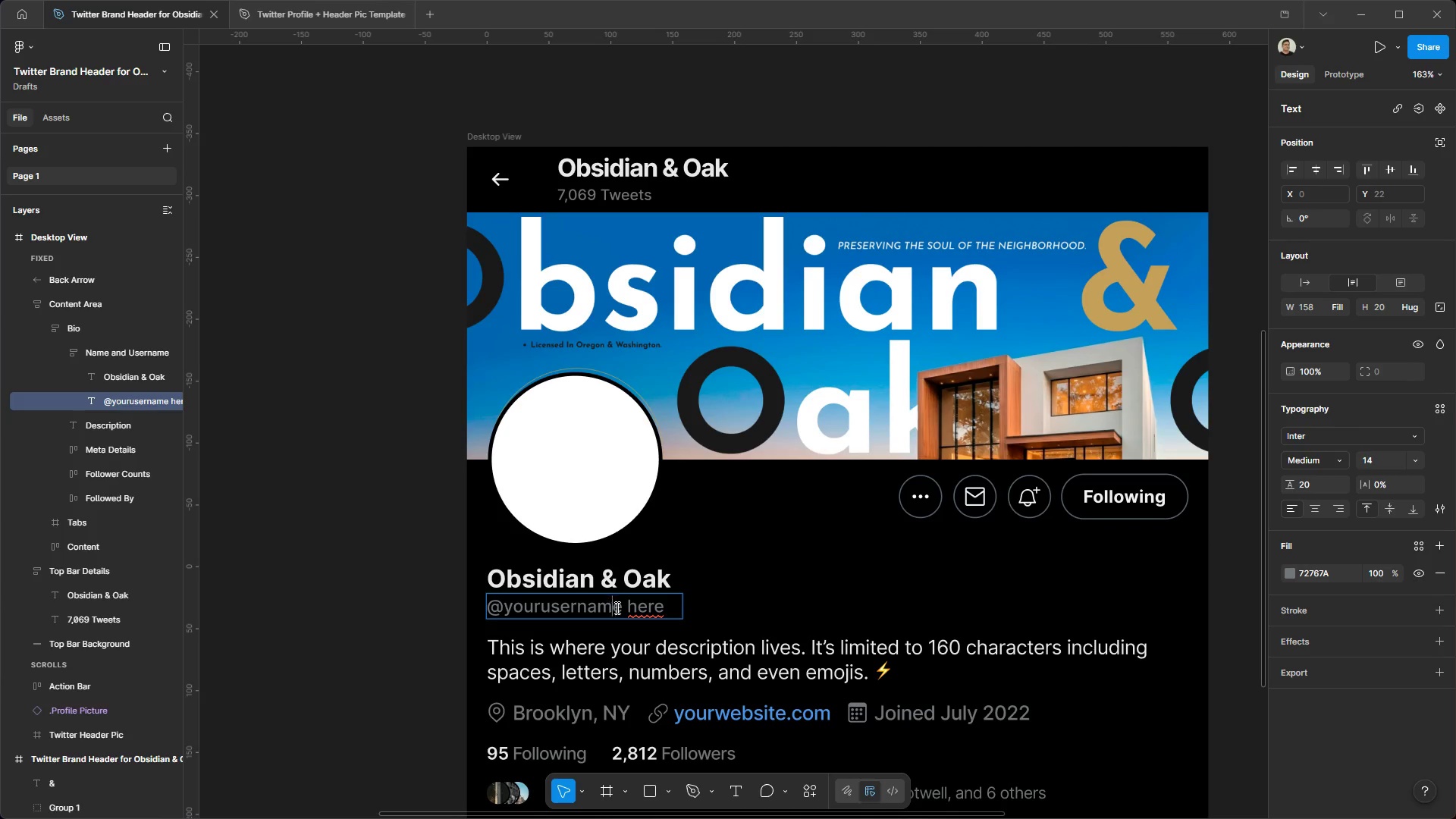 
left_click_drag(start_coordinate=[619, 607], to_coordinate=[506, 608])
 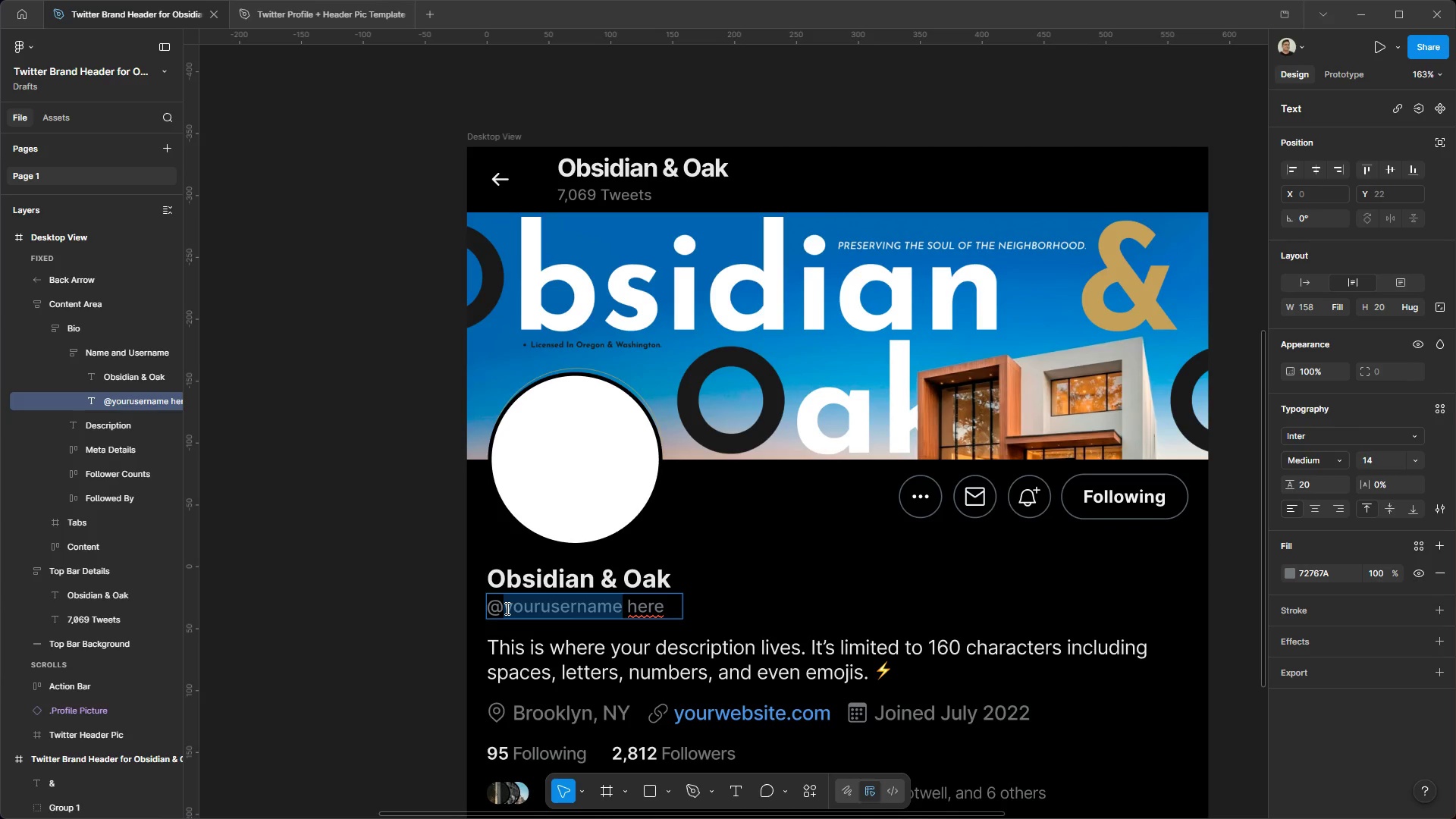 
key(Control+V)
 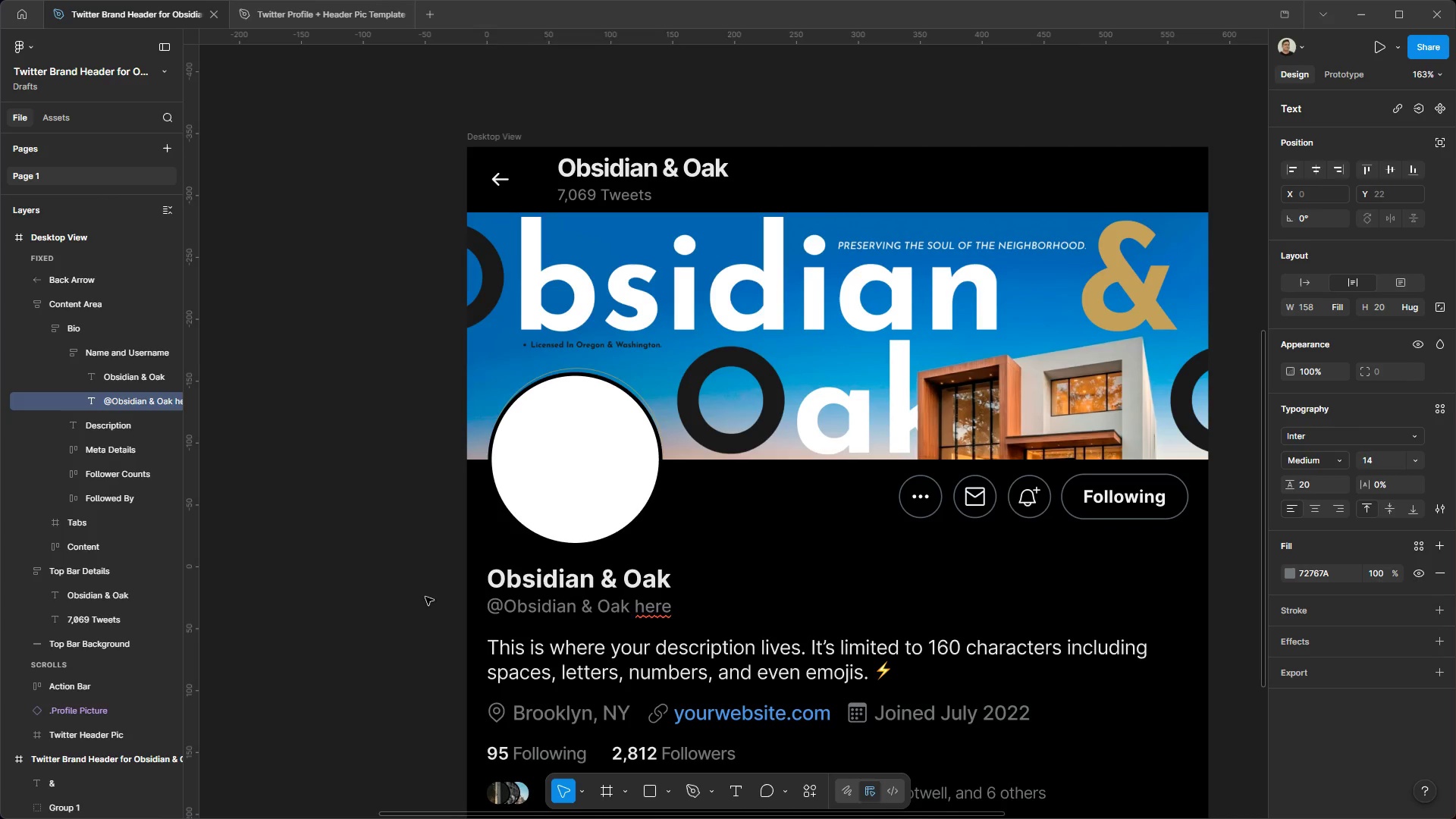 
double_click([425, 597])
 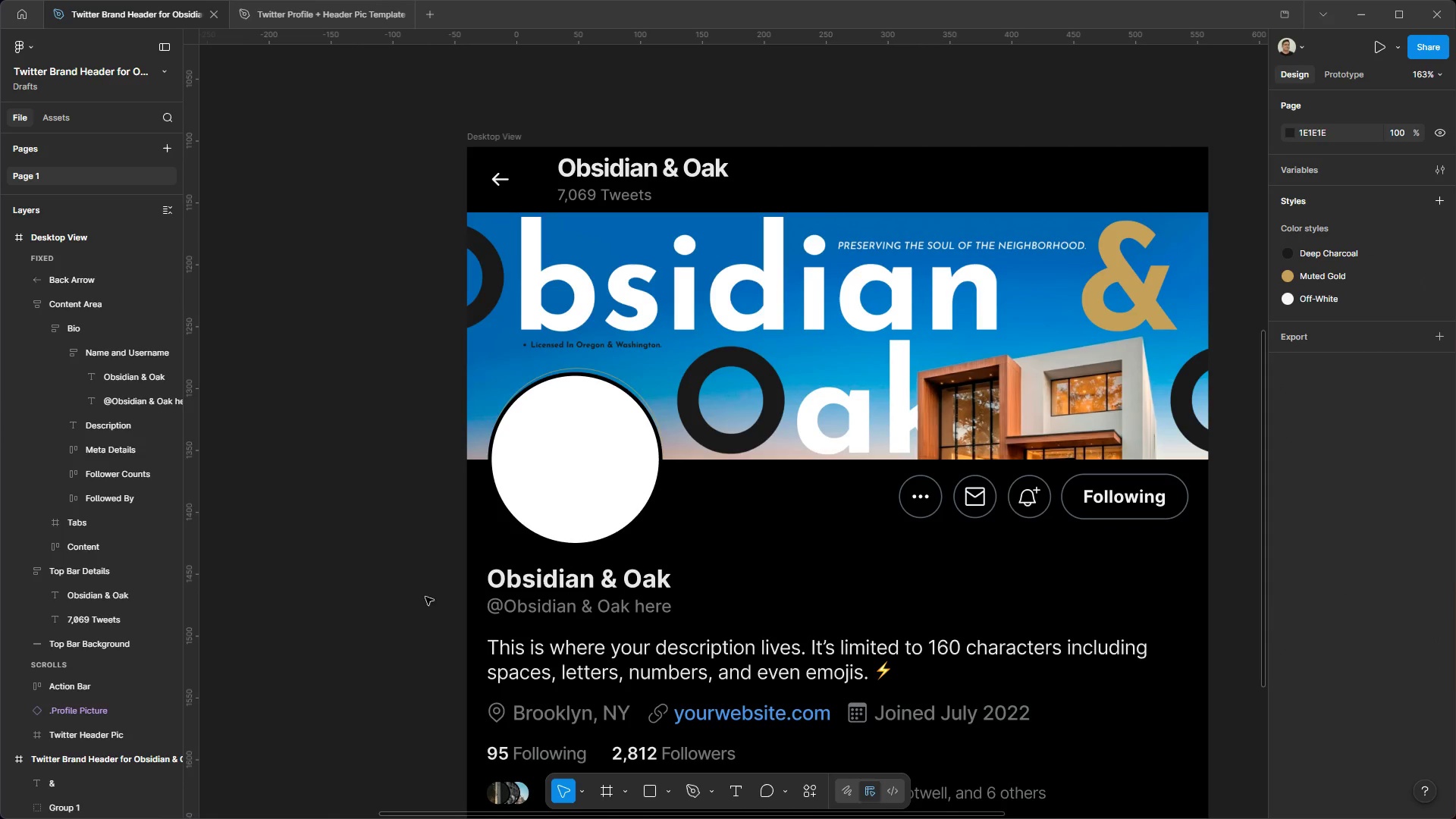 
hold_key(key=ControlLeft, duration=0.84)
hold_key(key=AltLeft, duration=0.78)
scroll: coordinate [458, 411], scroll_direction: down, amount: 1.0
 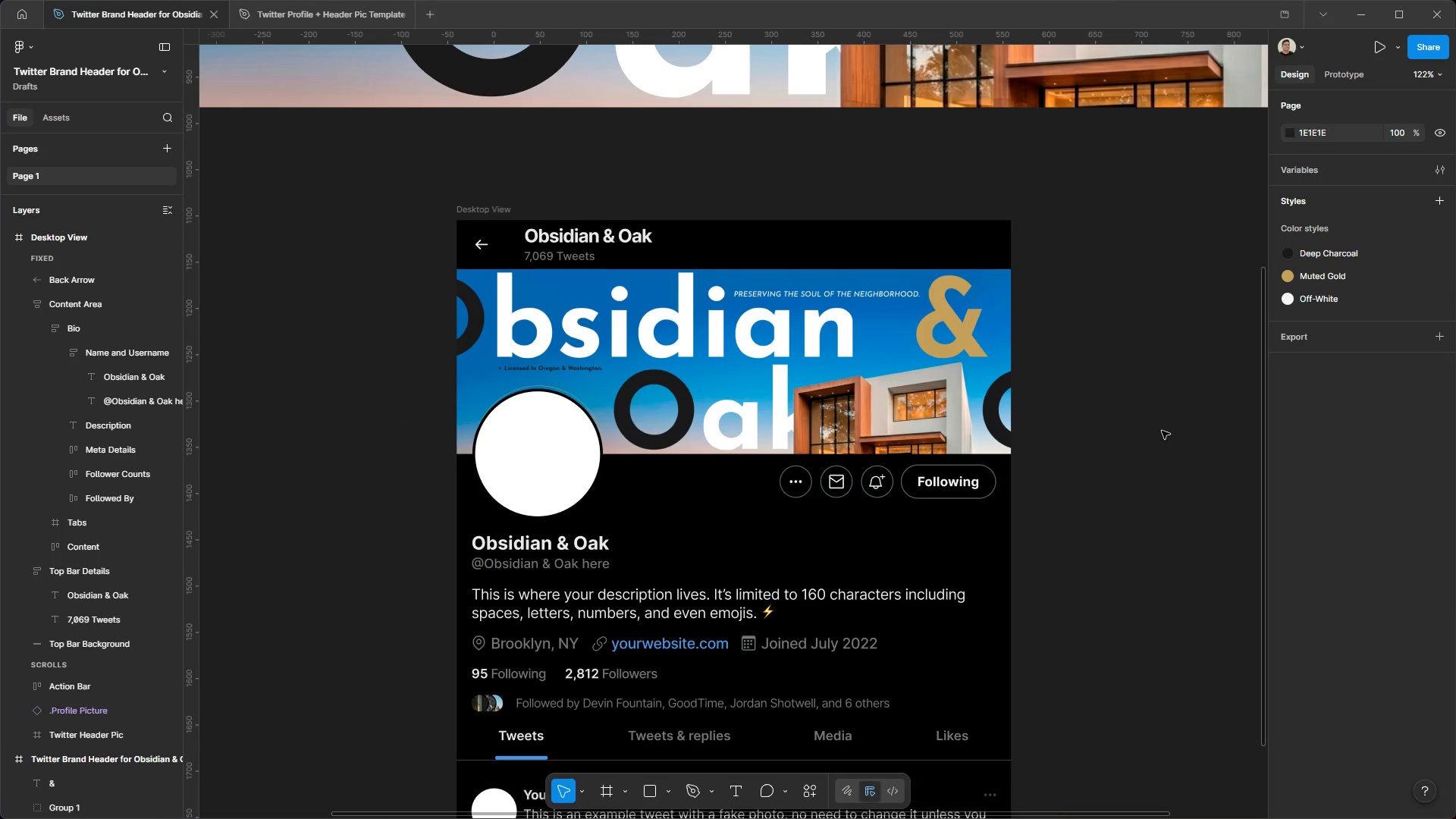 
wait(16.7)
 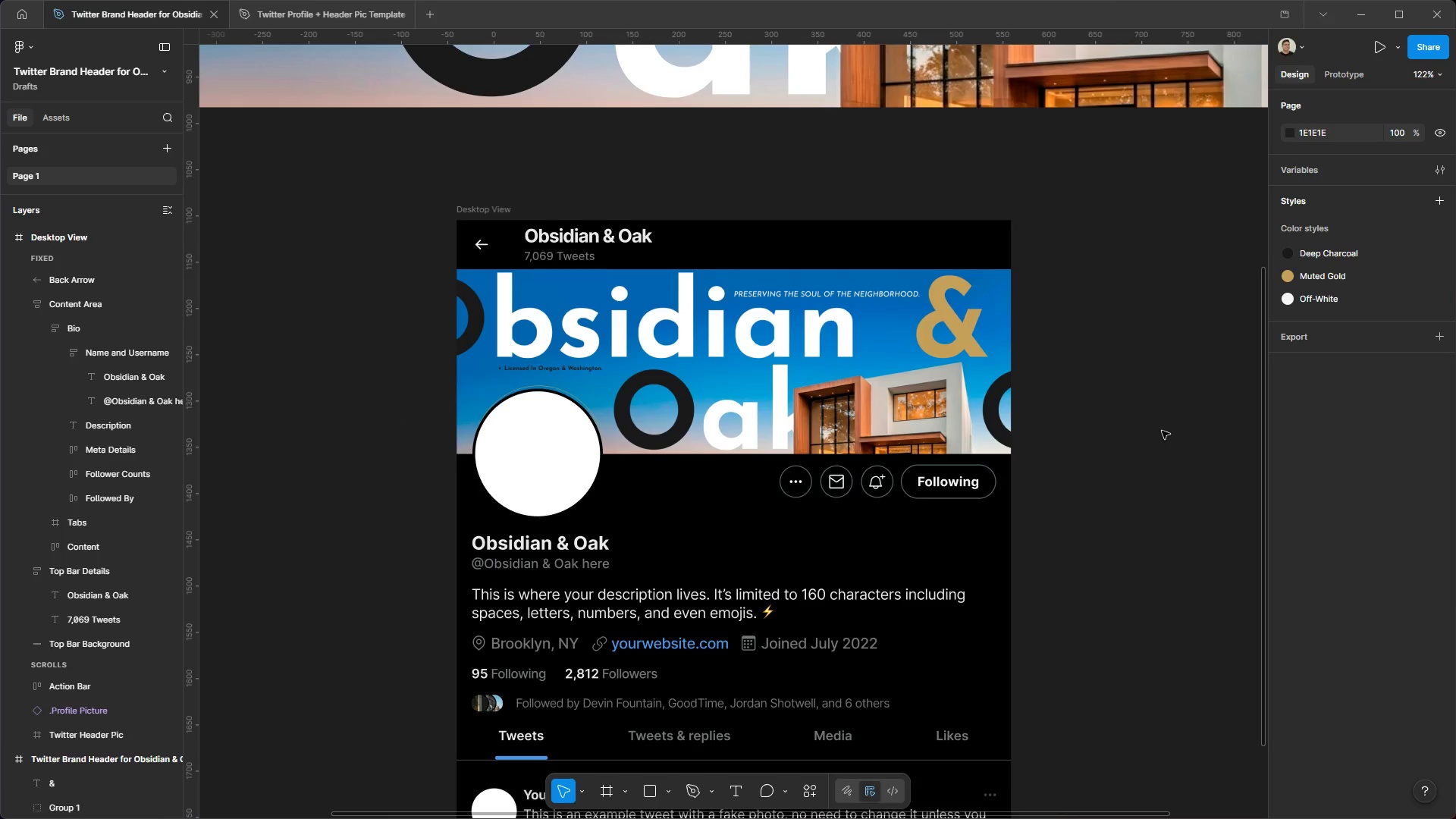 
hold_key(key=ControlLeft, duration=1.2)
hold_key(key=AltLeft, duration=1.22)
scroll: coordinate [1162, 431], scroll_direction: down, amount: 5.0
 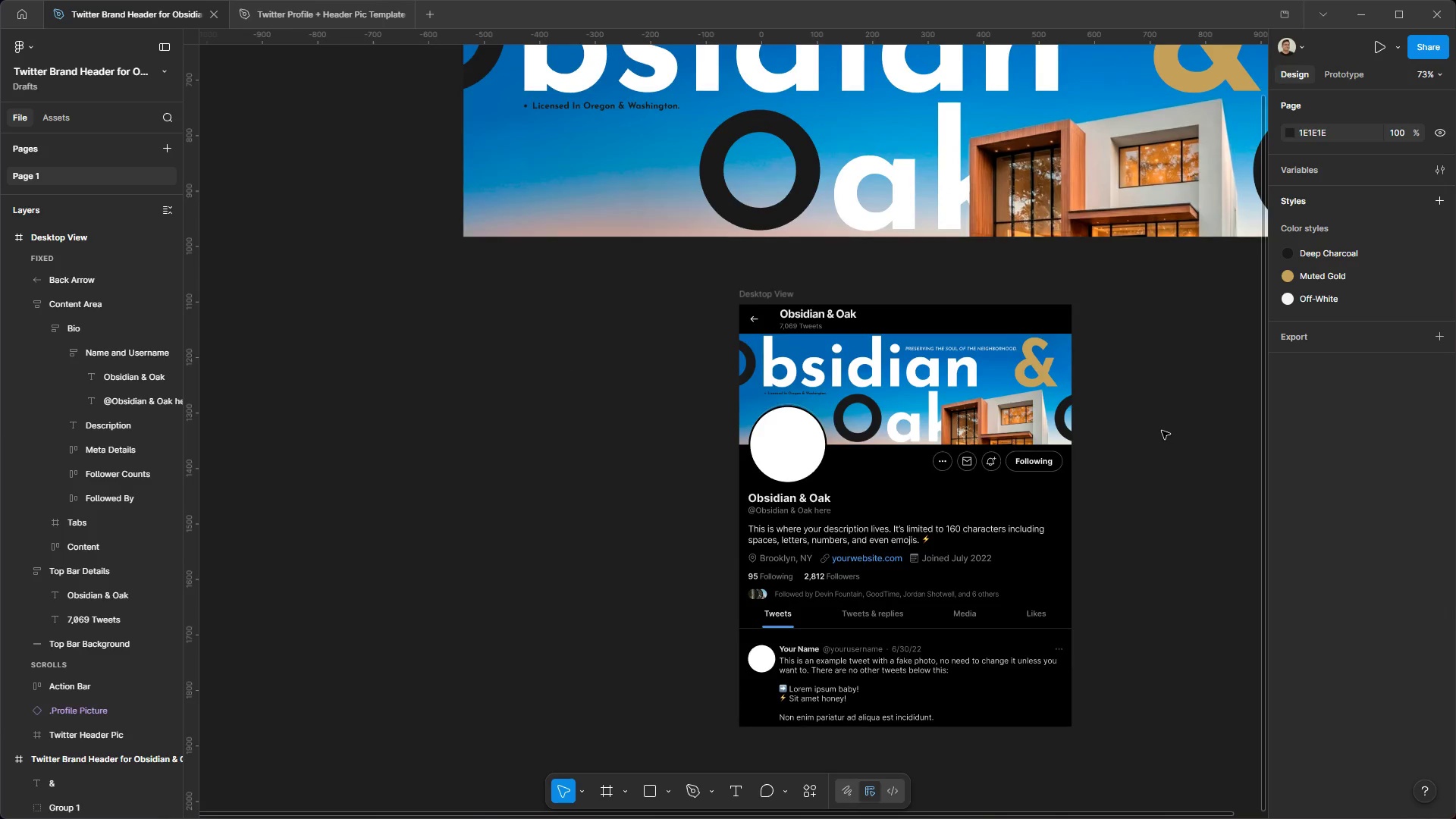 
scroll: coordinate [1162, 431], scroll_direction: up, amount: 5.0
 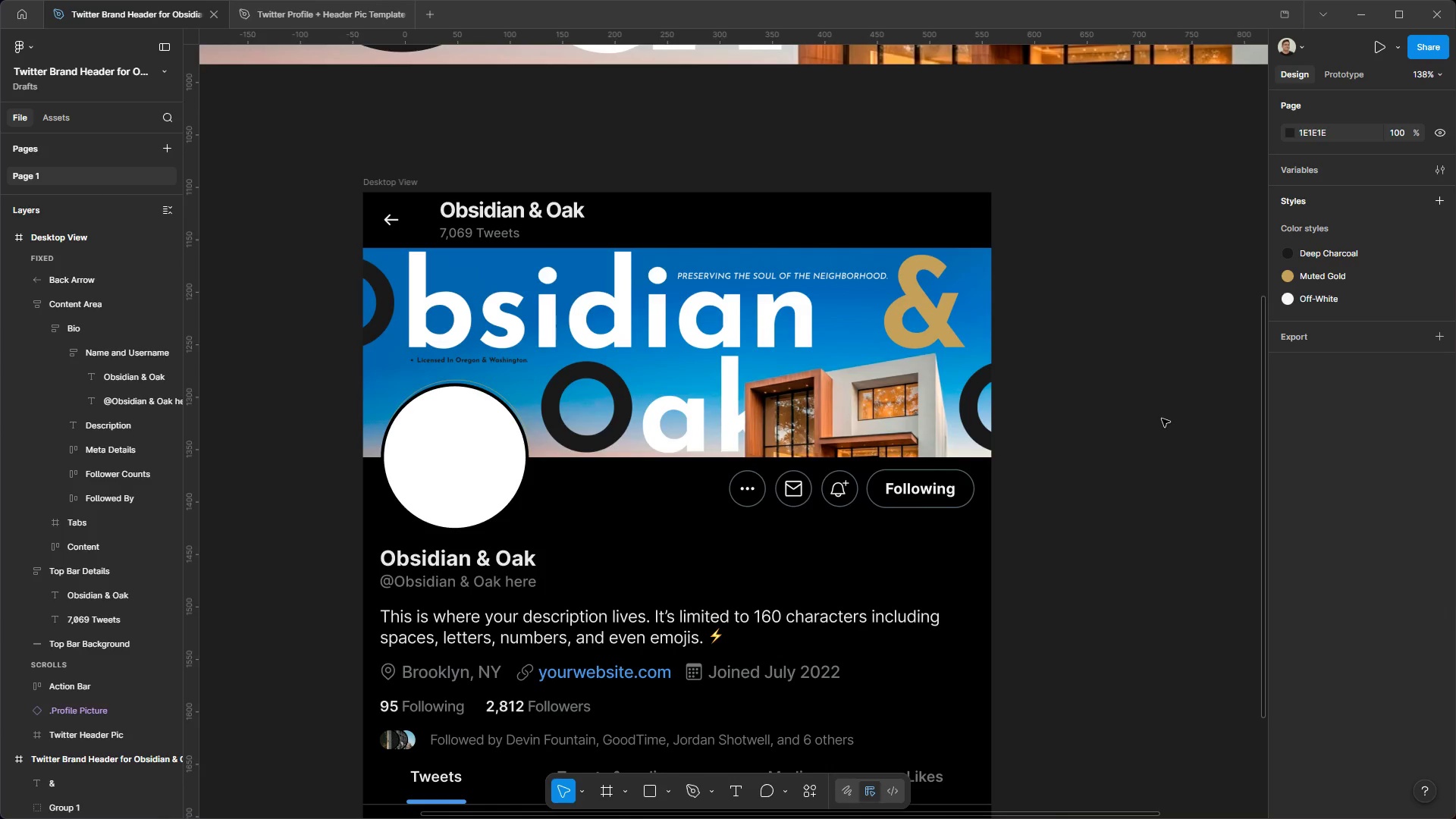 
key(Control+ControlLeft)
 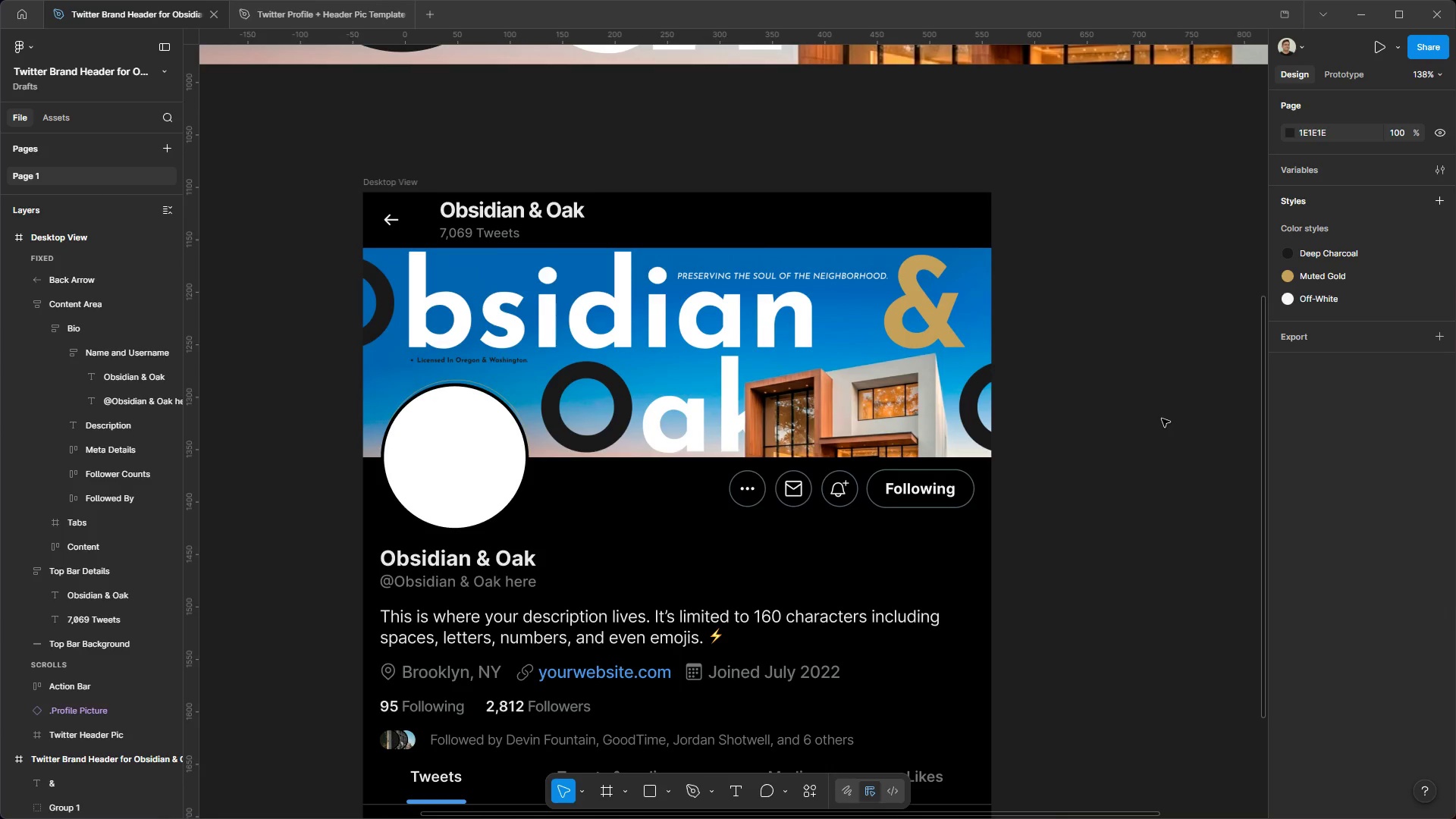 
key(Alt+Control+AltLeft)
 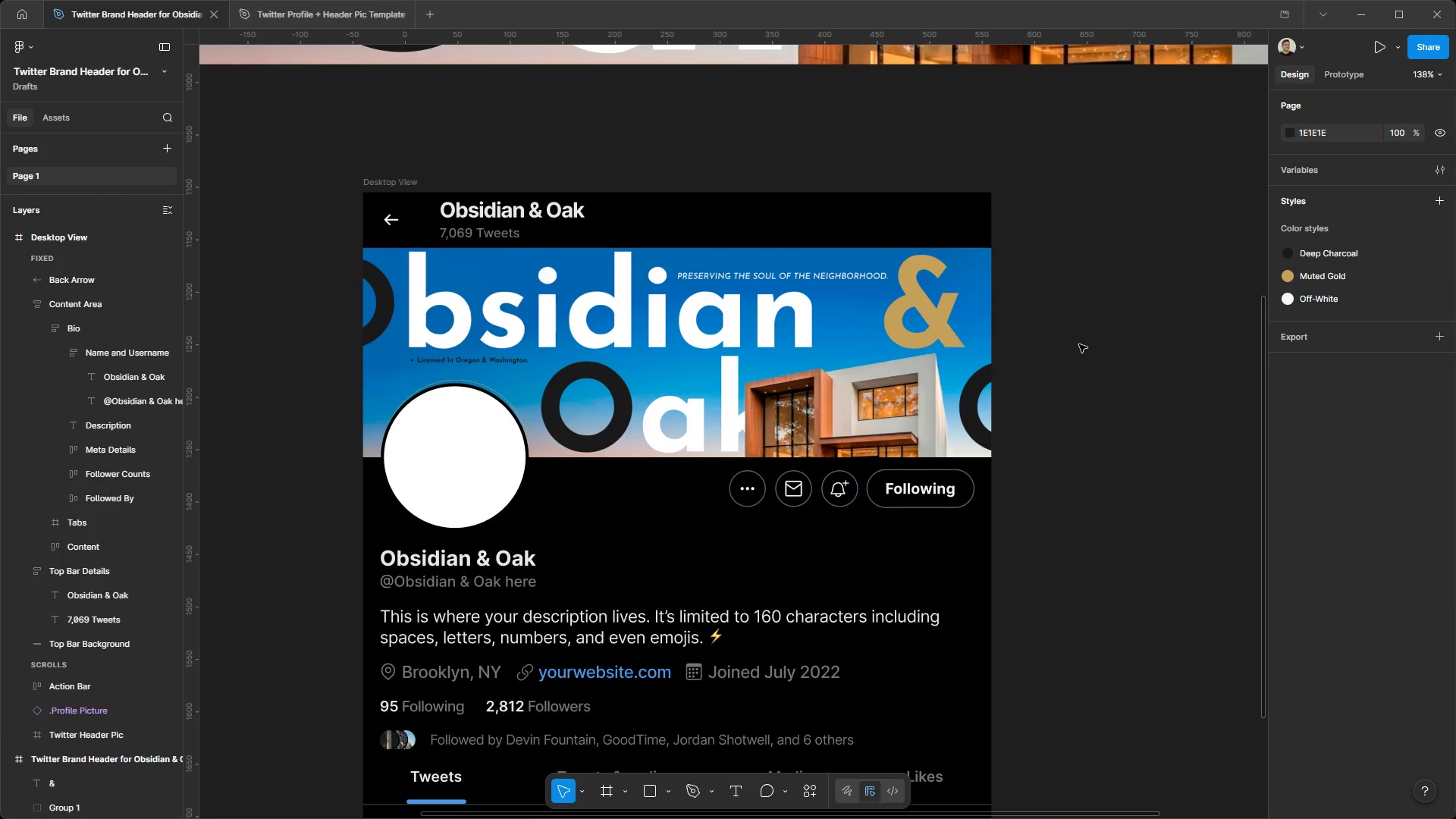 
hold_key(key=ControlLeft, duration=1.42)
hold_key(key=AltLeft, duration=1.39)
scroll: coordinate [781, 521], scroll_direction: down, amount: 8.0
 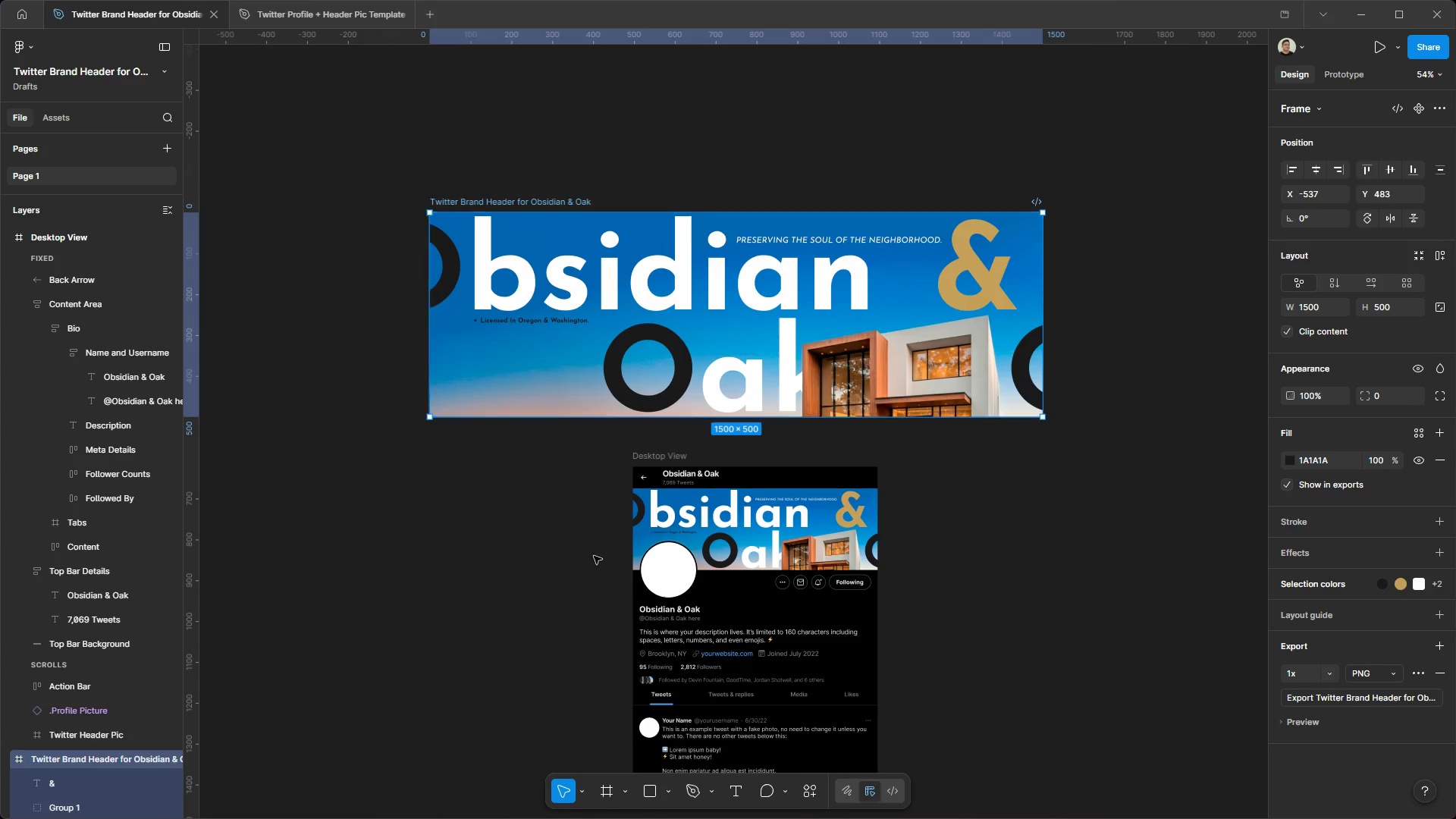 
hold_key(key=ControlLeft, duration=1.09)
hold_key(key=AltLeft, duration=1.03)
scroll: coordinate [582, 555], scroll_direction: up, amount: 11.0
 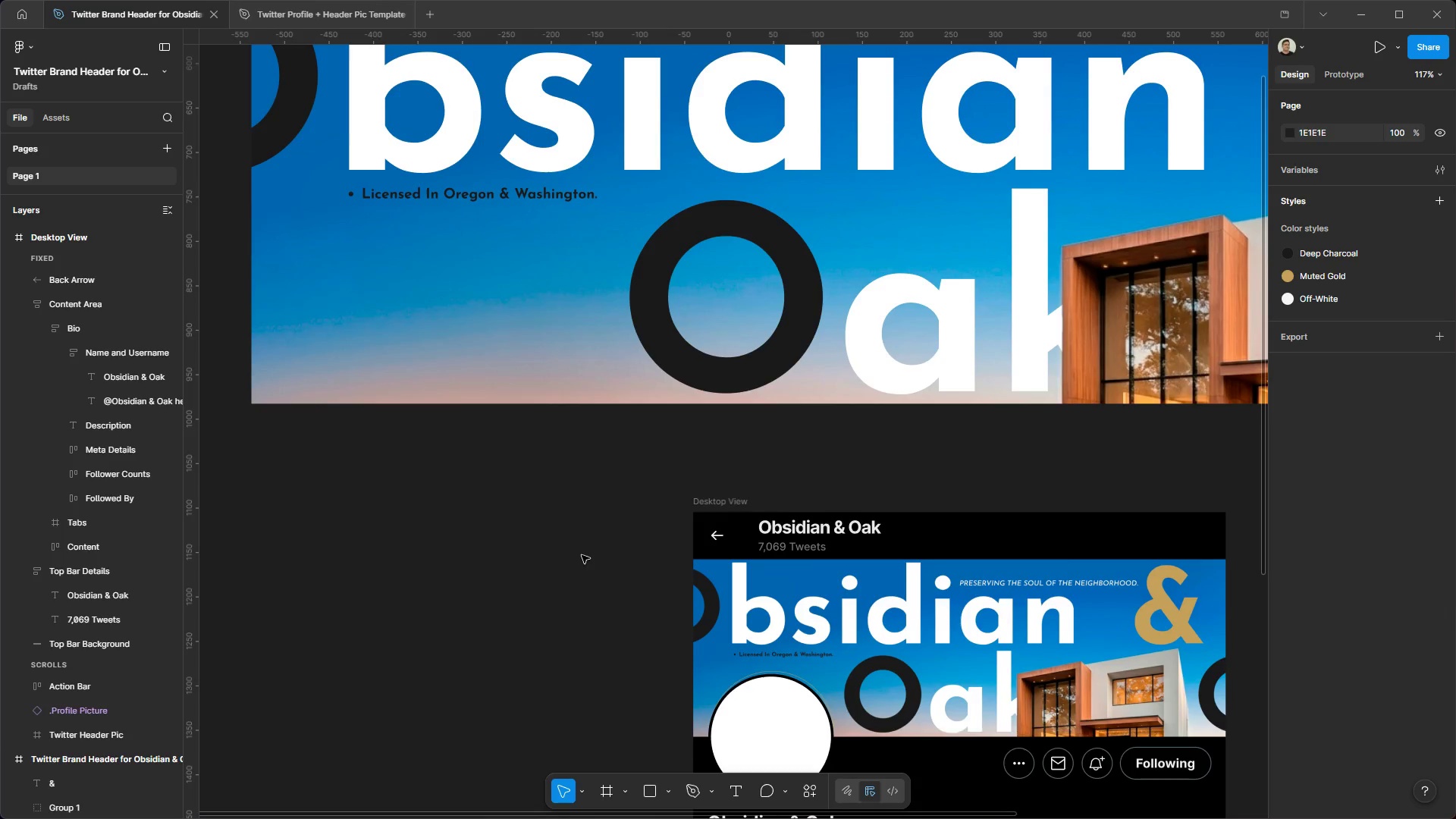 
hold_key(key=ControlLeft, duration=0.92)
hold_key(key=AltLeft, duration=0.86)
scroll: coordinate [500, 495], scroll_direction: down, amount: 2.0
 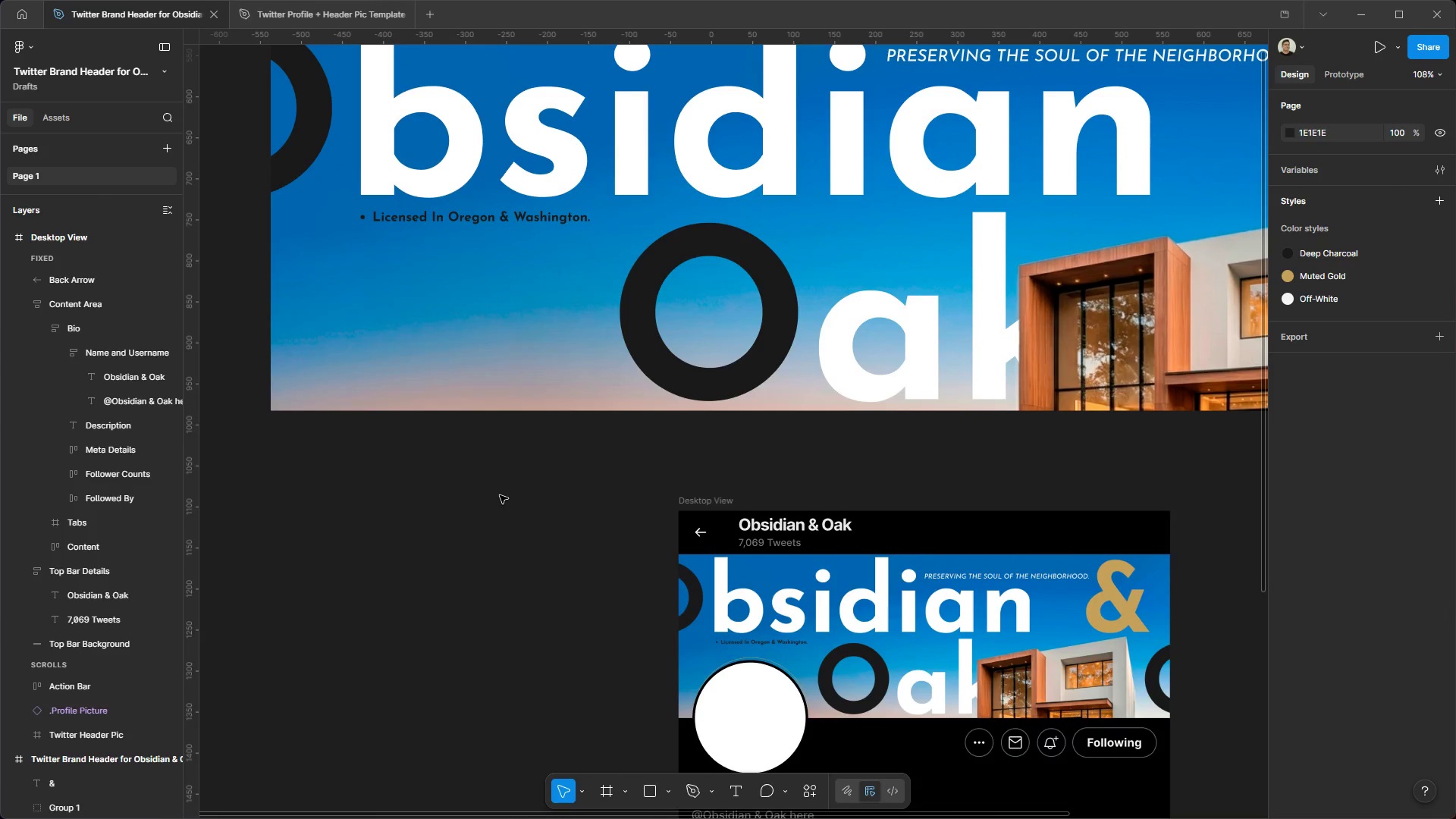 
hold_key(key=ControlLeft, duration=0.45)
hold_key(key=AltLeft, duration=0.44)
scroll: coordinate [494, 502], scroll_direction: down, amount: 4.0
 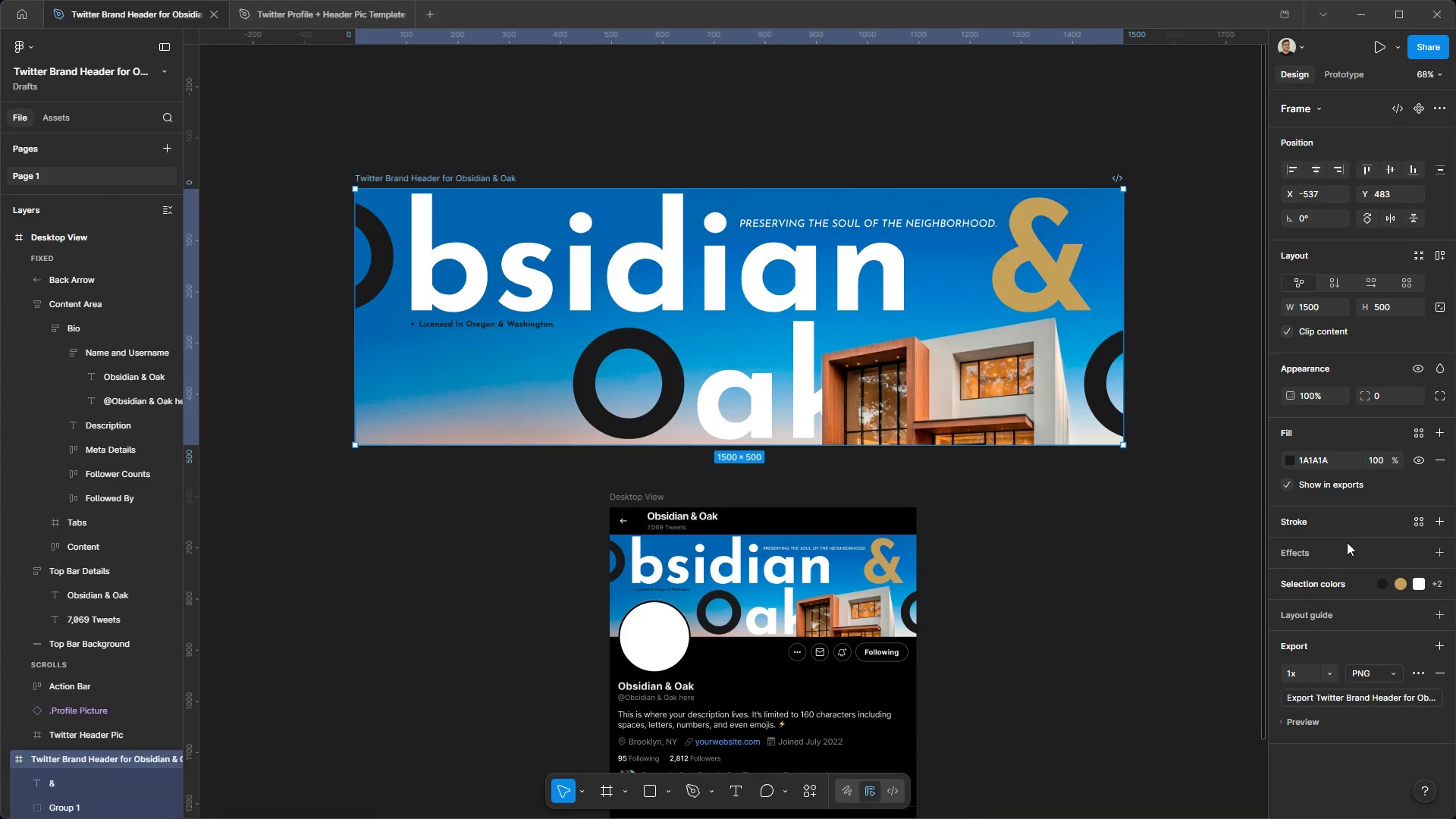 
left_click([1361, 700])
 